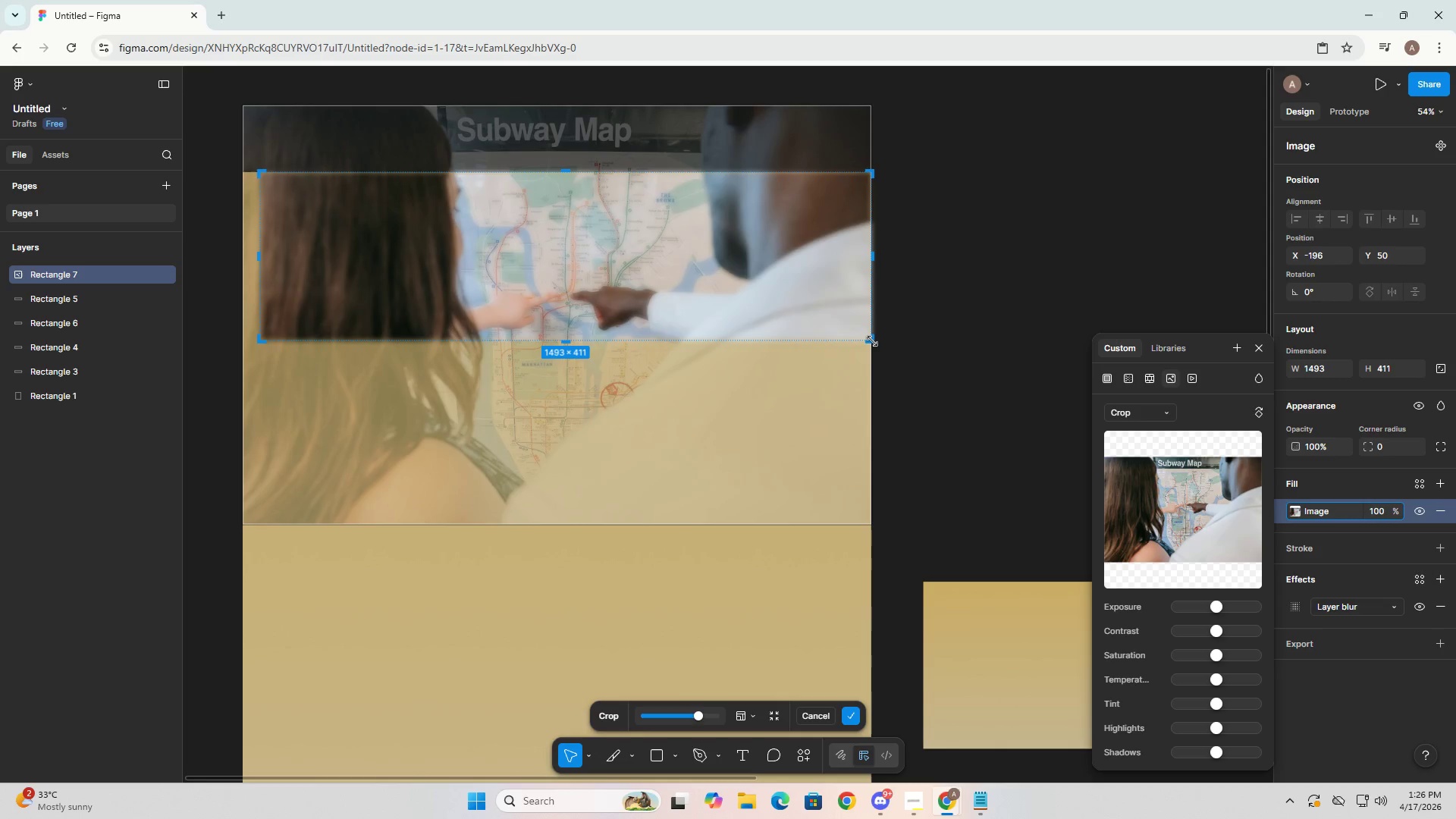 
left_click_drag(start_coordinate=[872, 340], to_coordinate=[853, 340])
 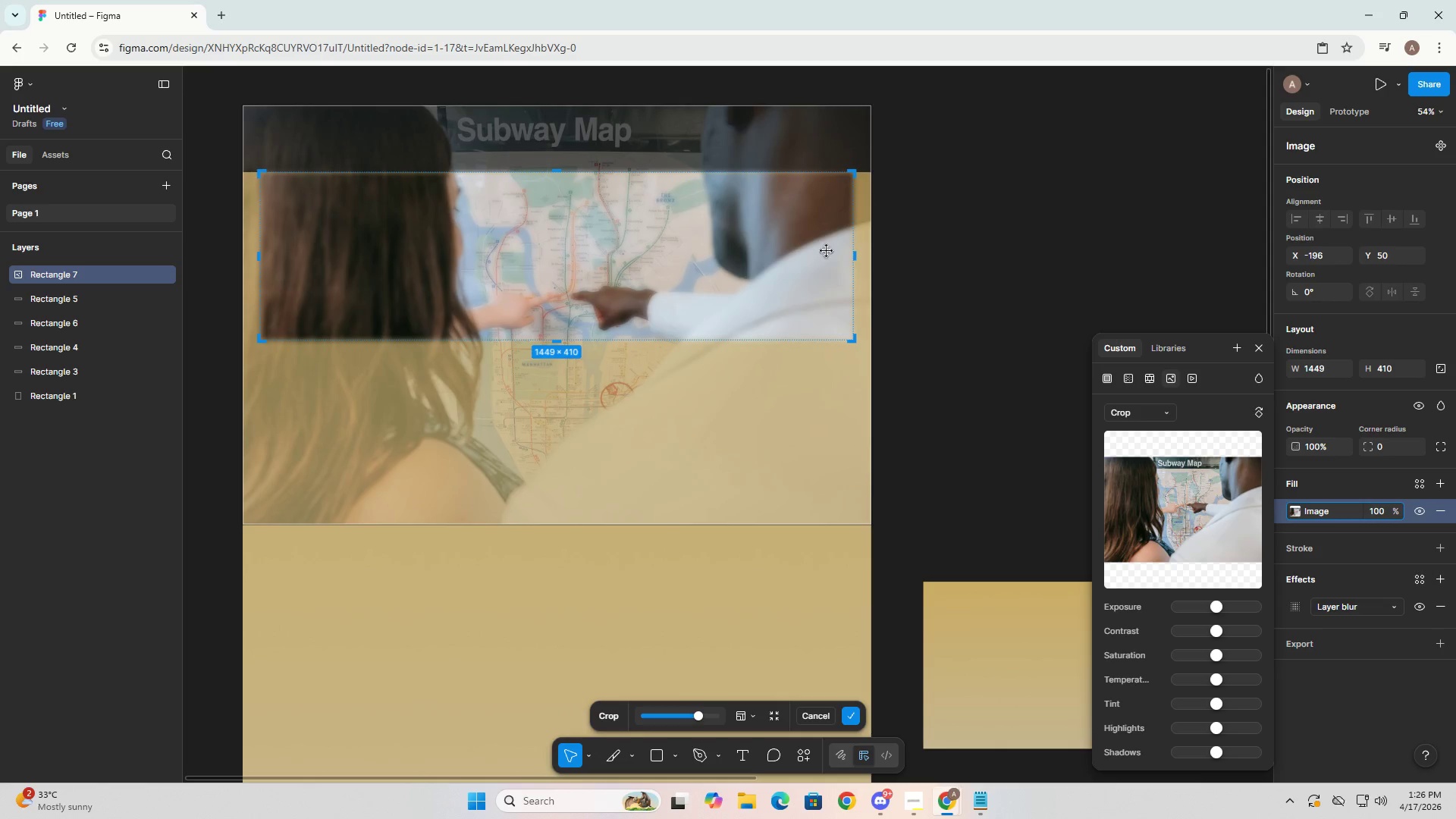 
left_click([933, 225])
 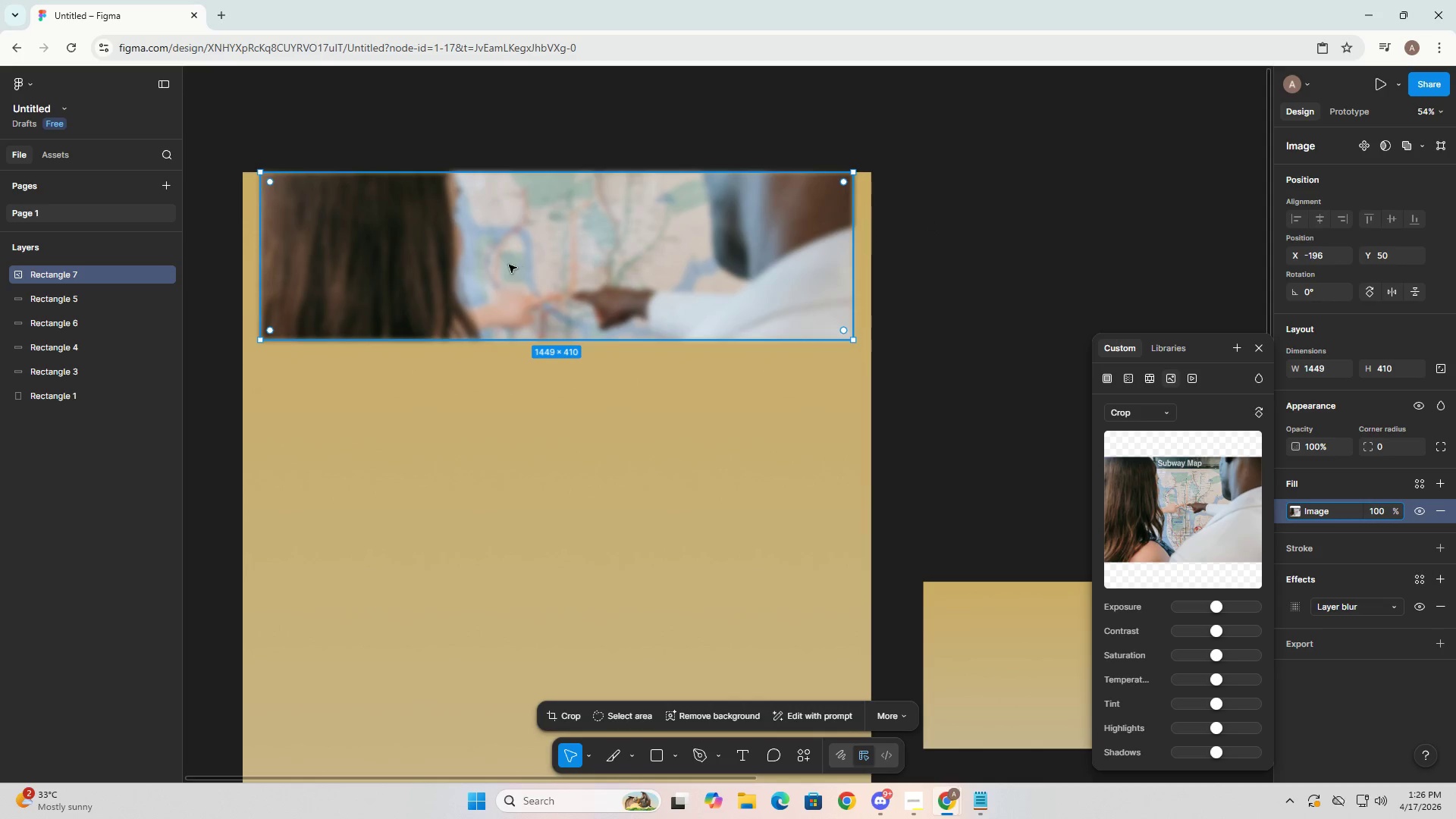 
left_click_drag(start_coordinate=[537, 249], to_coordinate=[535, 262])
 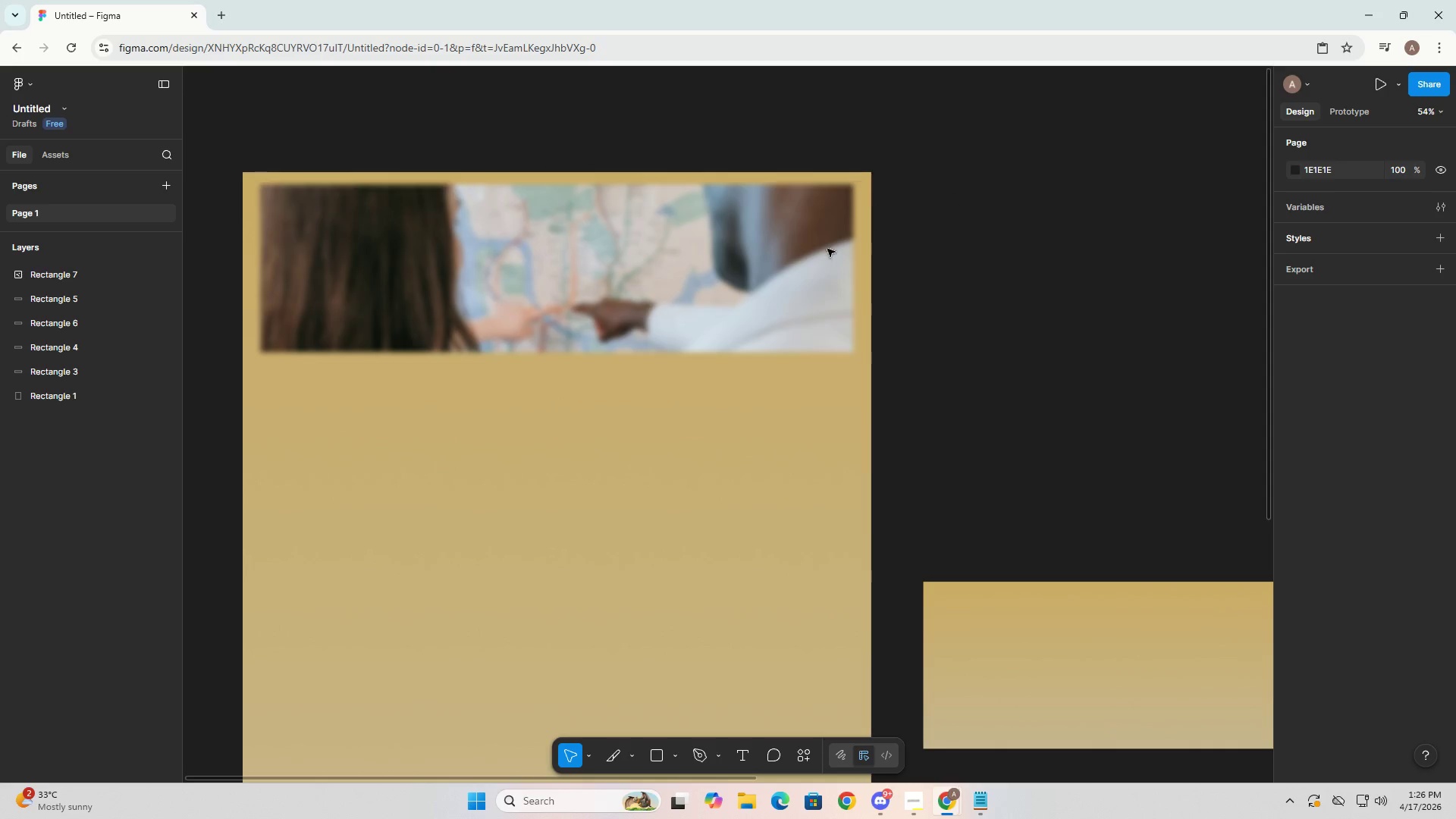 
double_click([601, 308])
 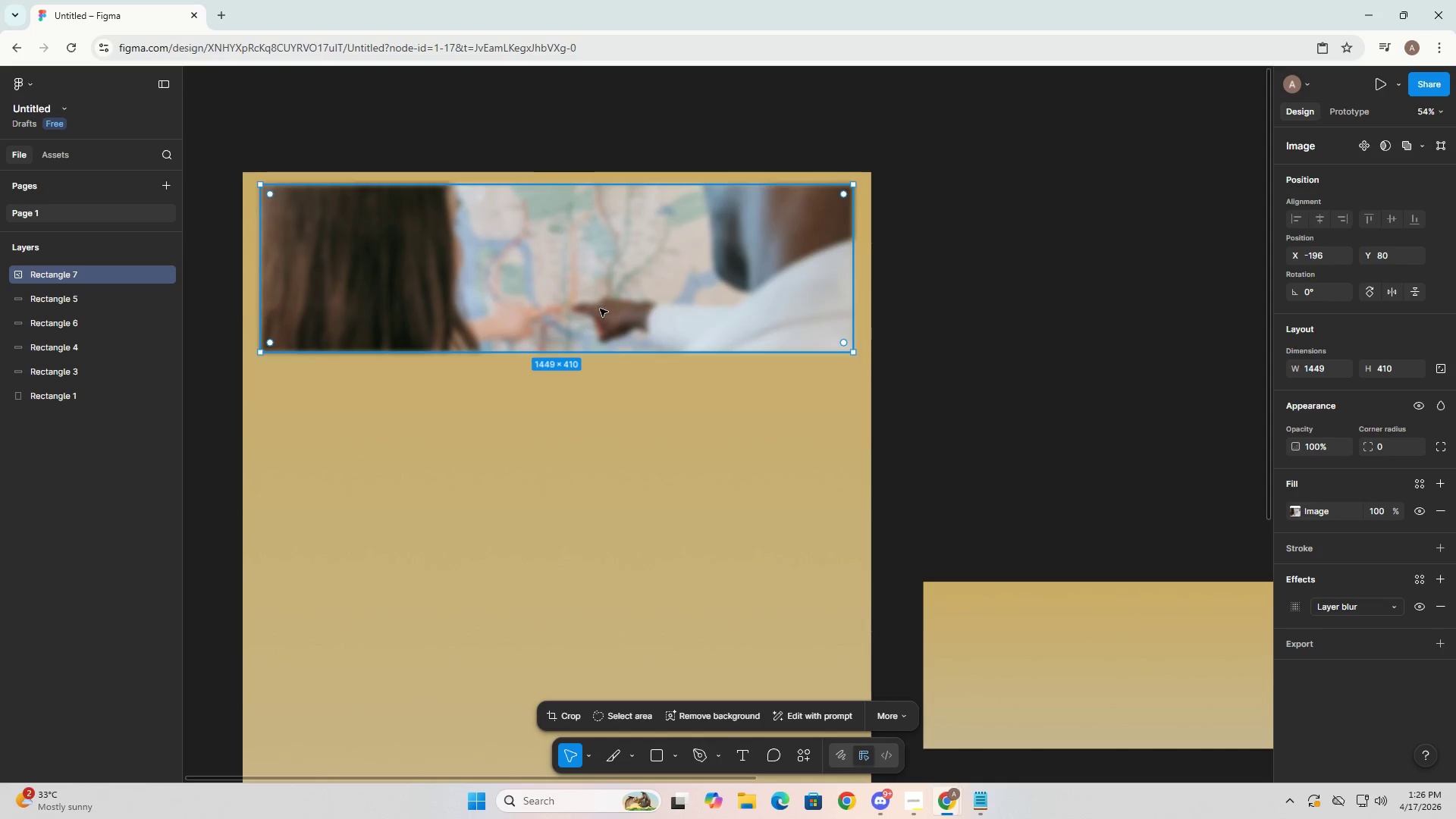 
left_click_drag(start_coordinate=[606, 284], to_coordinate=[607, 336])
 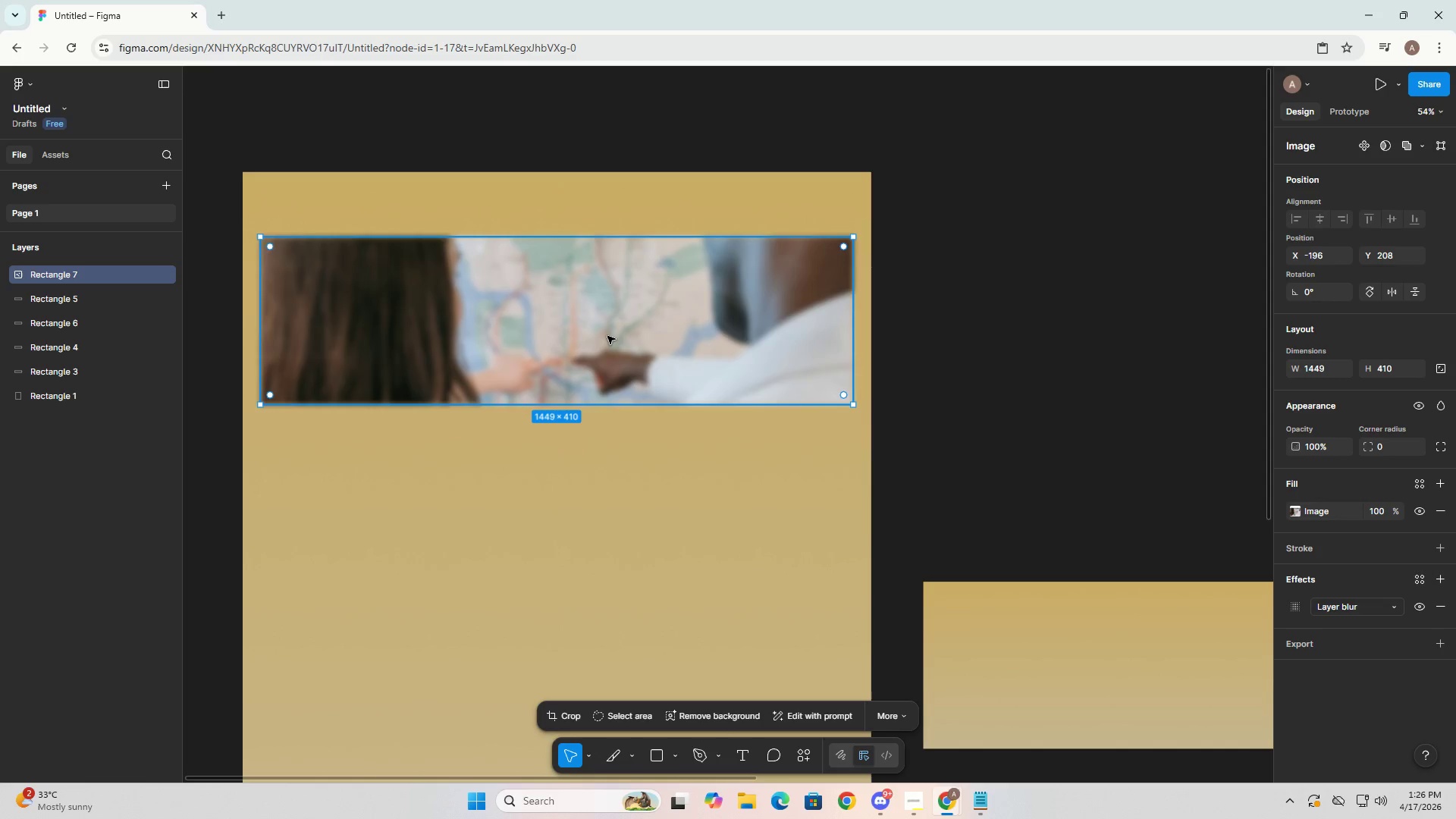 
left_click([607, 336])
 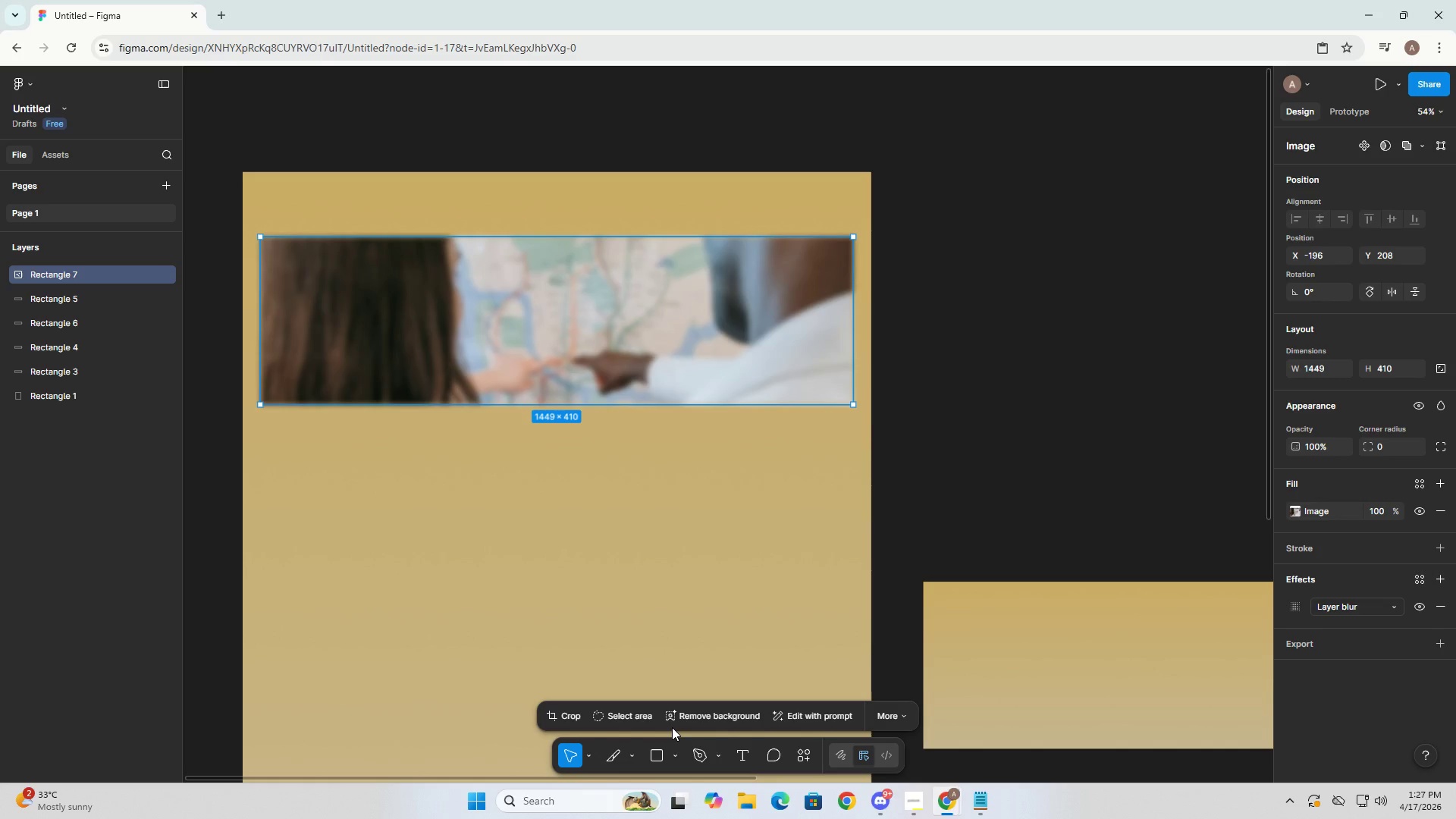 
wait(21.53)
 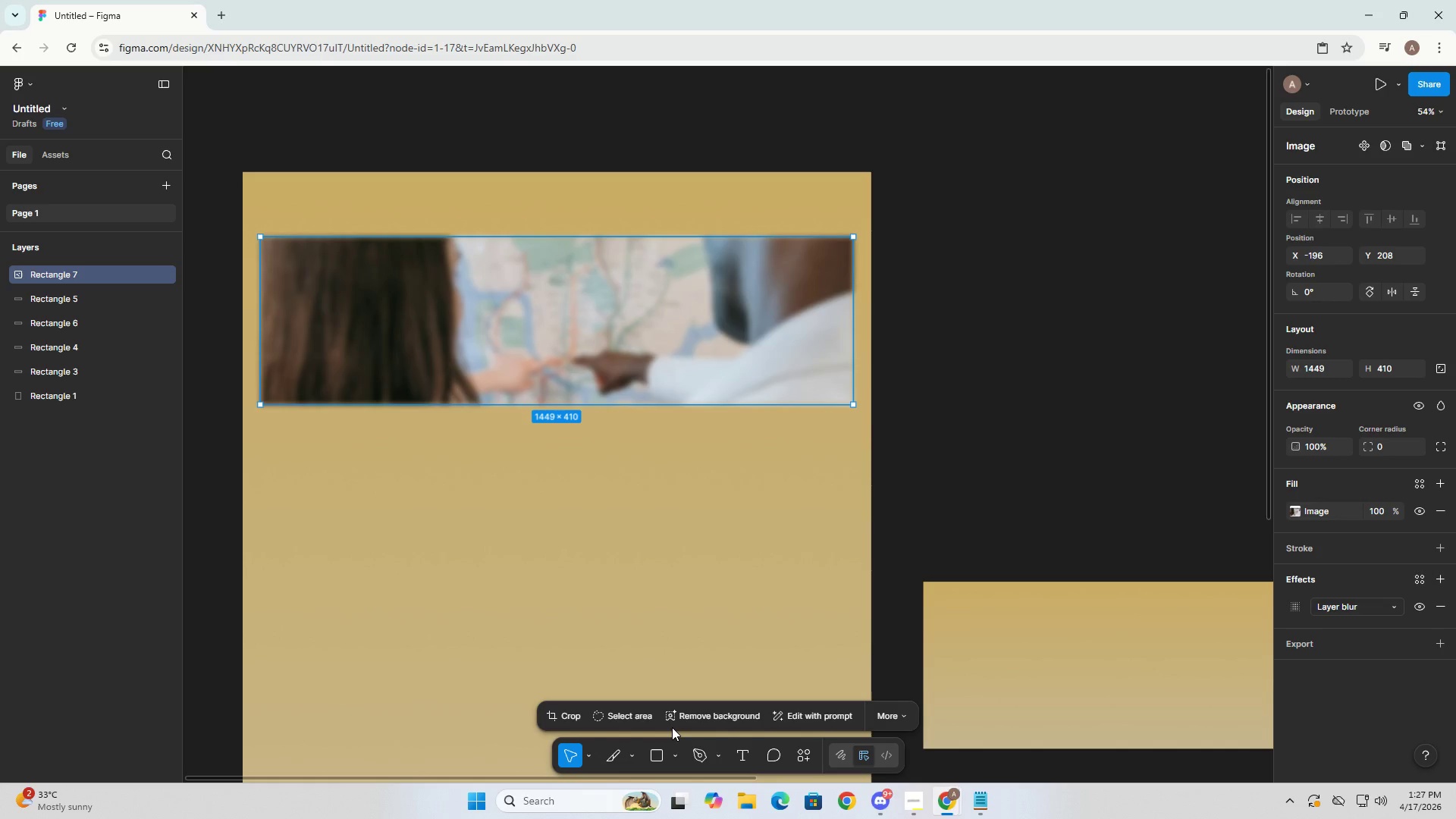 
left_click([616, 542])
 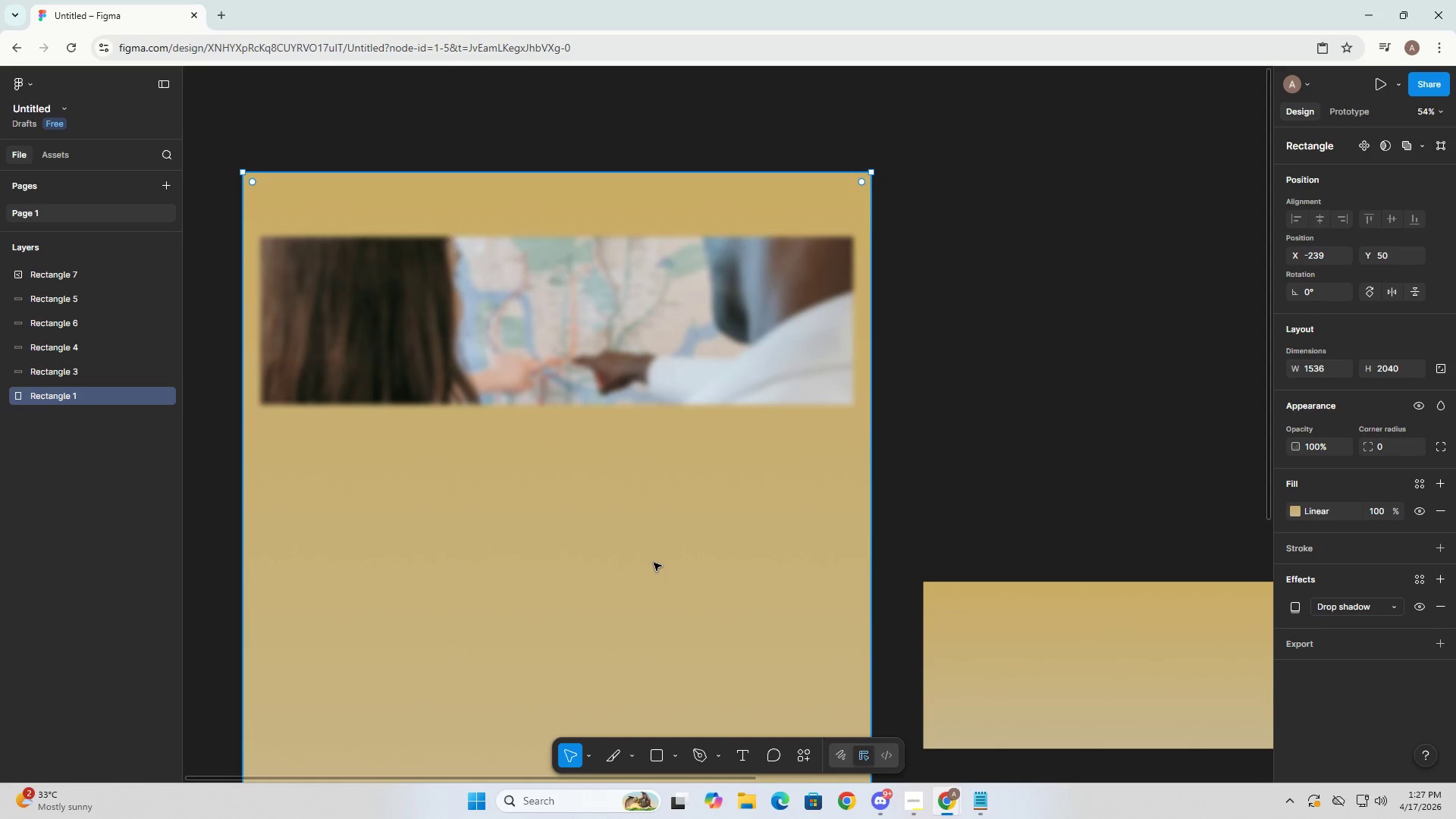 
wait(12.33)
 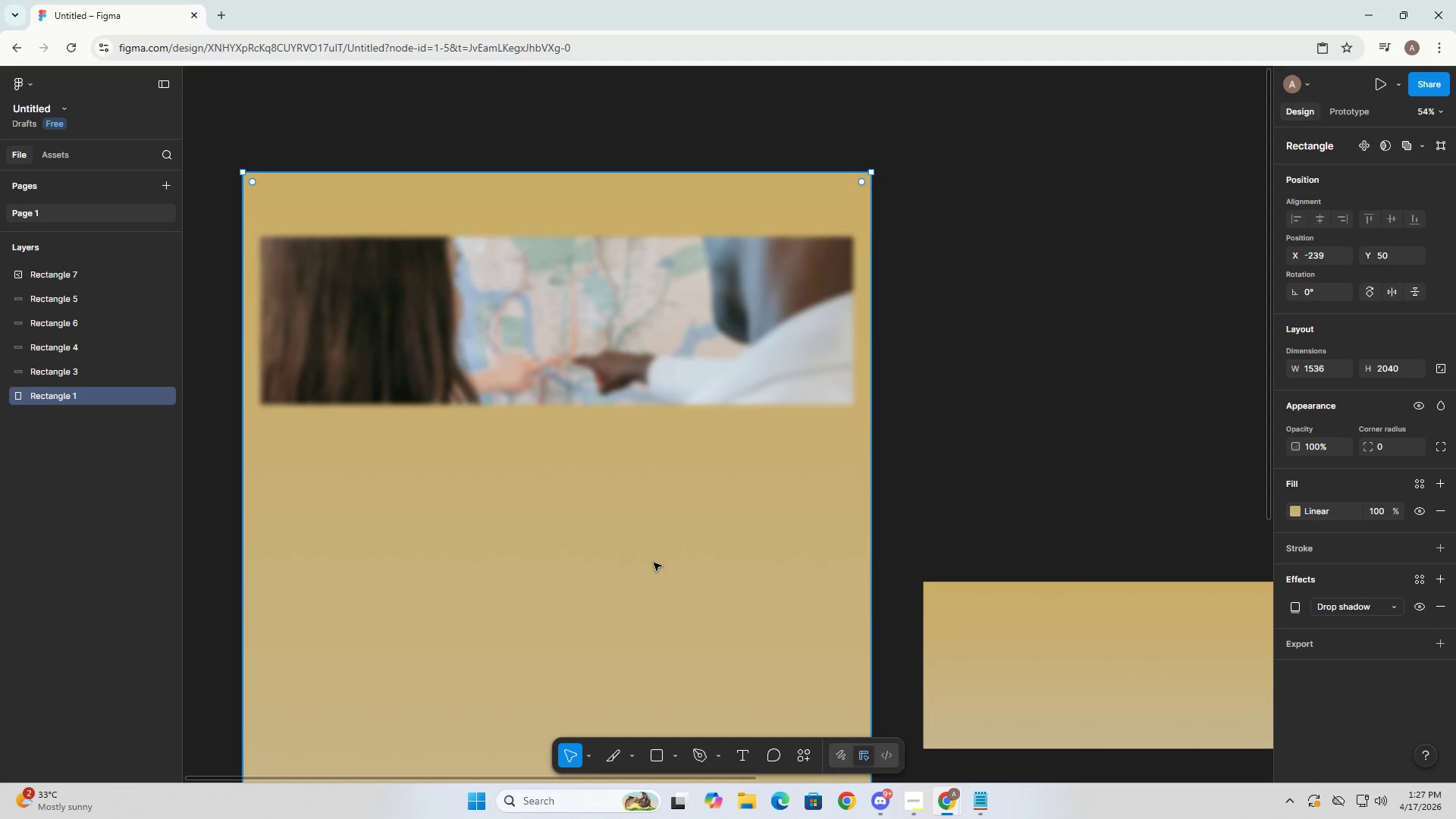 
double_click([630, 278])
 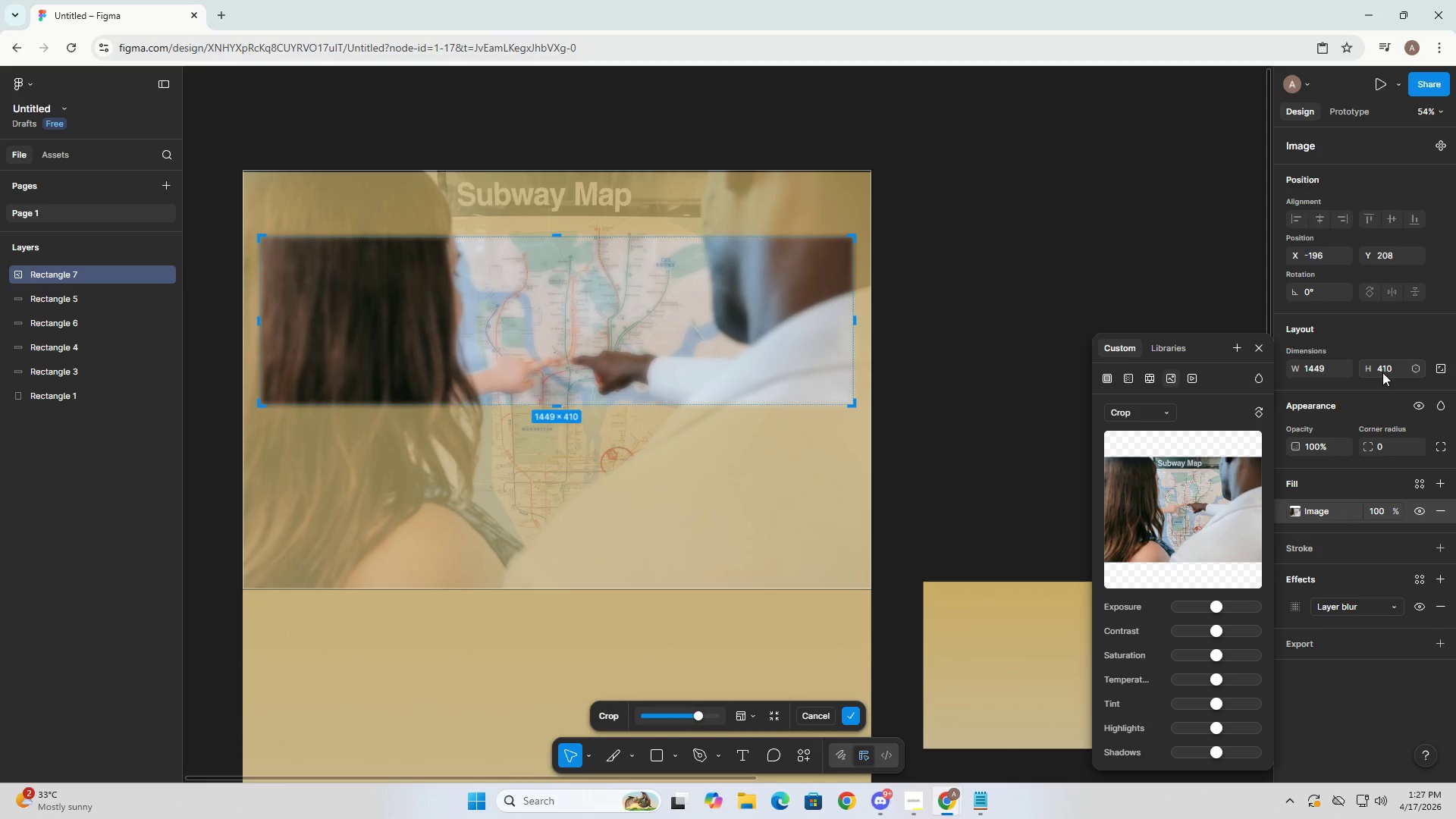 
double_click([1384, 372])
 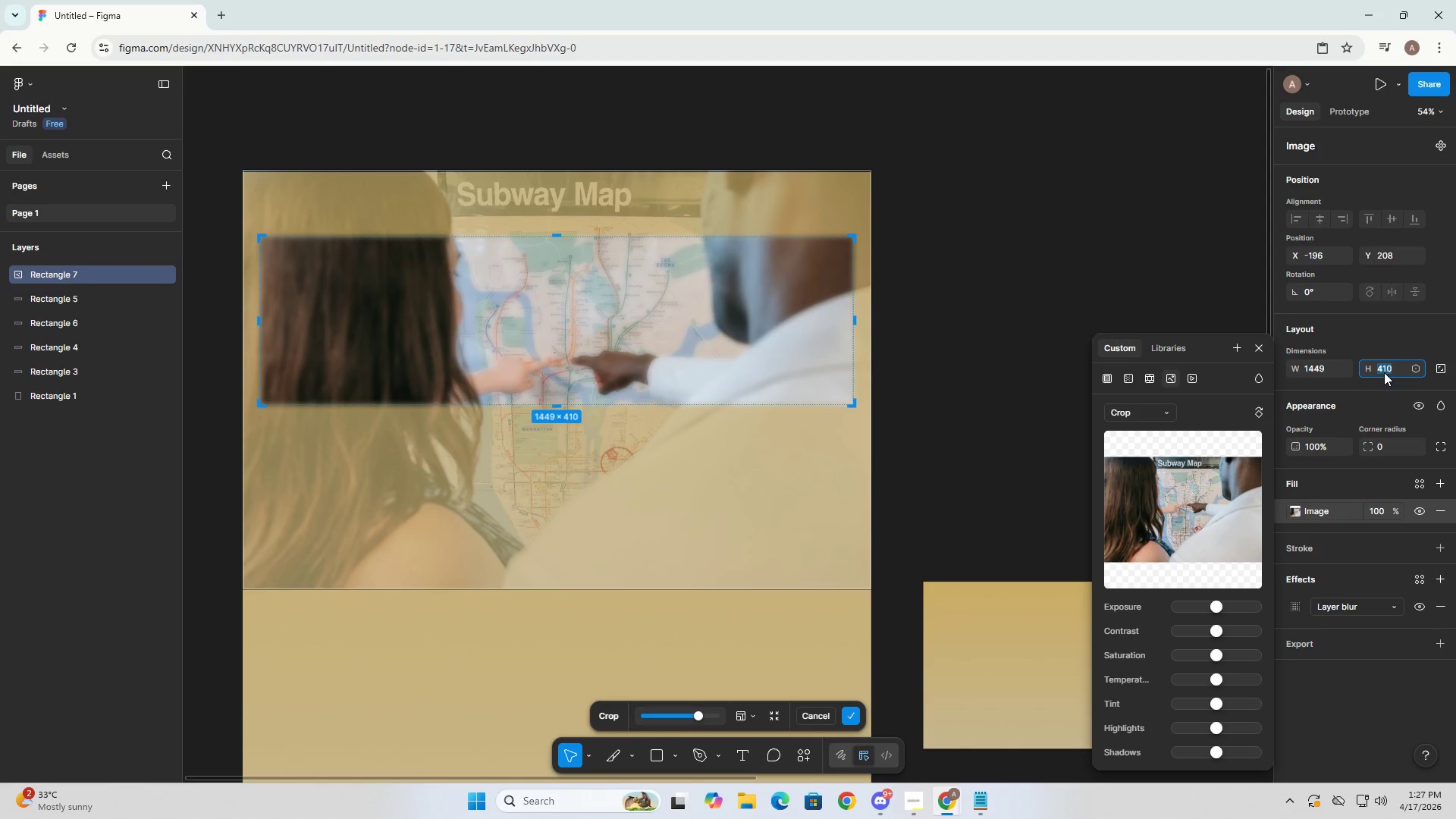 
key(Numpad3)
 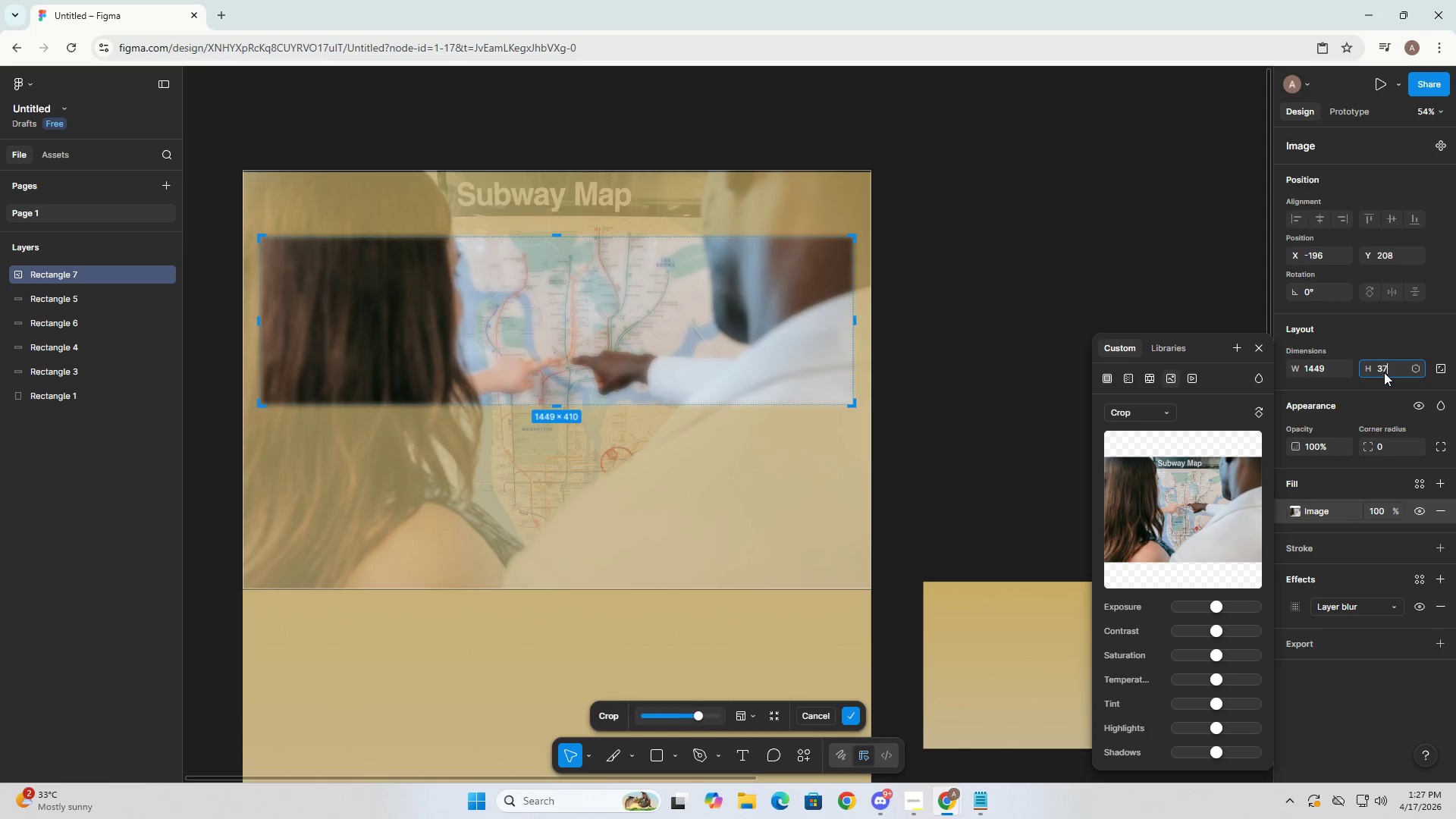 
key(Numpad7)
 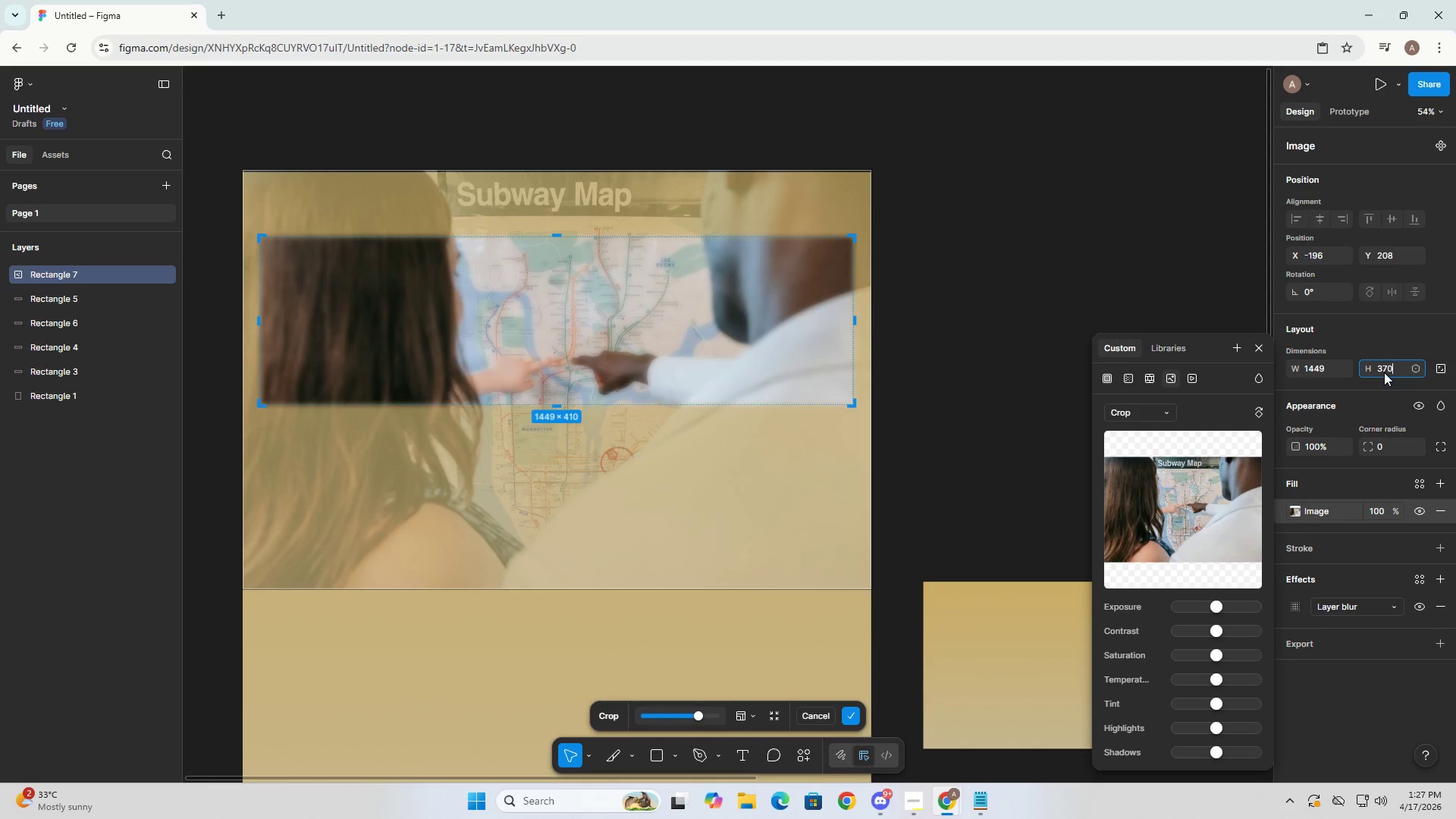 
key(Numpad0)
 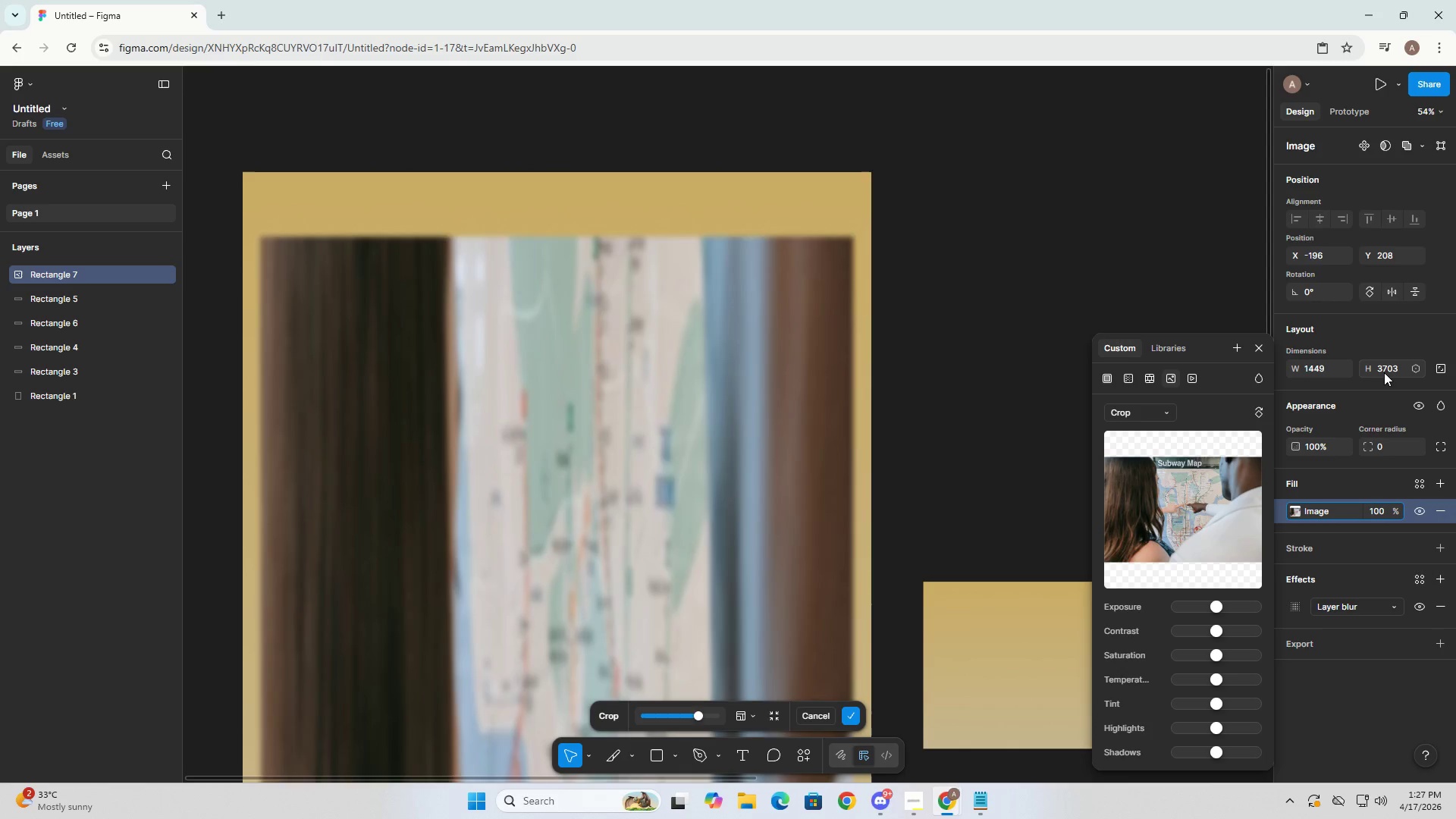 
key(Numpad3)
 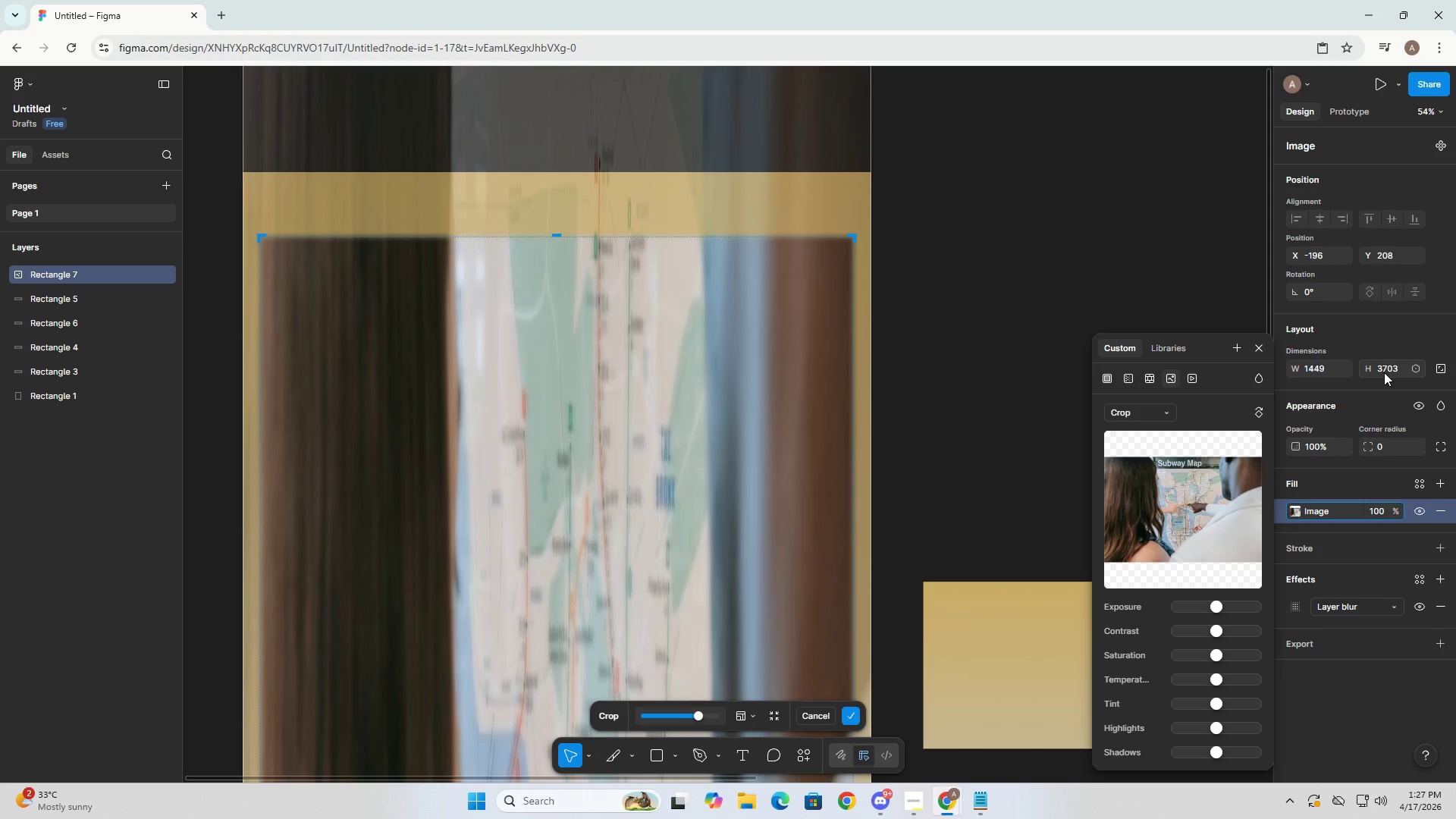 
key(NumpadEnter)
 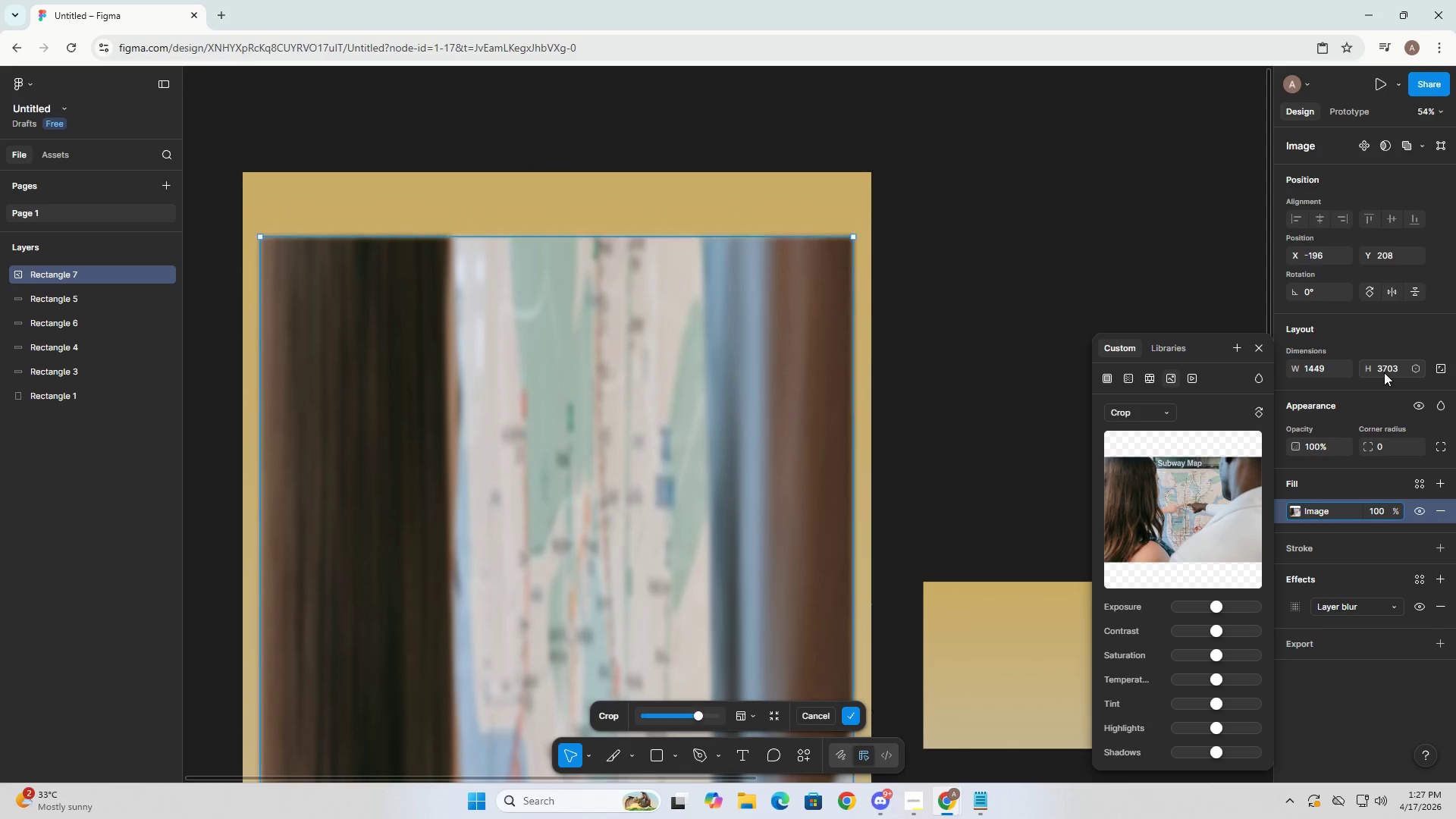 
key(NumpadEnter)
 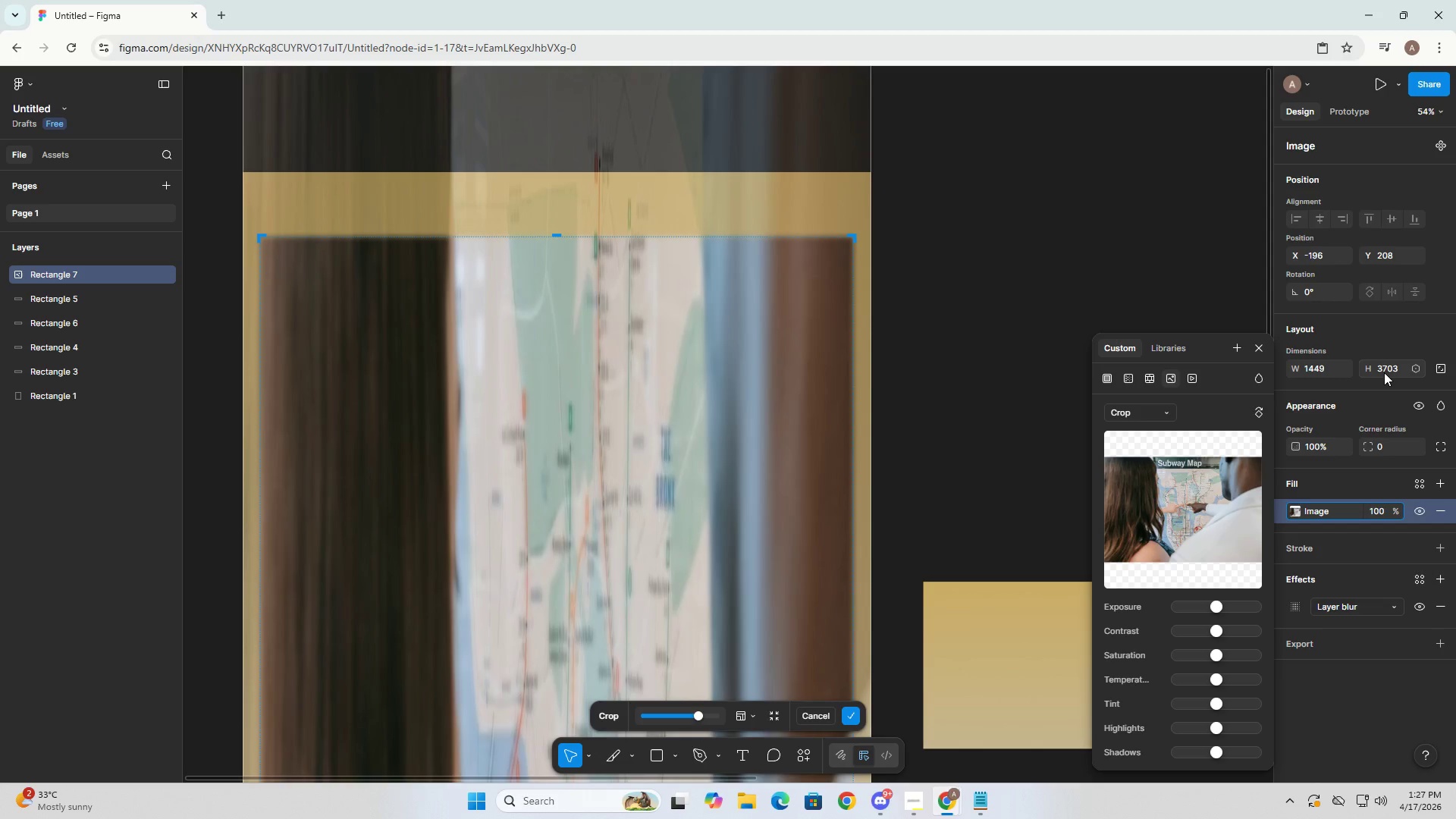 
double_click([1384, 372])
 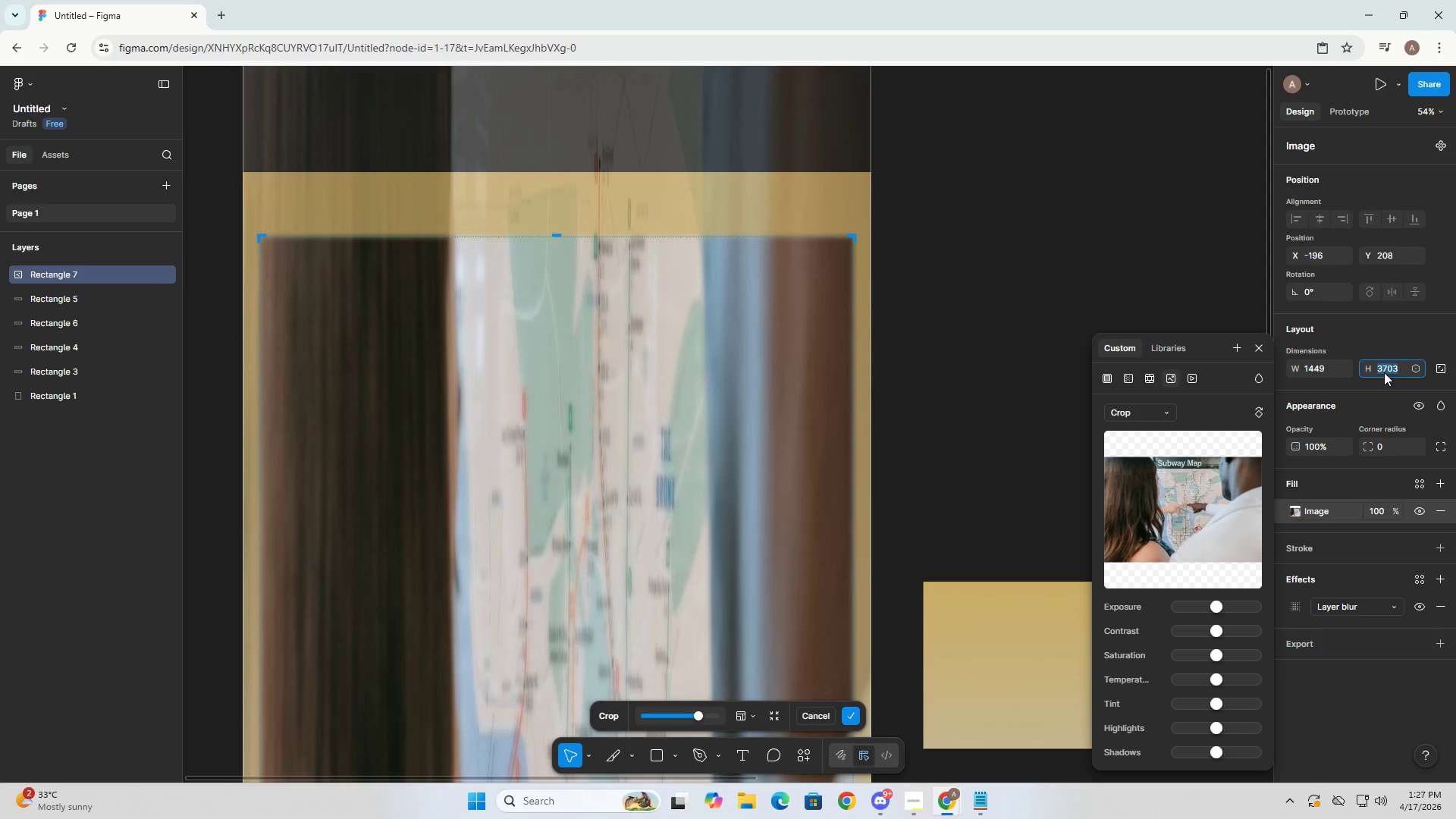 
key(Numpad3)
 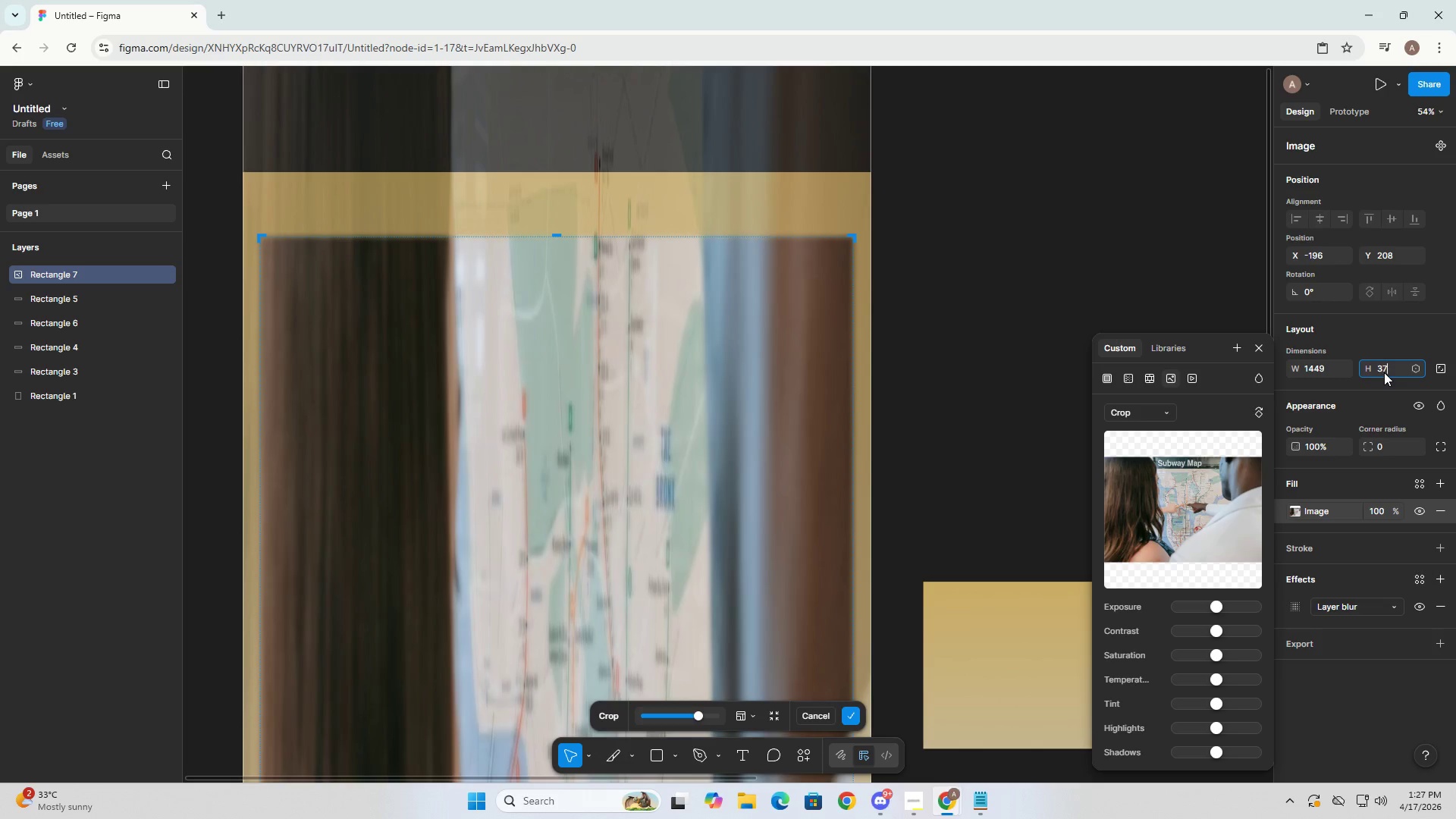 
key(Numpad7)
 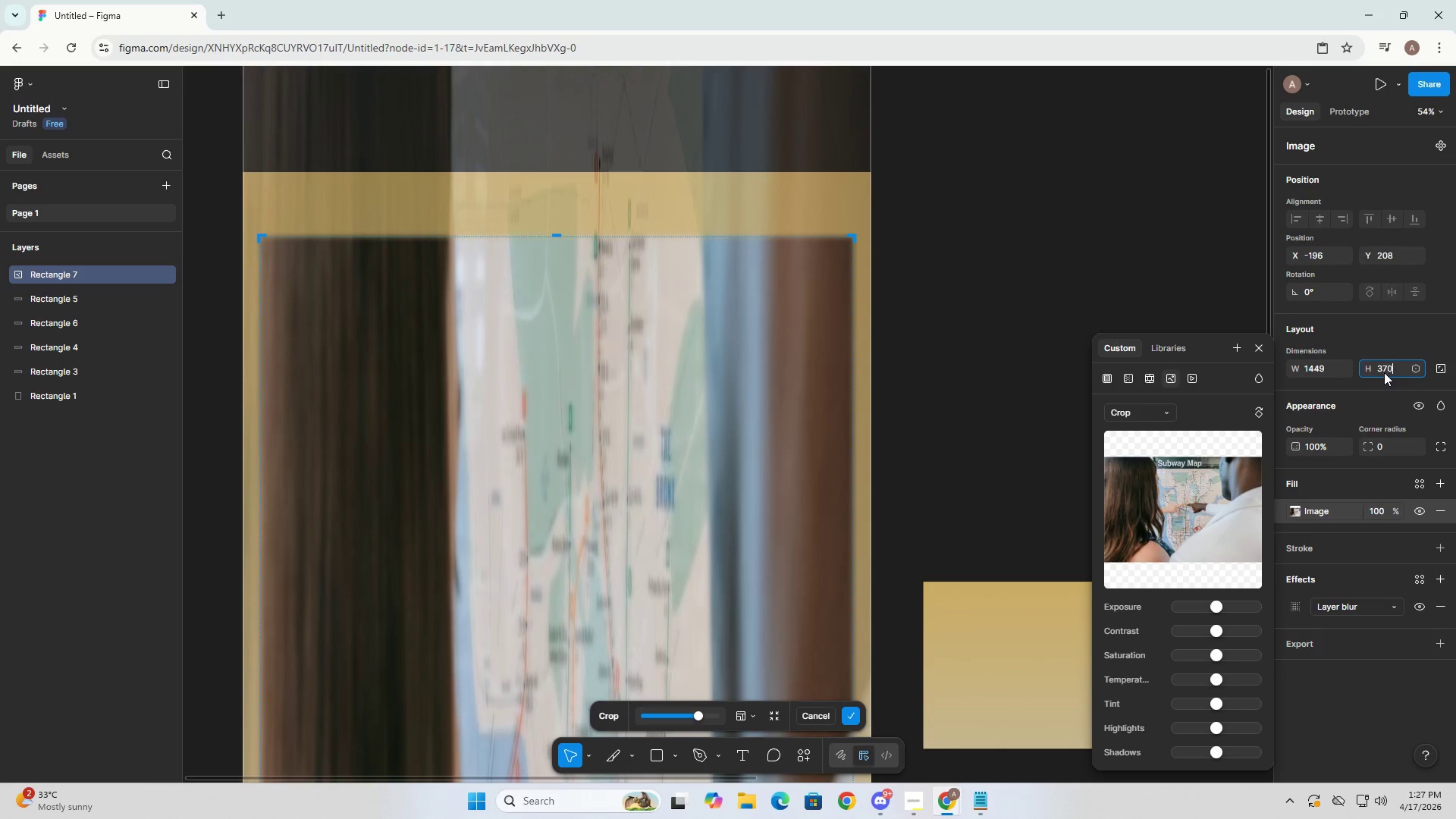 
key(Numpad0)
 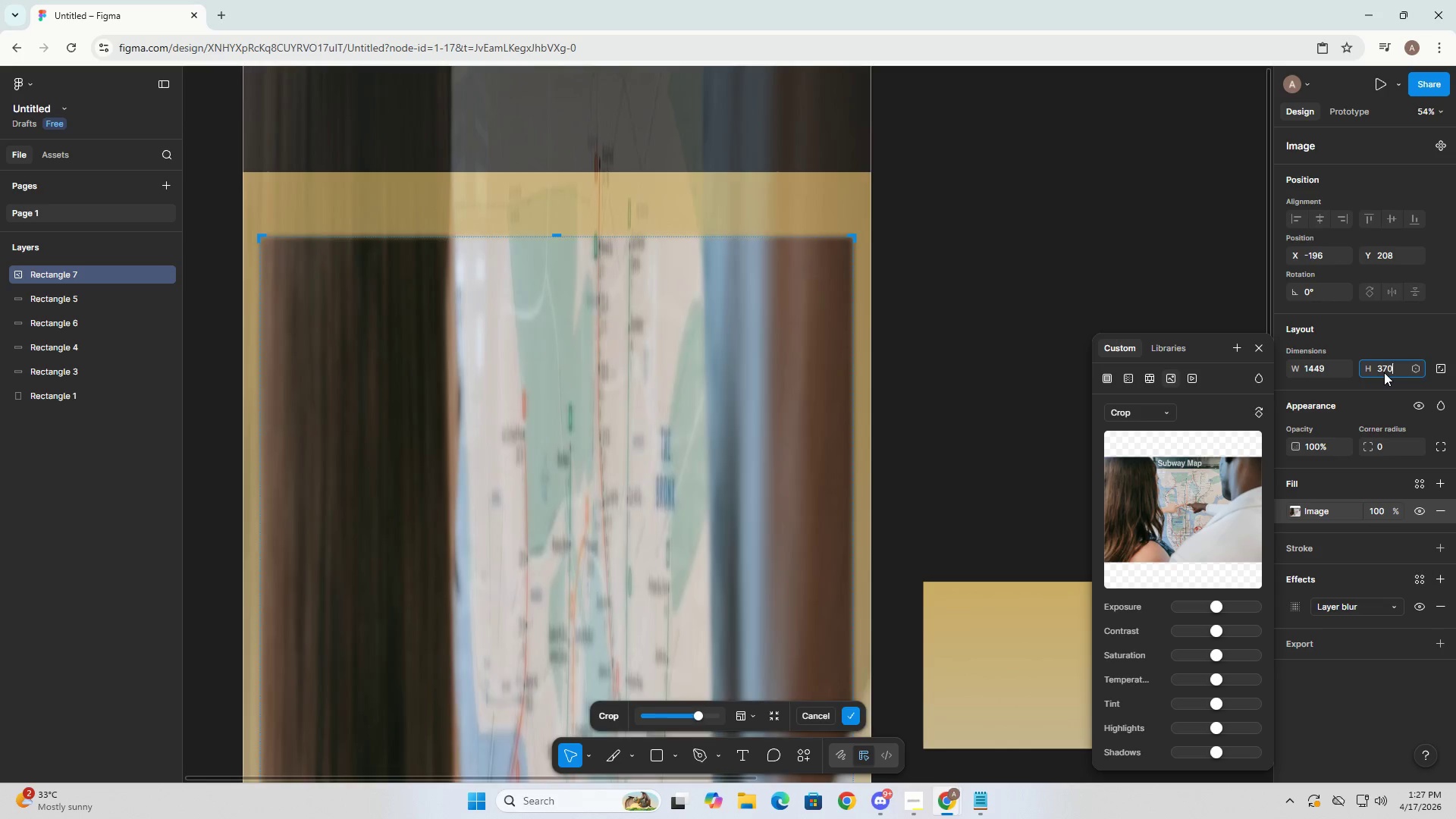 
key(NumpadEnter)
 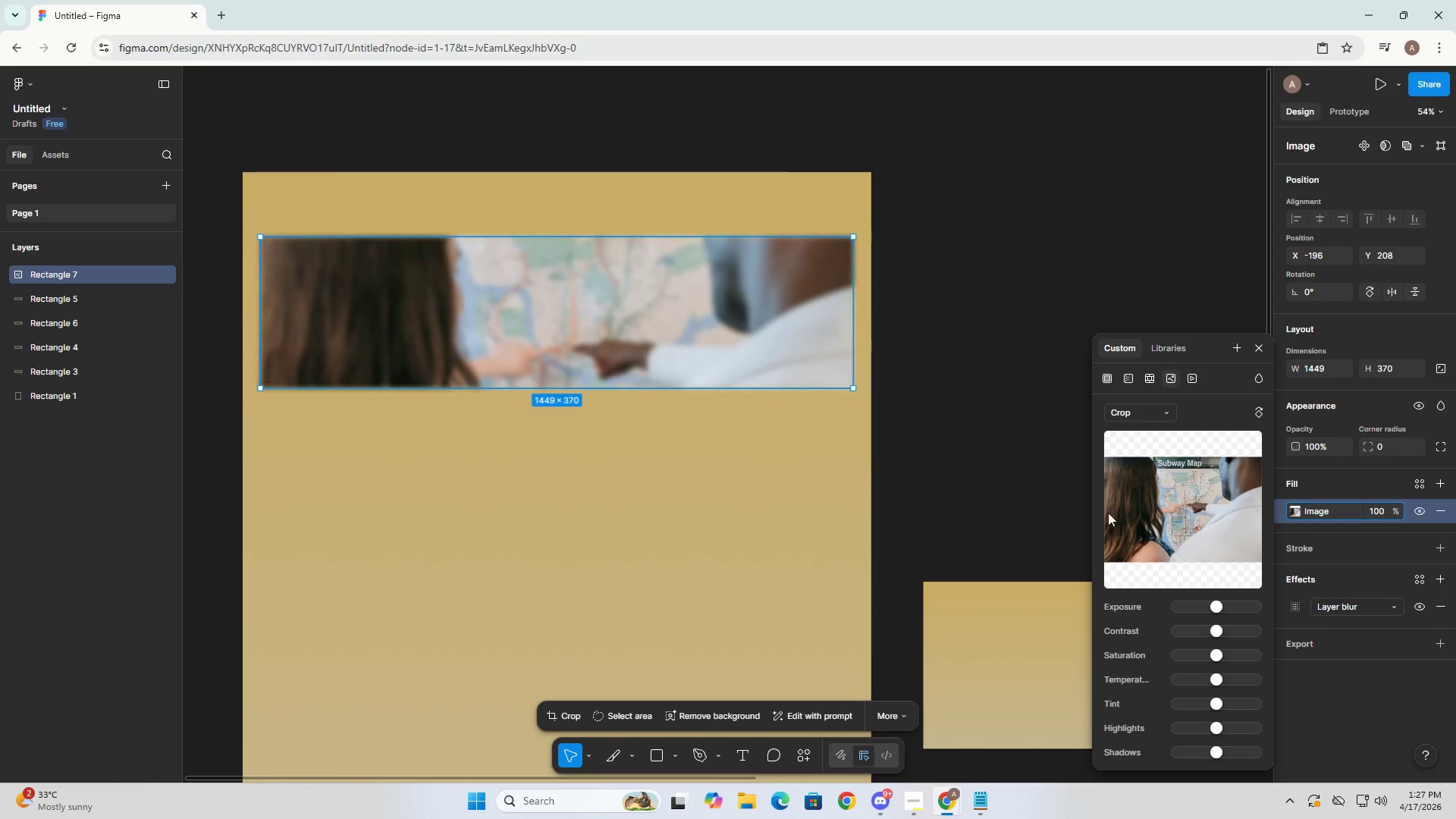 
double_click([987, 711])
 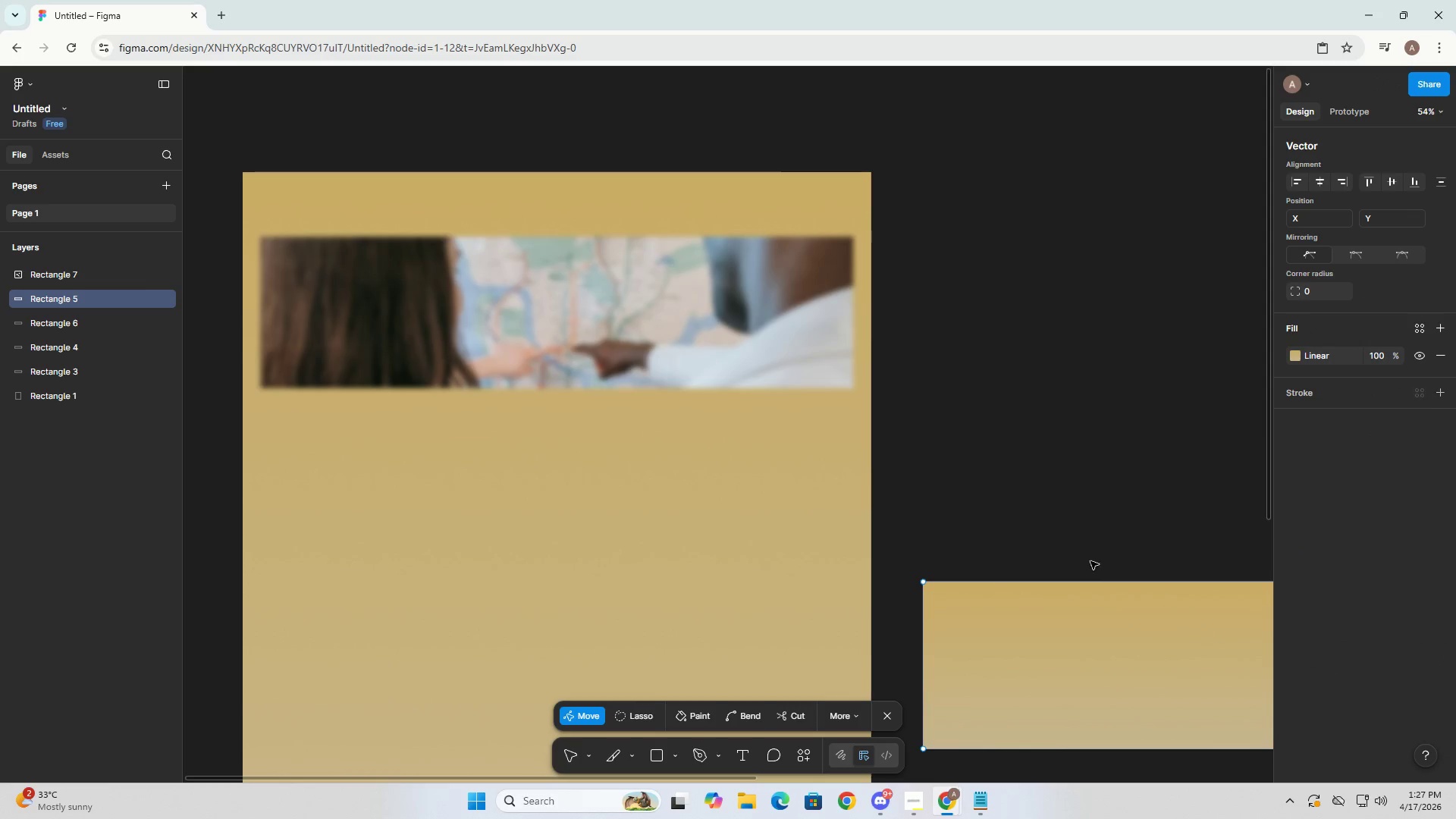 
left_click([1043, 667])
 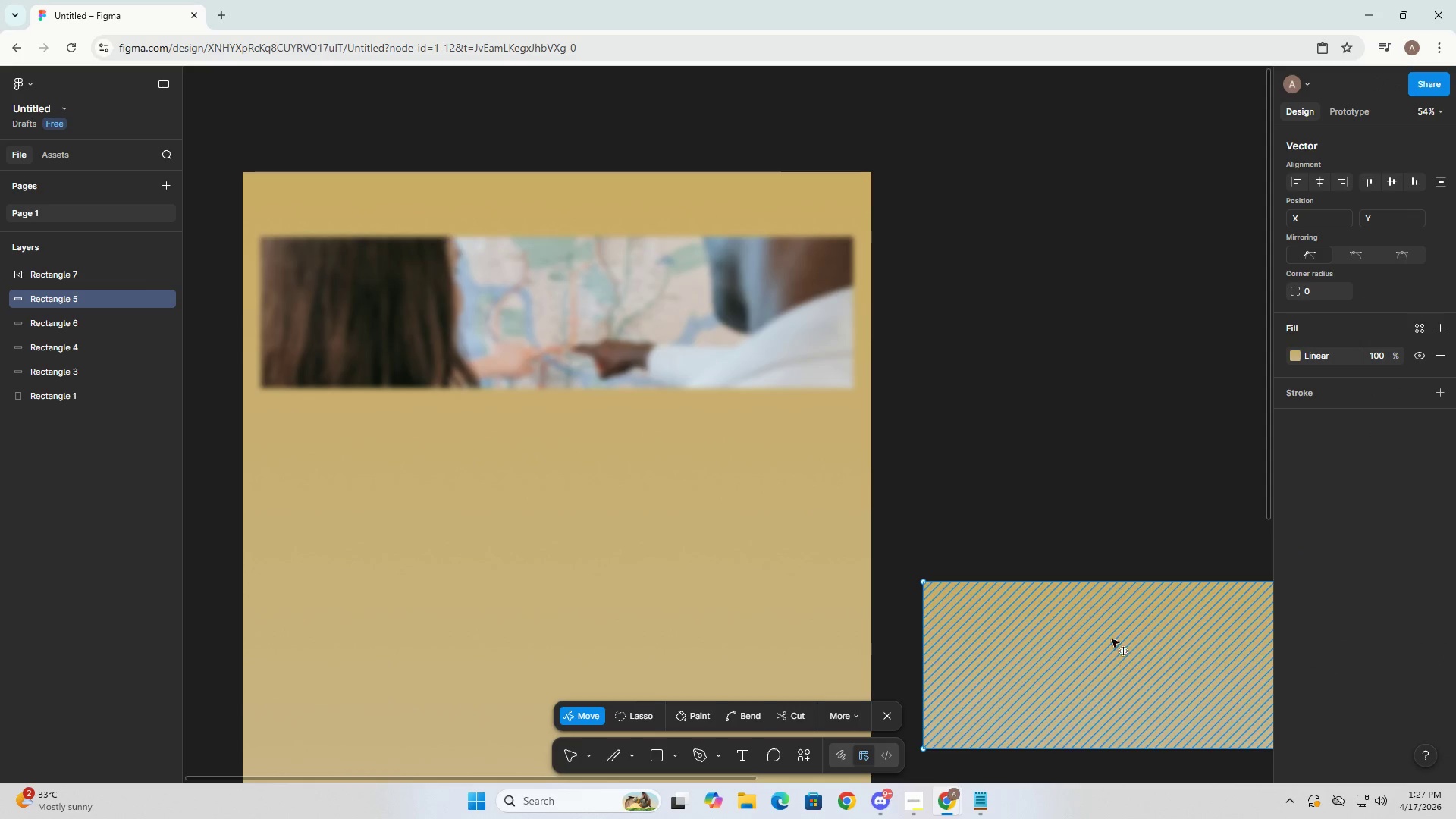 
double_click([1112, 657])
 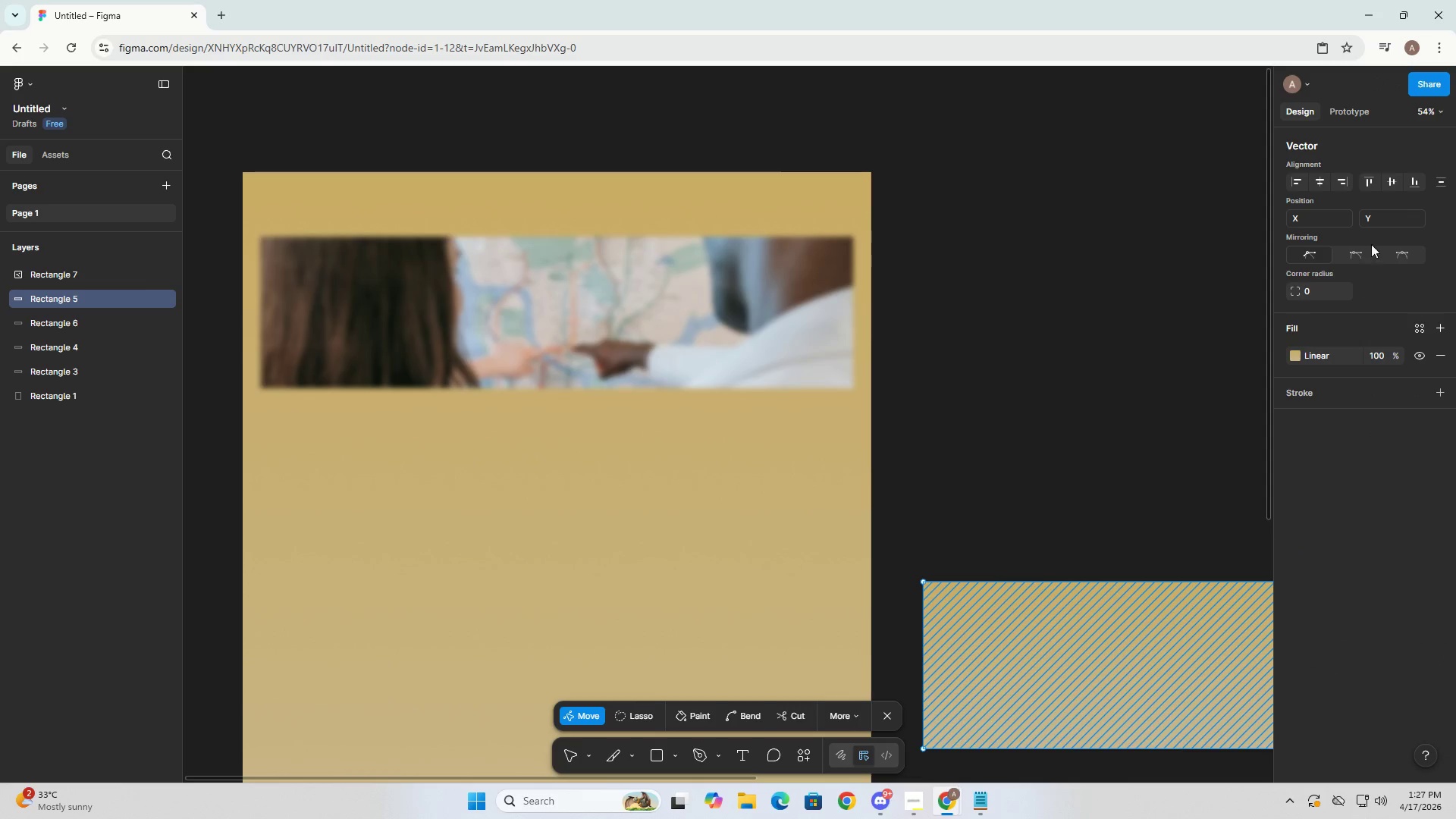 
left_click([1156, 432])
 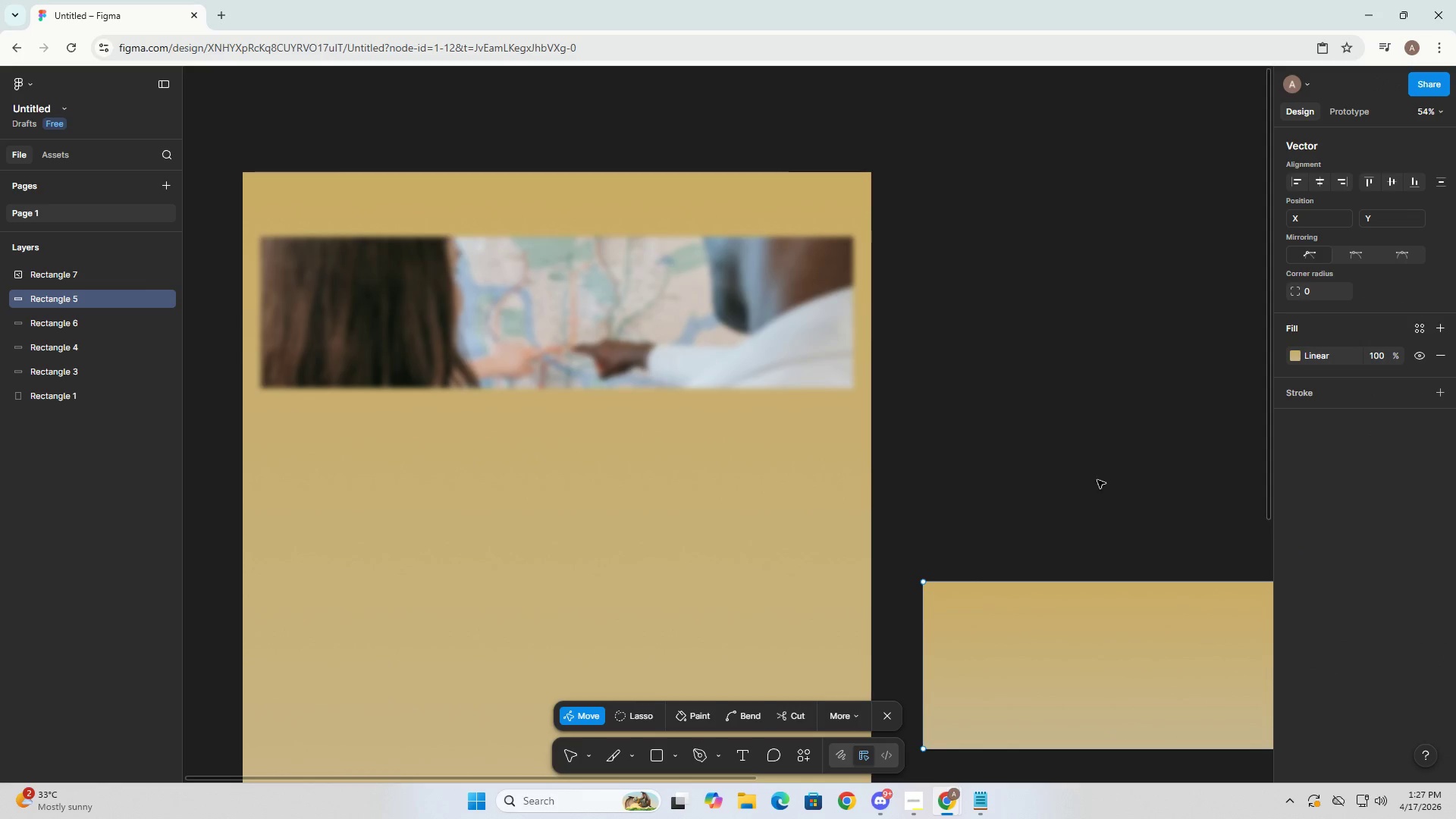 
hold_key(key=Space, duration=0.61)
 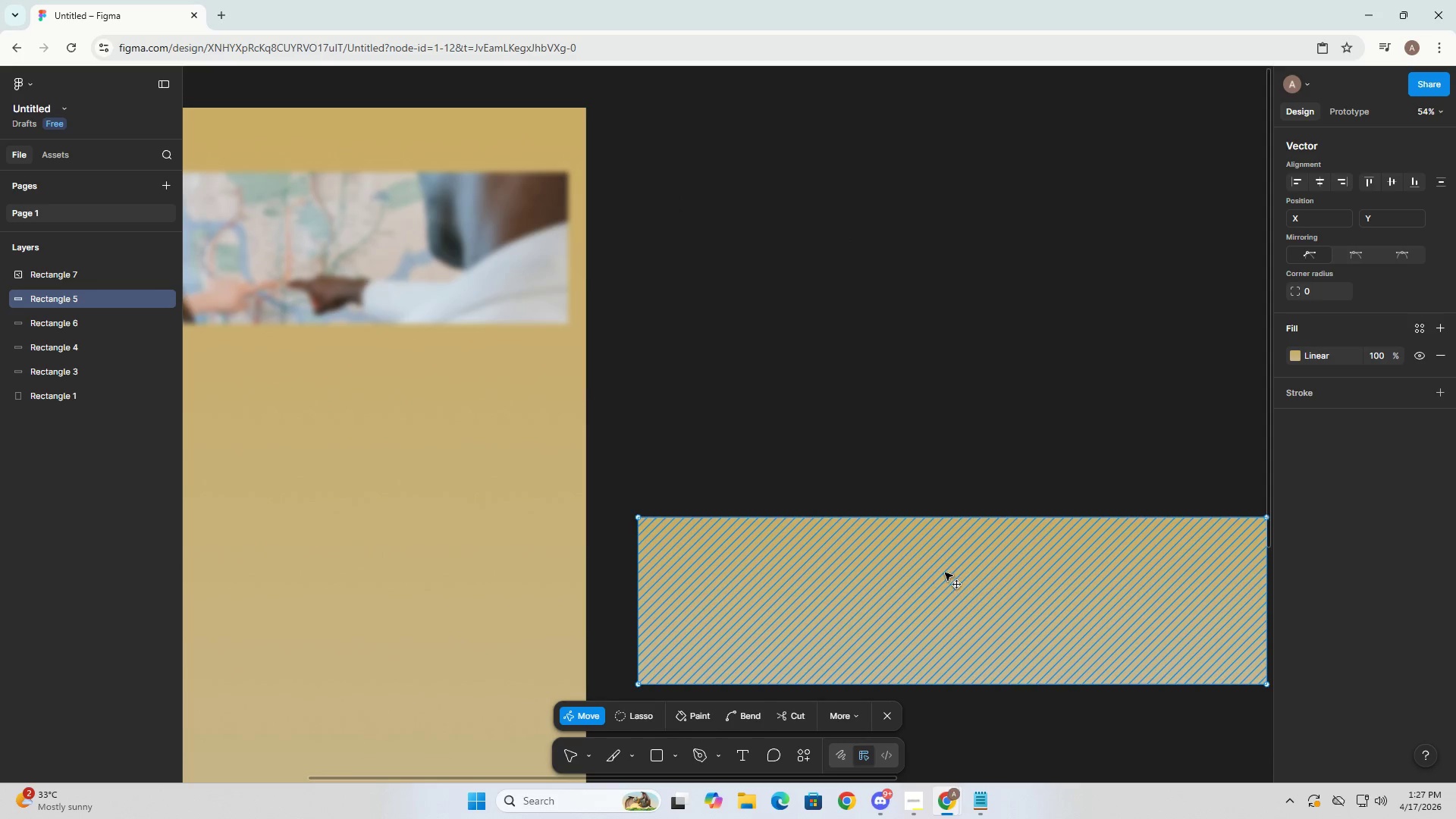 
left_click_drag(start_coordinate=[1097, 480], to_coordinate=[812, 416])
 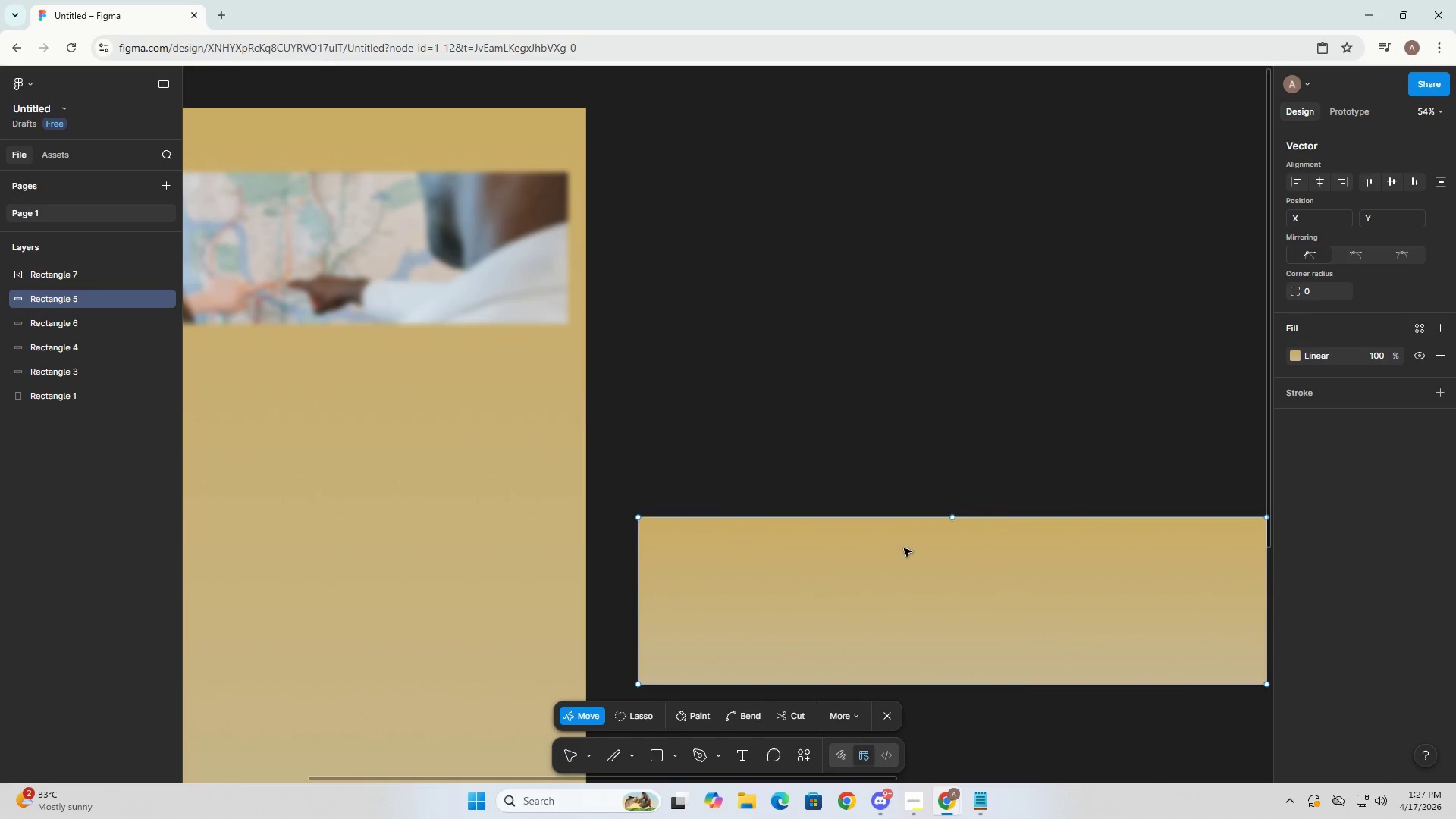 
left_click([935, 583])
 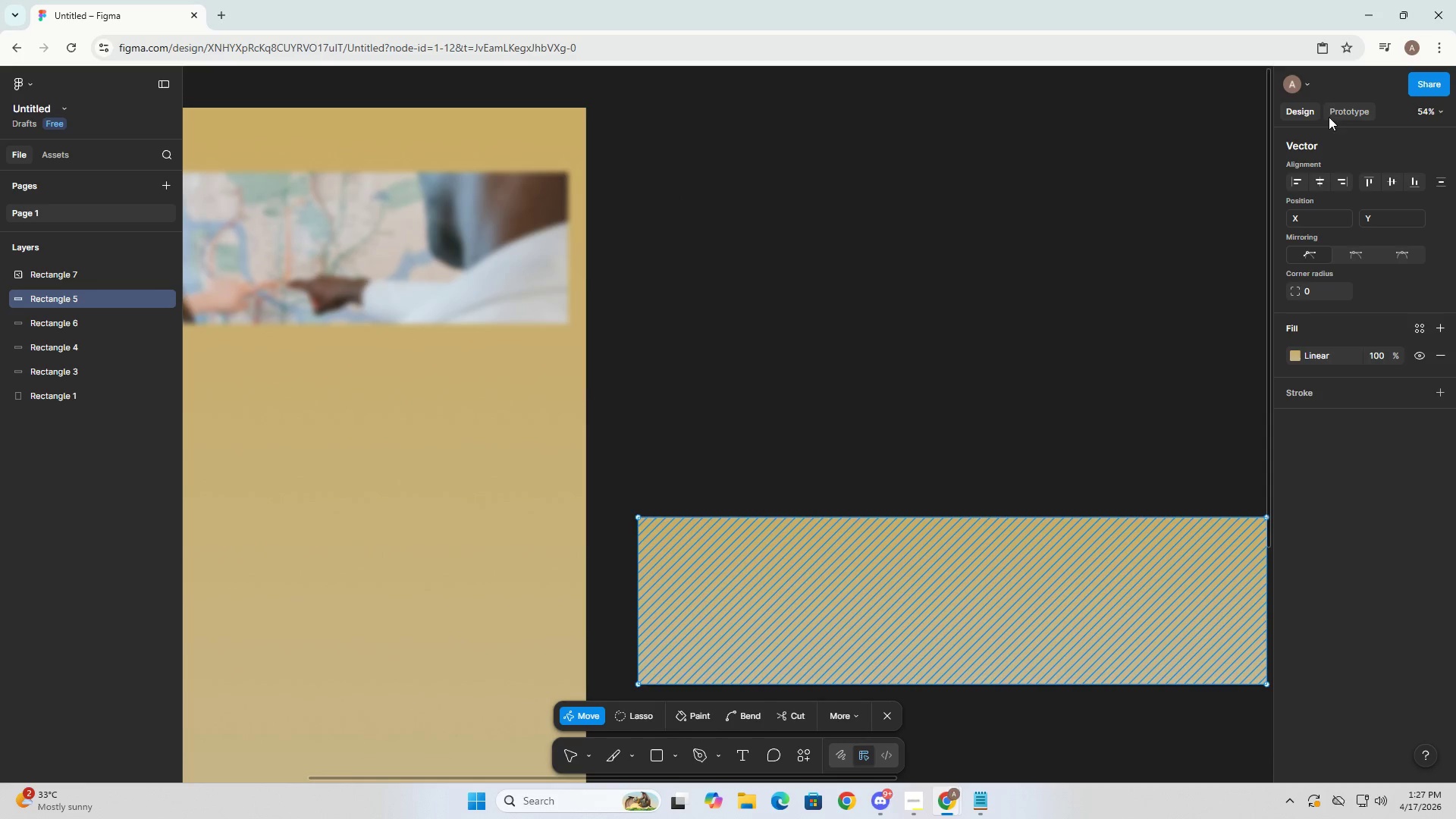 
double_click([1305, 111])
 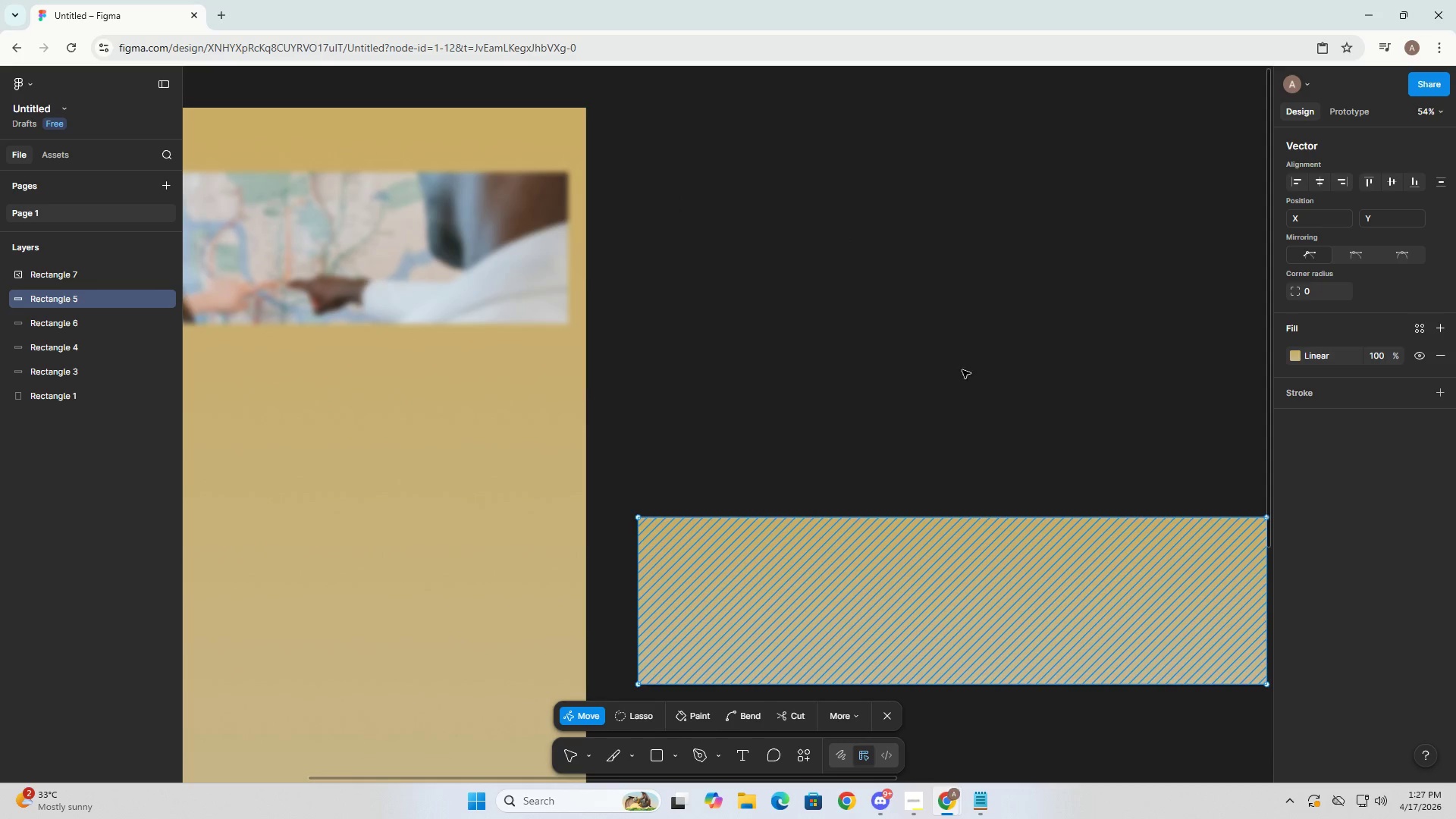 
left_click([413, 255])
 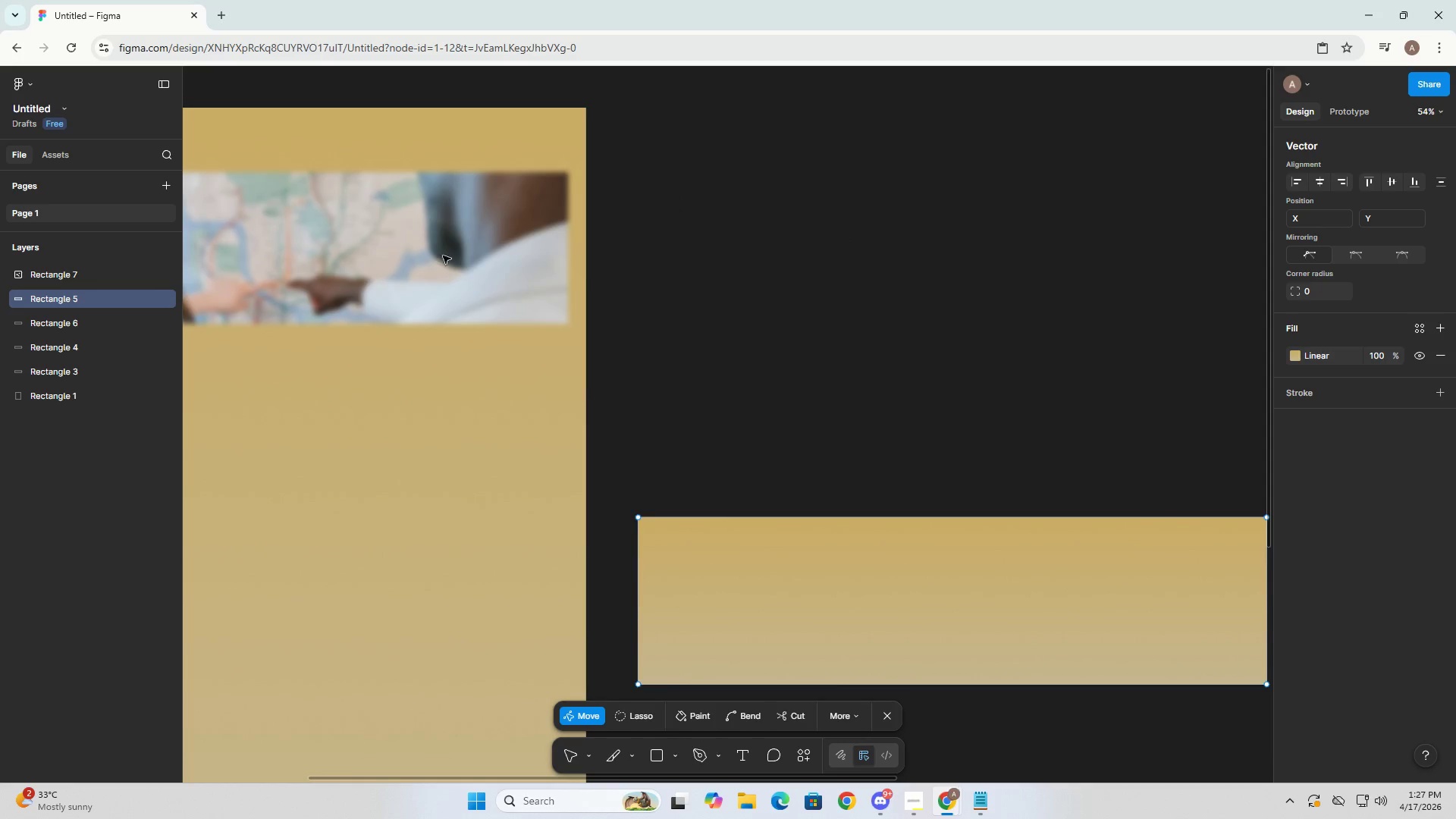 
left_click([934, 622])
 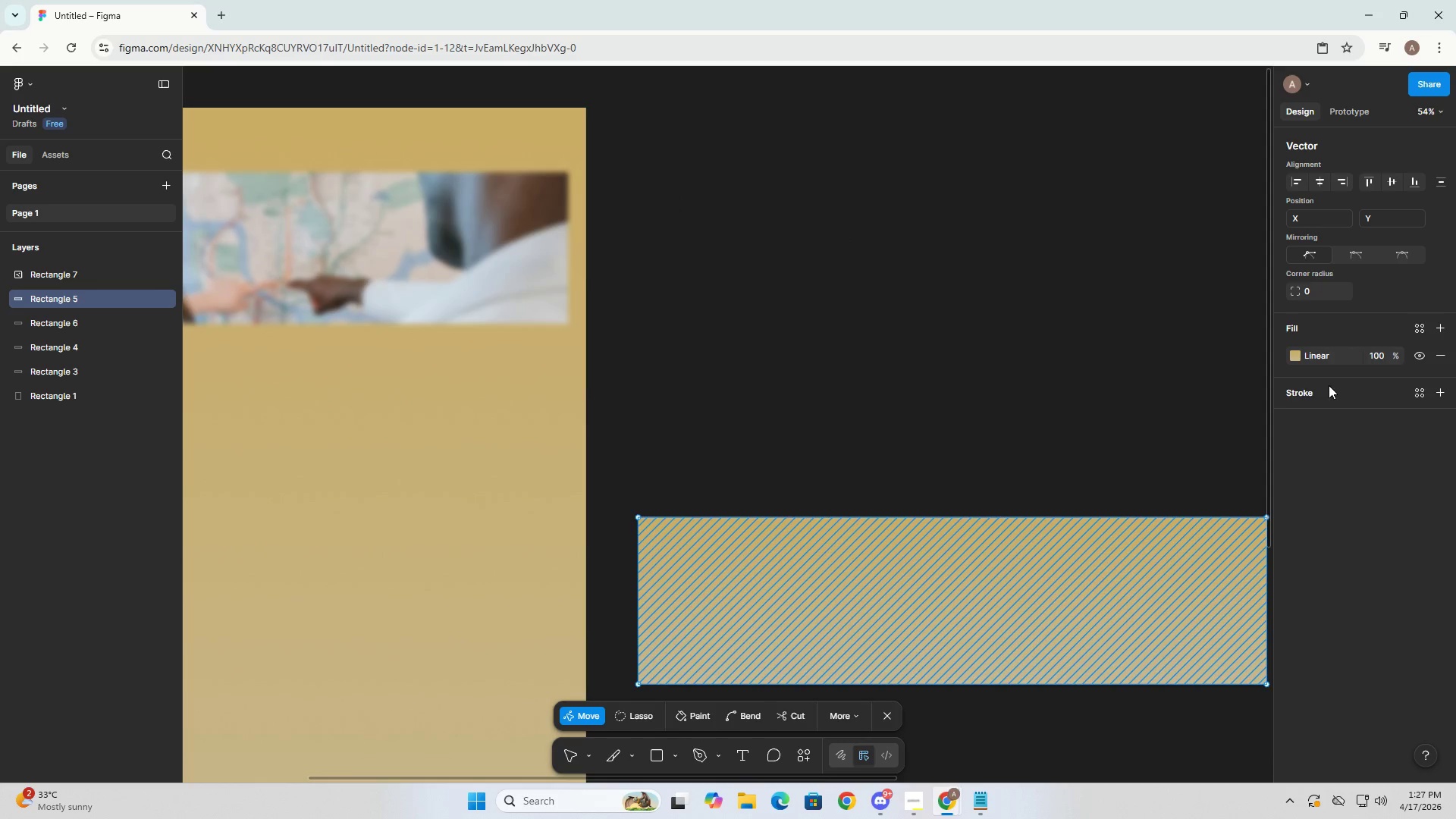 
left_click([1304, 359])
 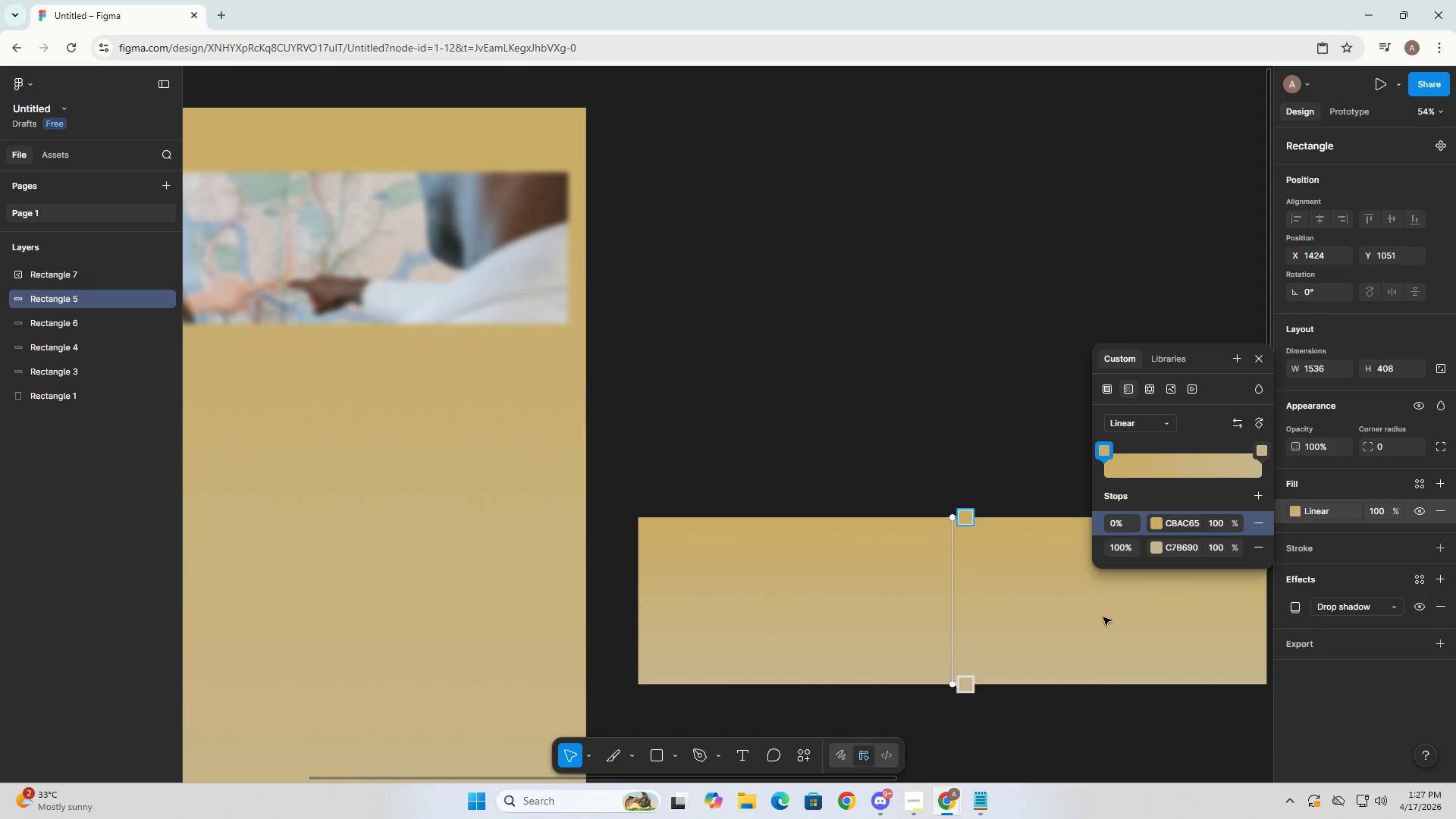 
left_click([1033, 624])
 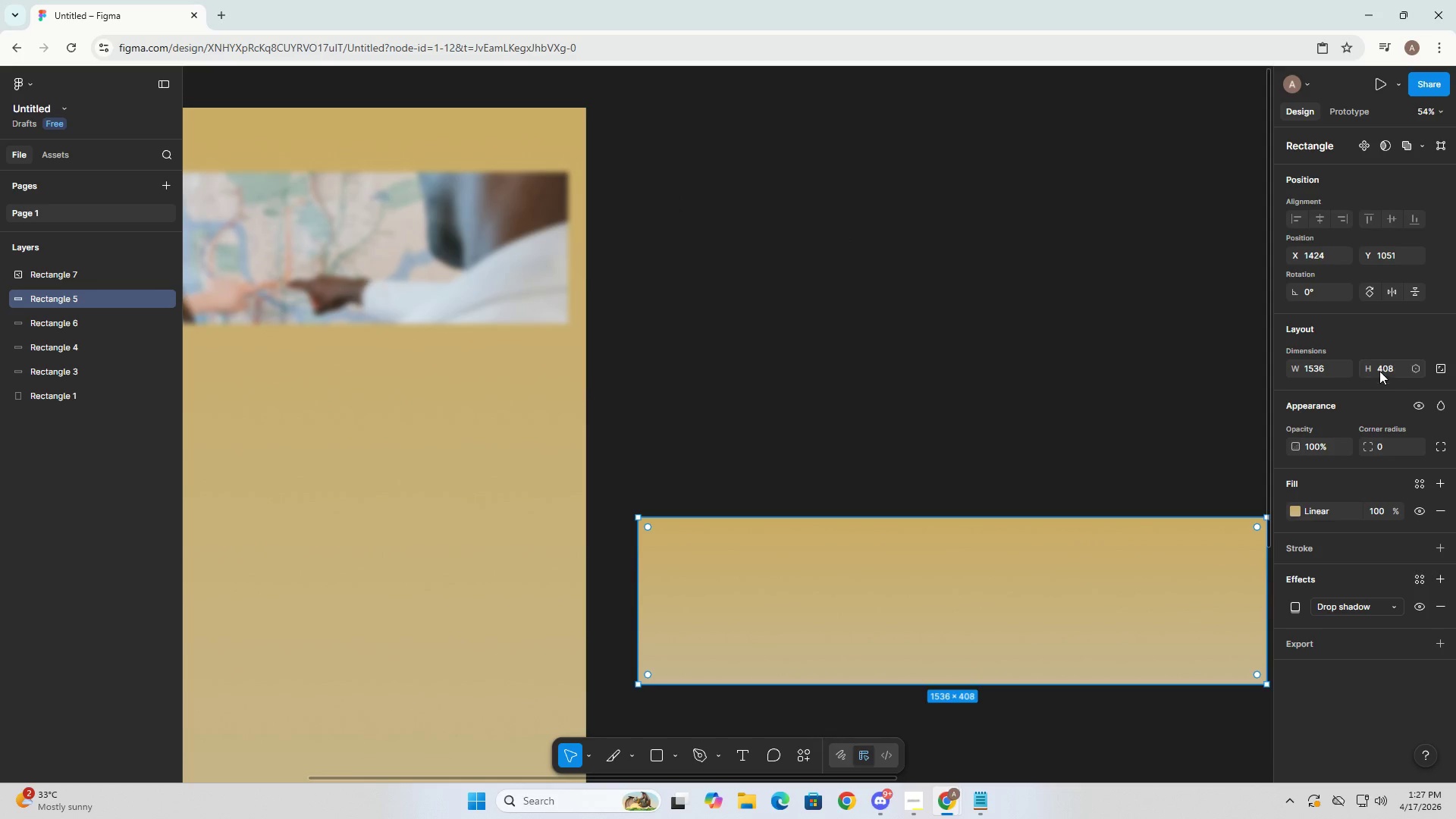 
double_click([1380, 369])
 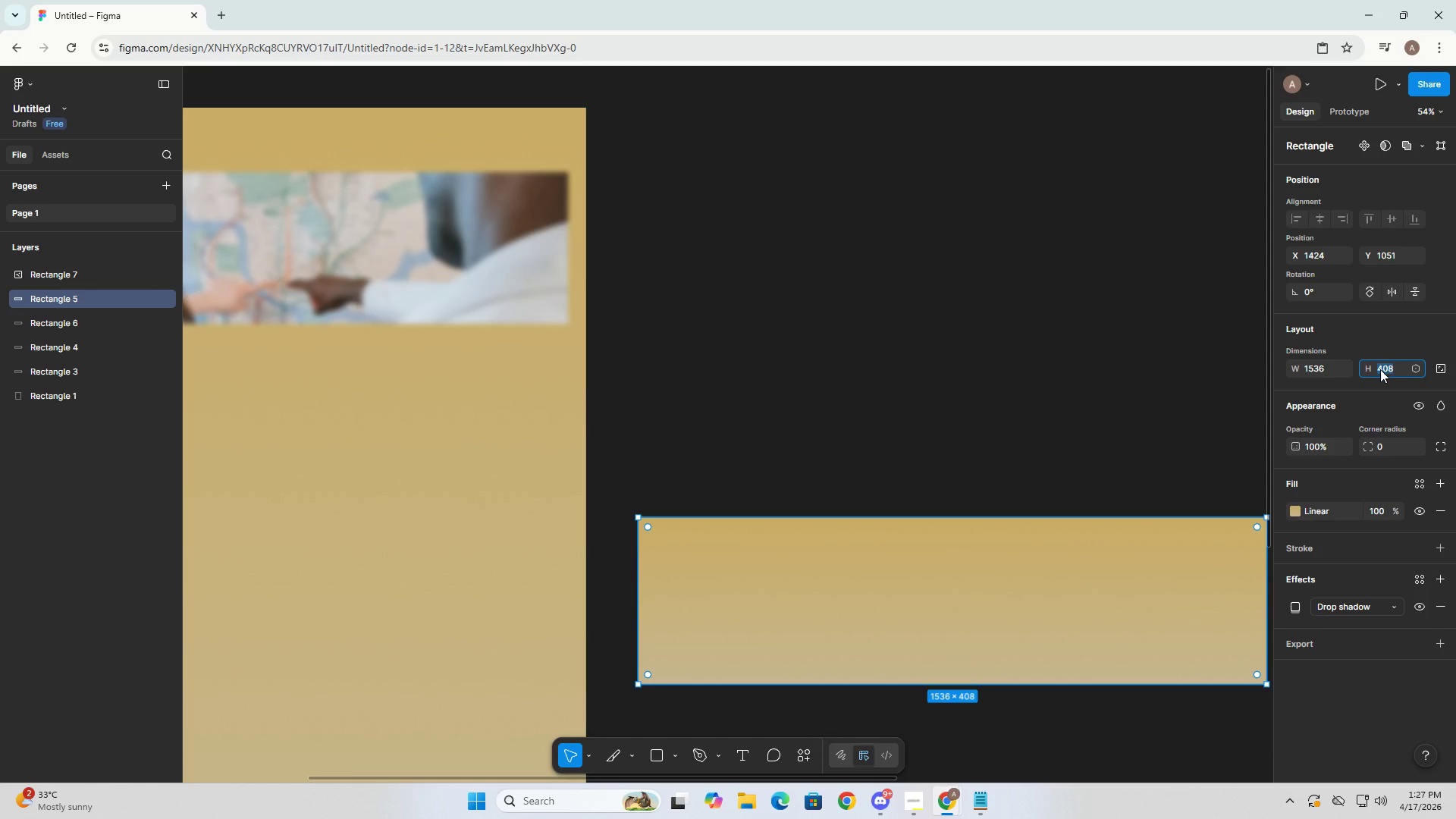 
key(Numpad3)
 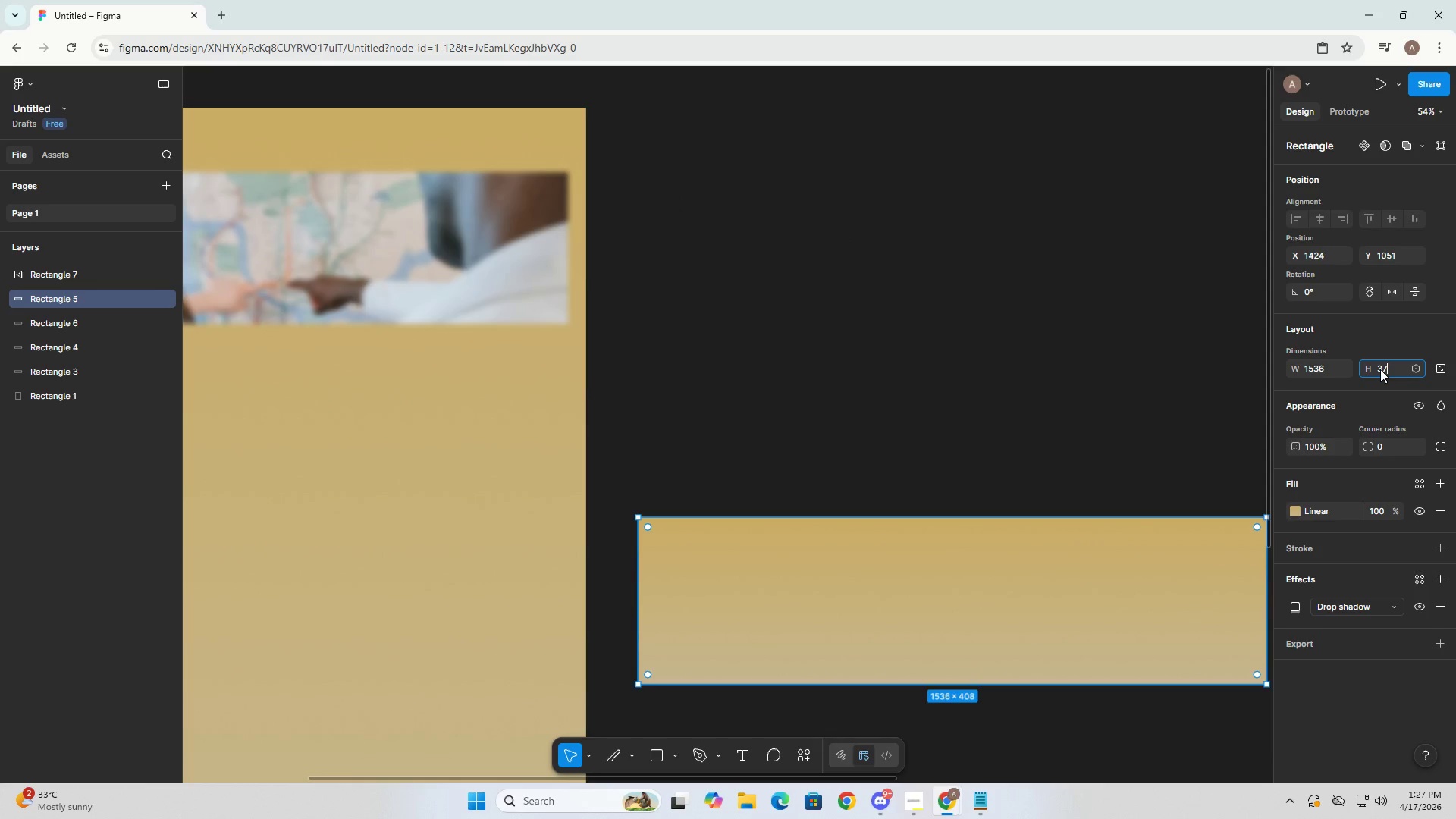 
key(Numpad7)
 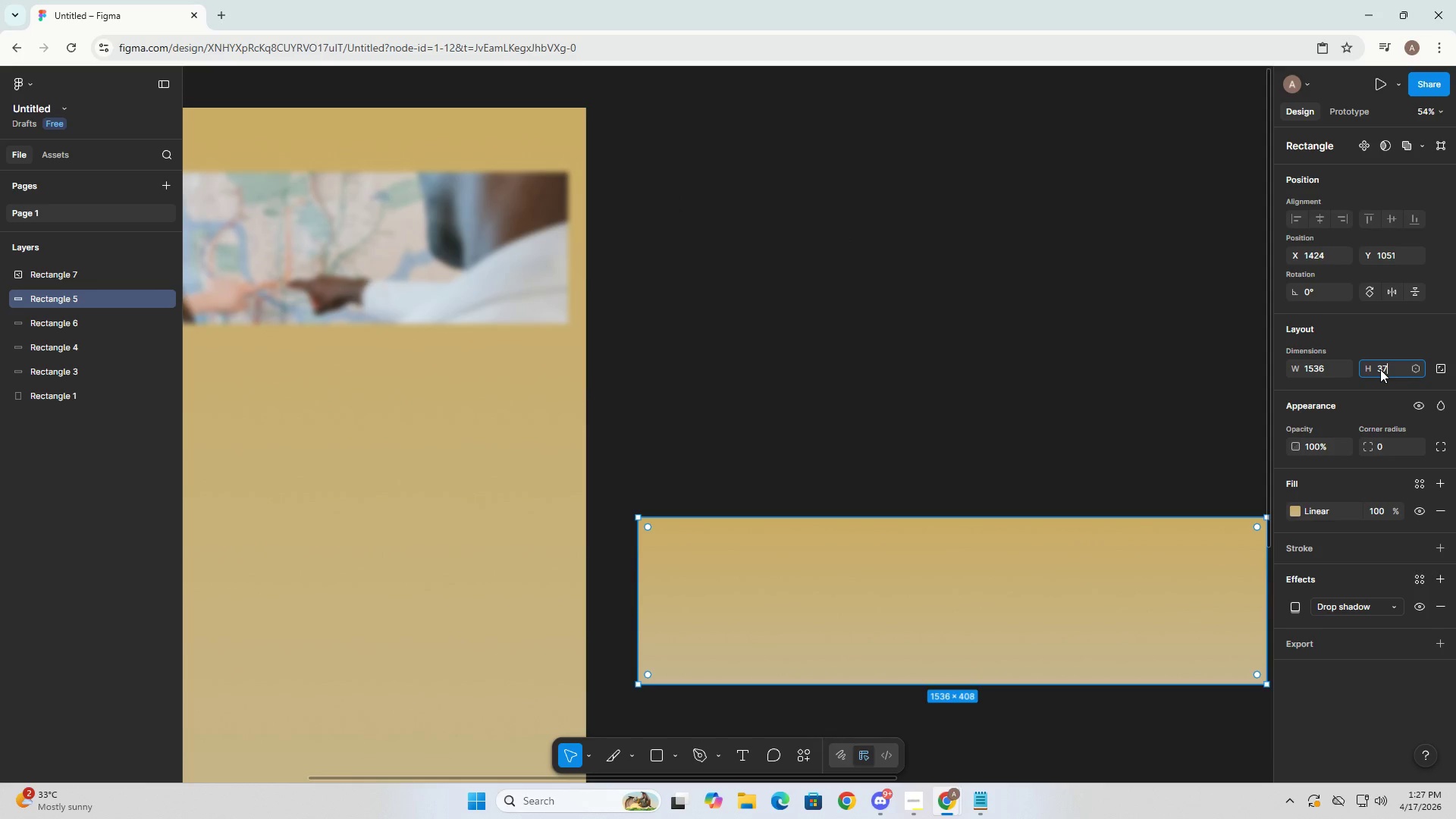 
key(Numpad0)
 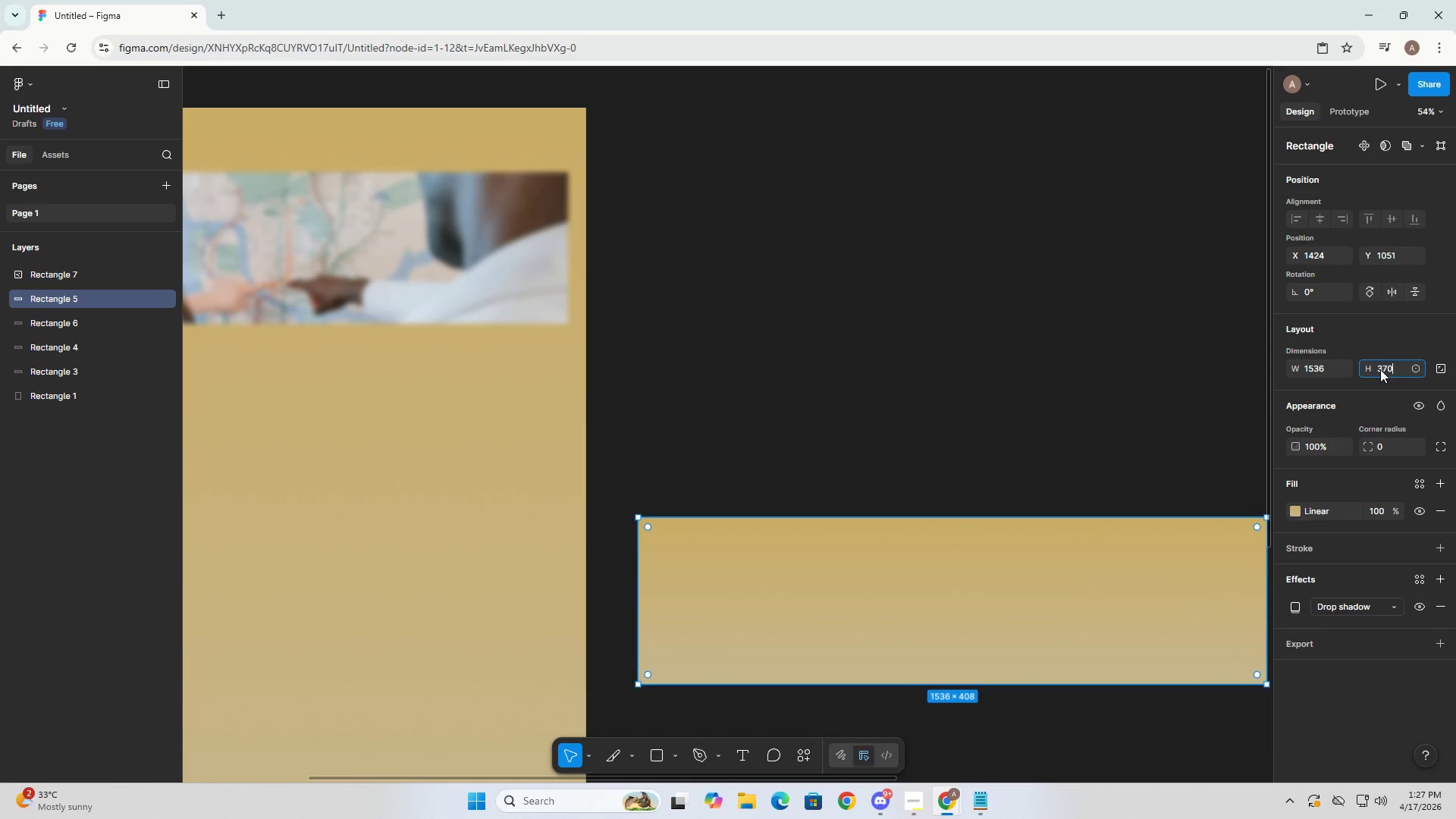 
key(NumpadEnter)
 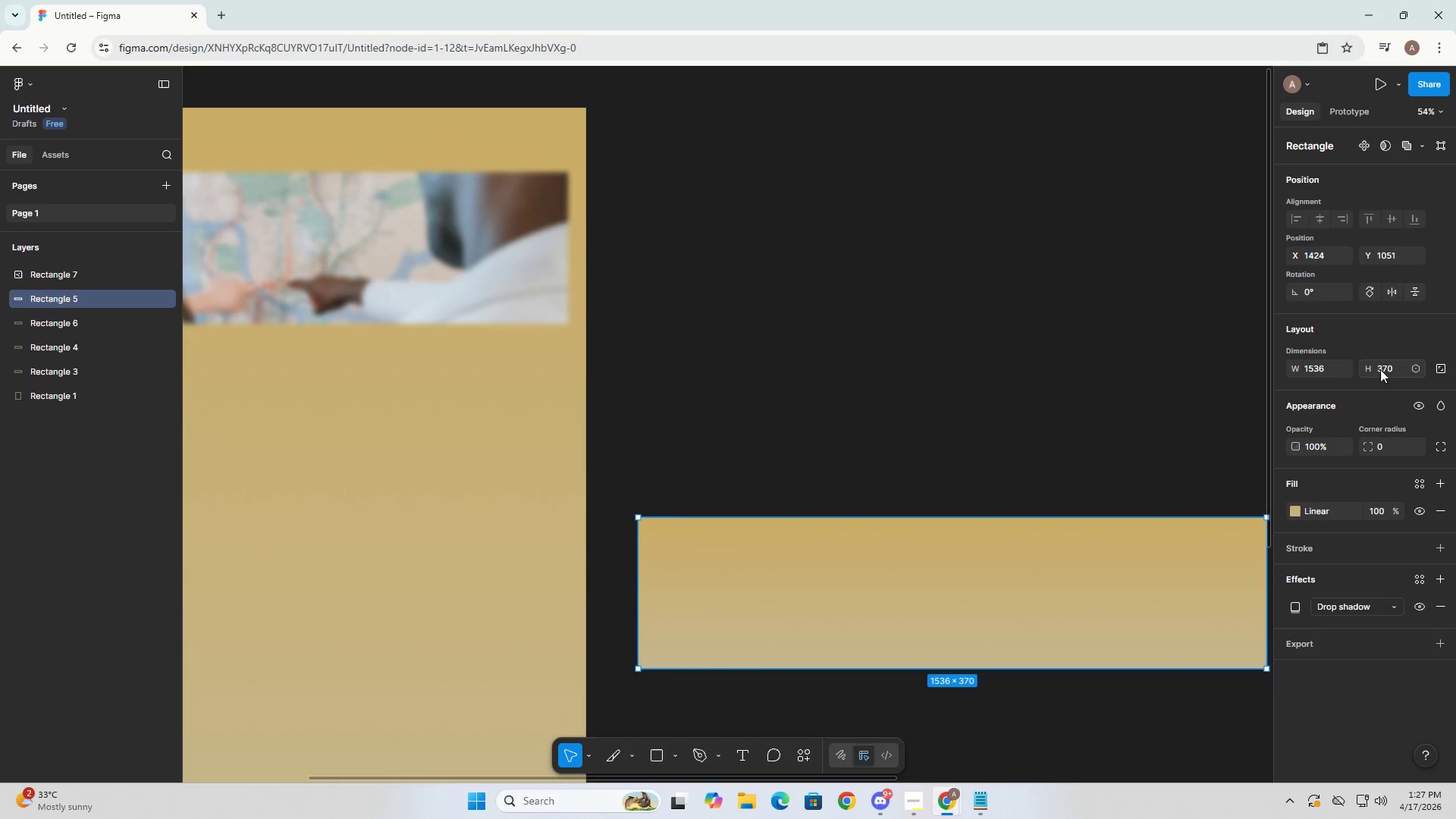 
right_click([1380, 369])
 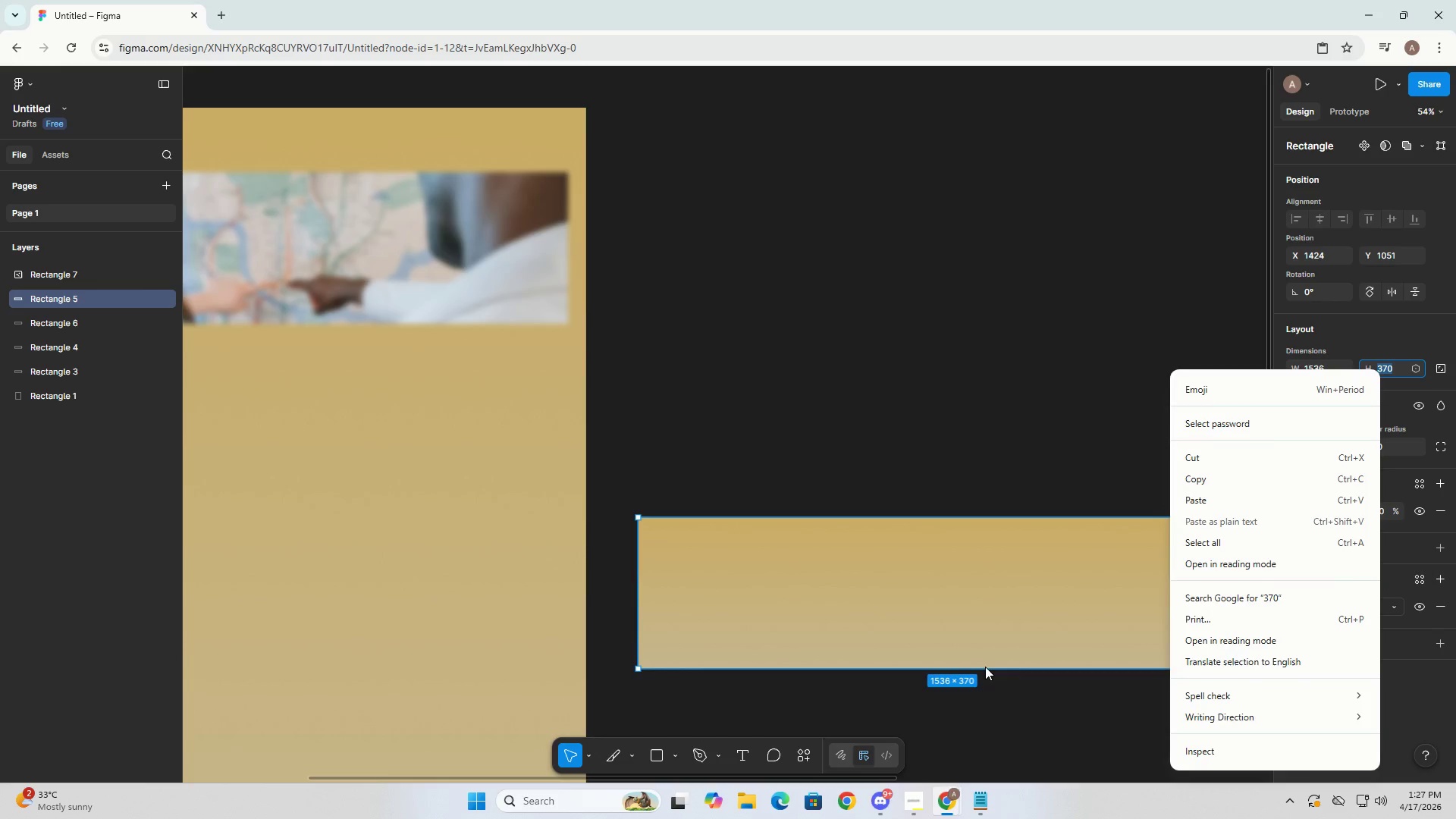 
key(Alt+AltLeft)
 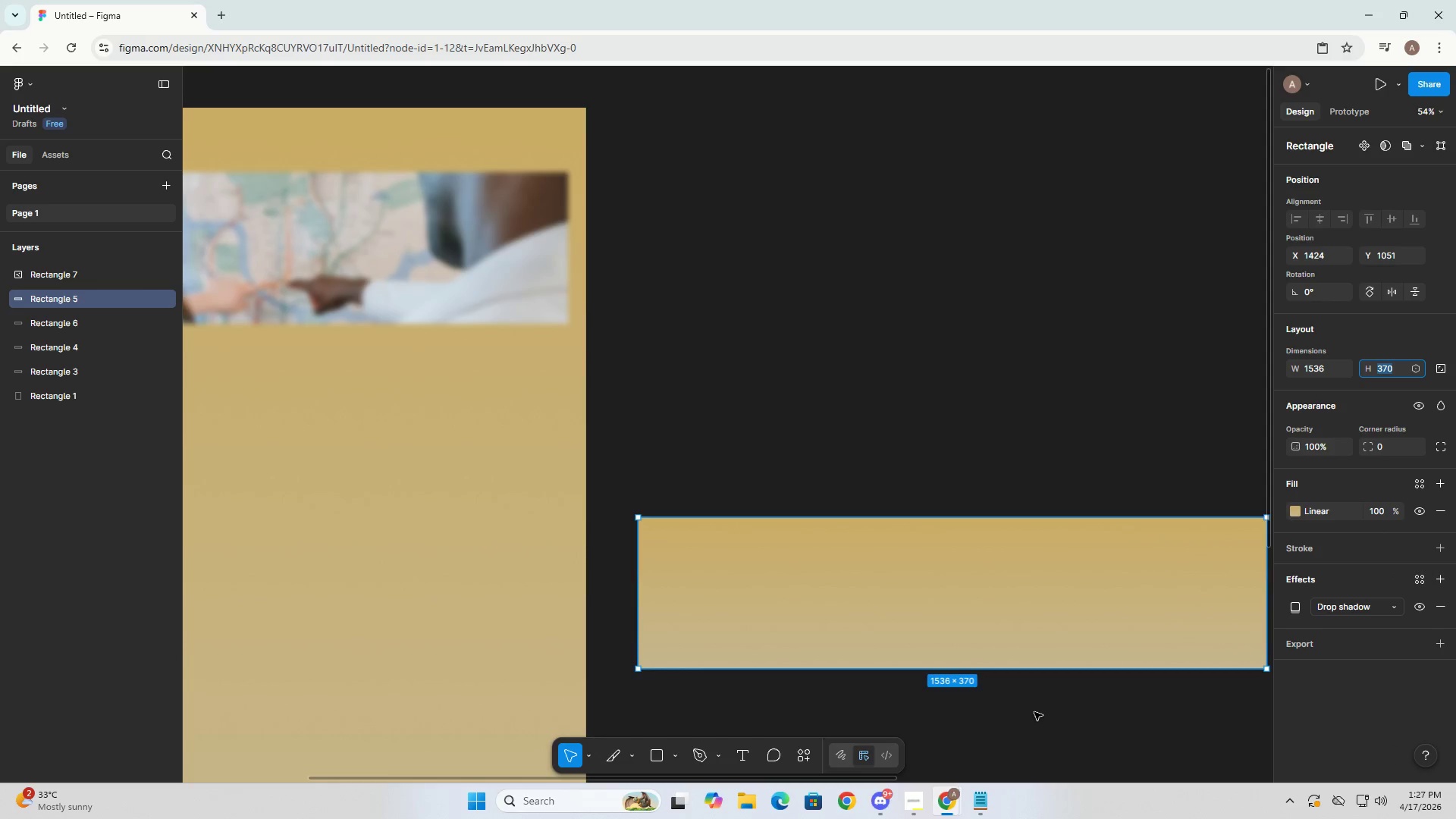 
hold_key(key=Space, duration=0.62)
 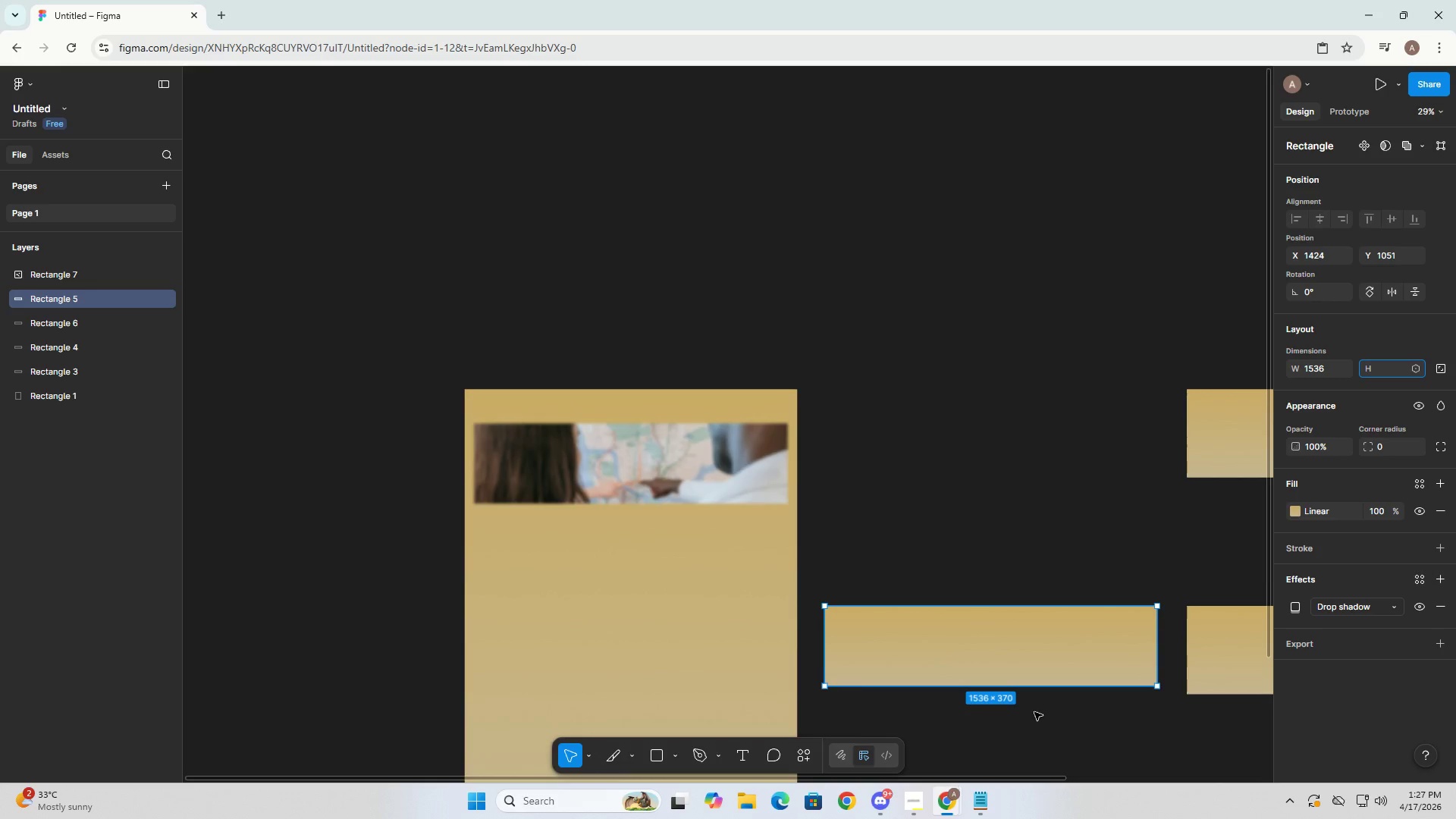 
hold_key(key=ControlLeft, duration=0.84)
scroll: coordinate [1034, 712], scroll_direction: down, amount: 1.0
 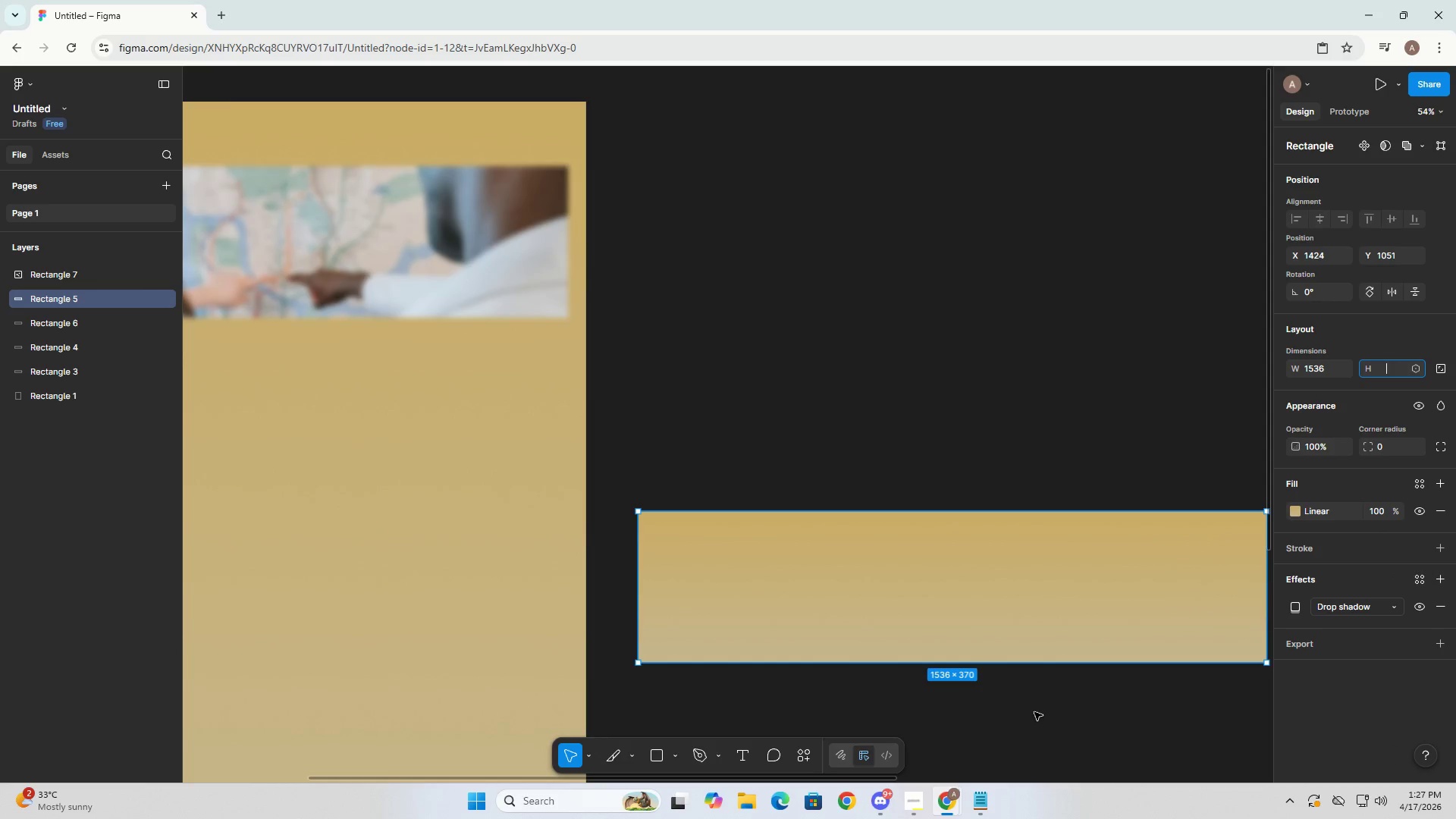 
left_click_drag(start_coordinate=[1103, 738], to_coordinate=[1040, 708])
 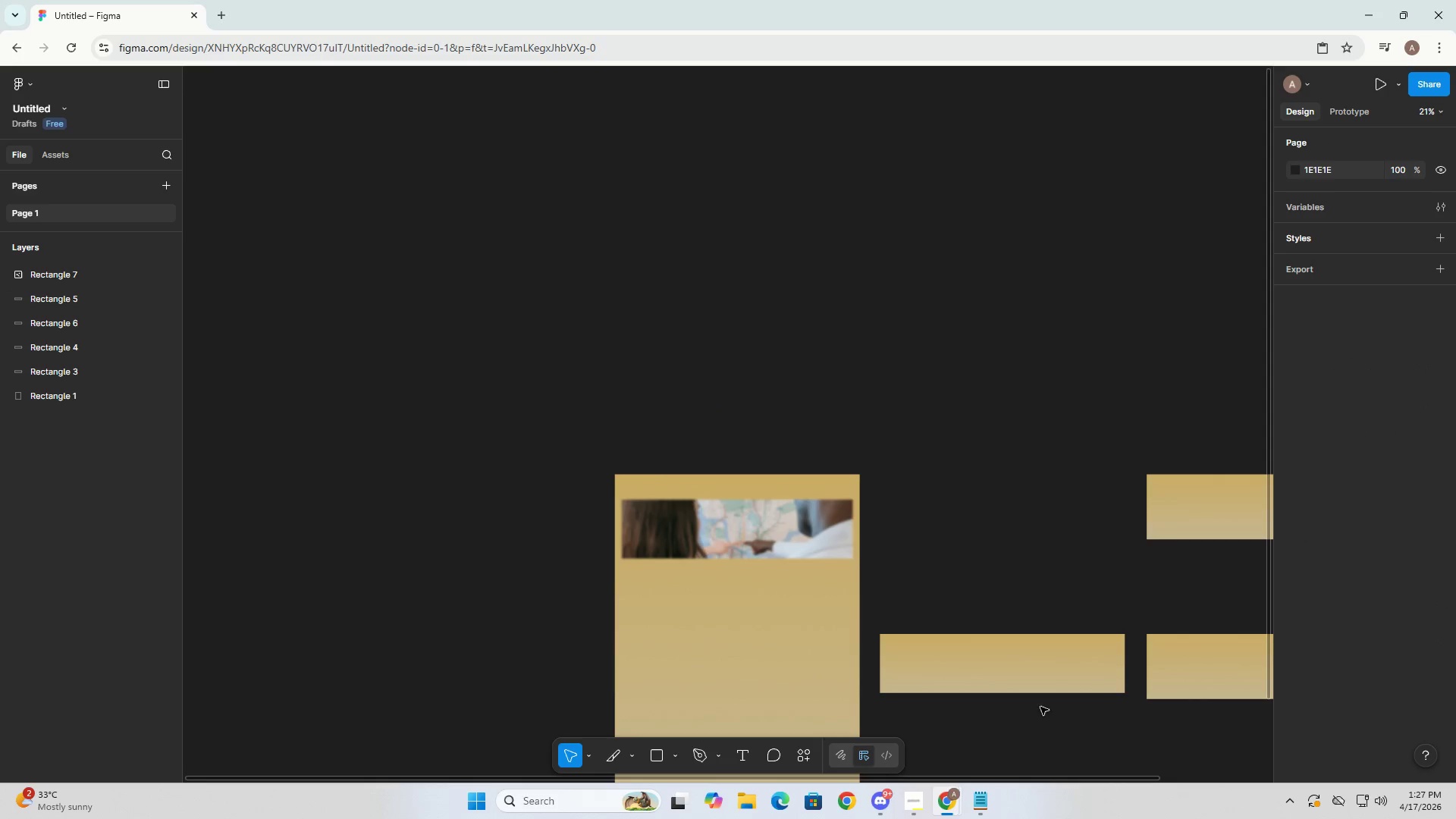 
hold_key(key=Space, duration=0.66)
 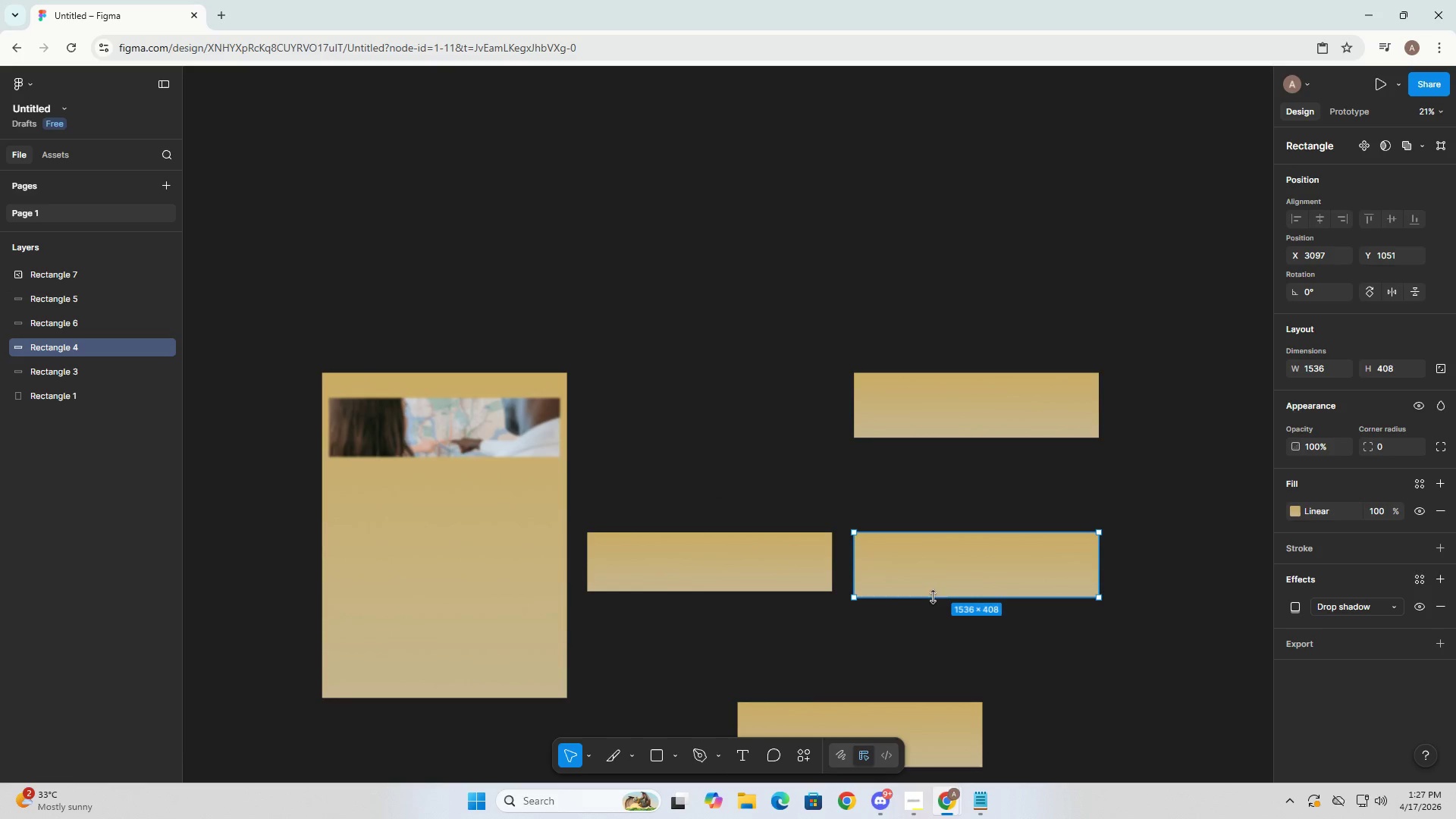 
left_click_drag(start_coordinate=[1147, 748], to_coordinate=[855, 646])
 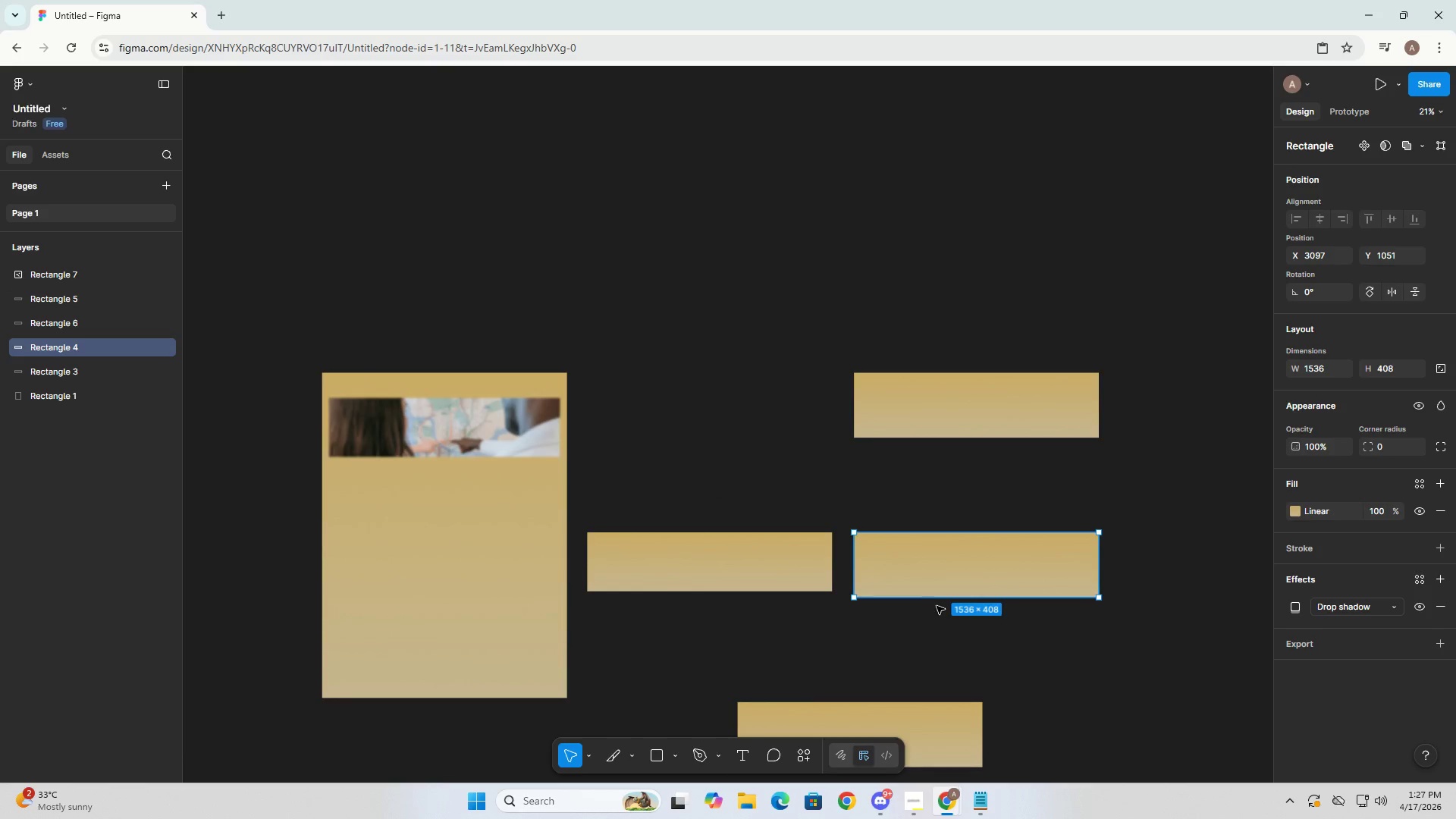 
key(Backspace)
 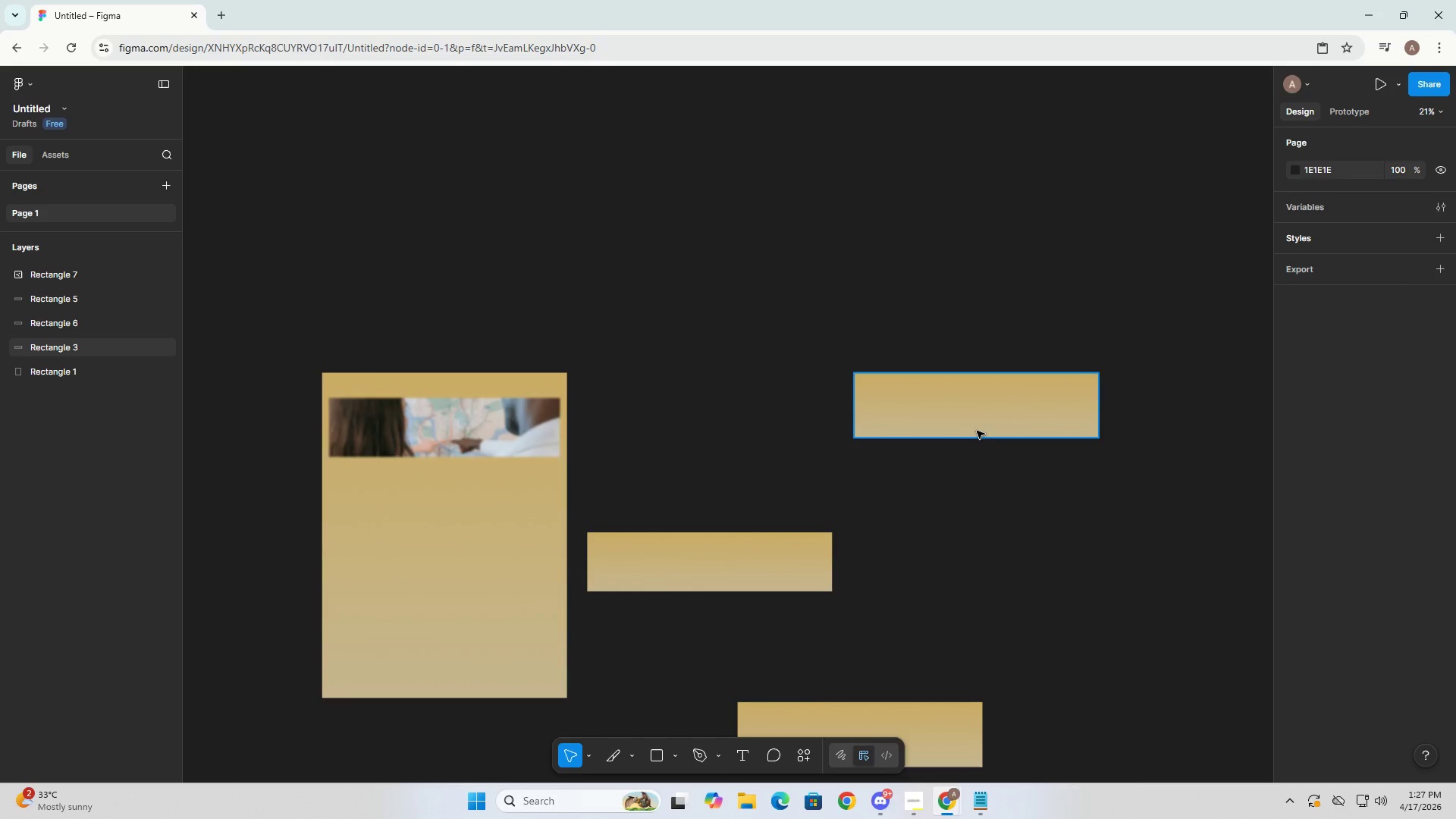 
left_click([977, 425])
 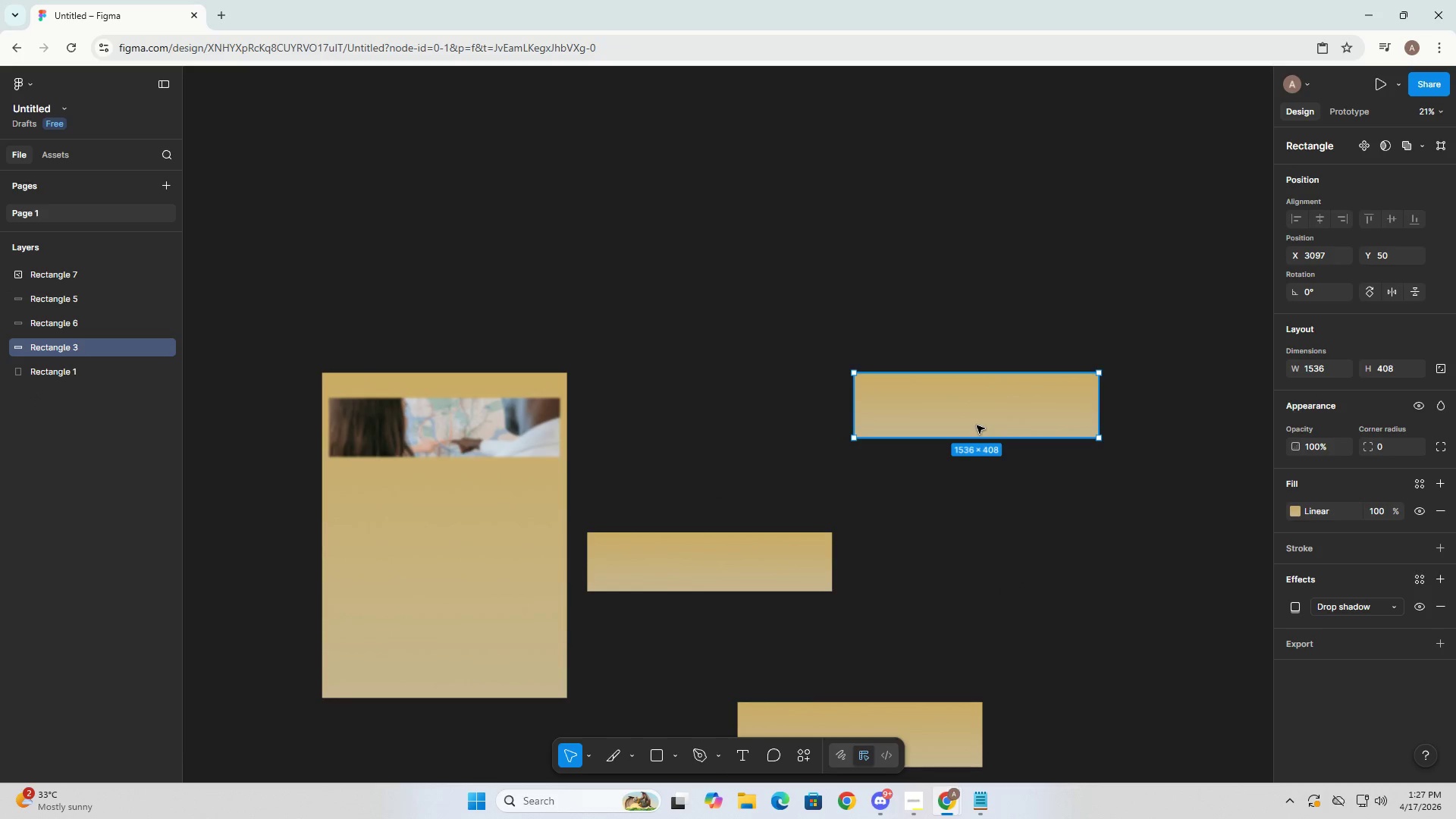 
key(Backspace)
 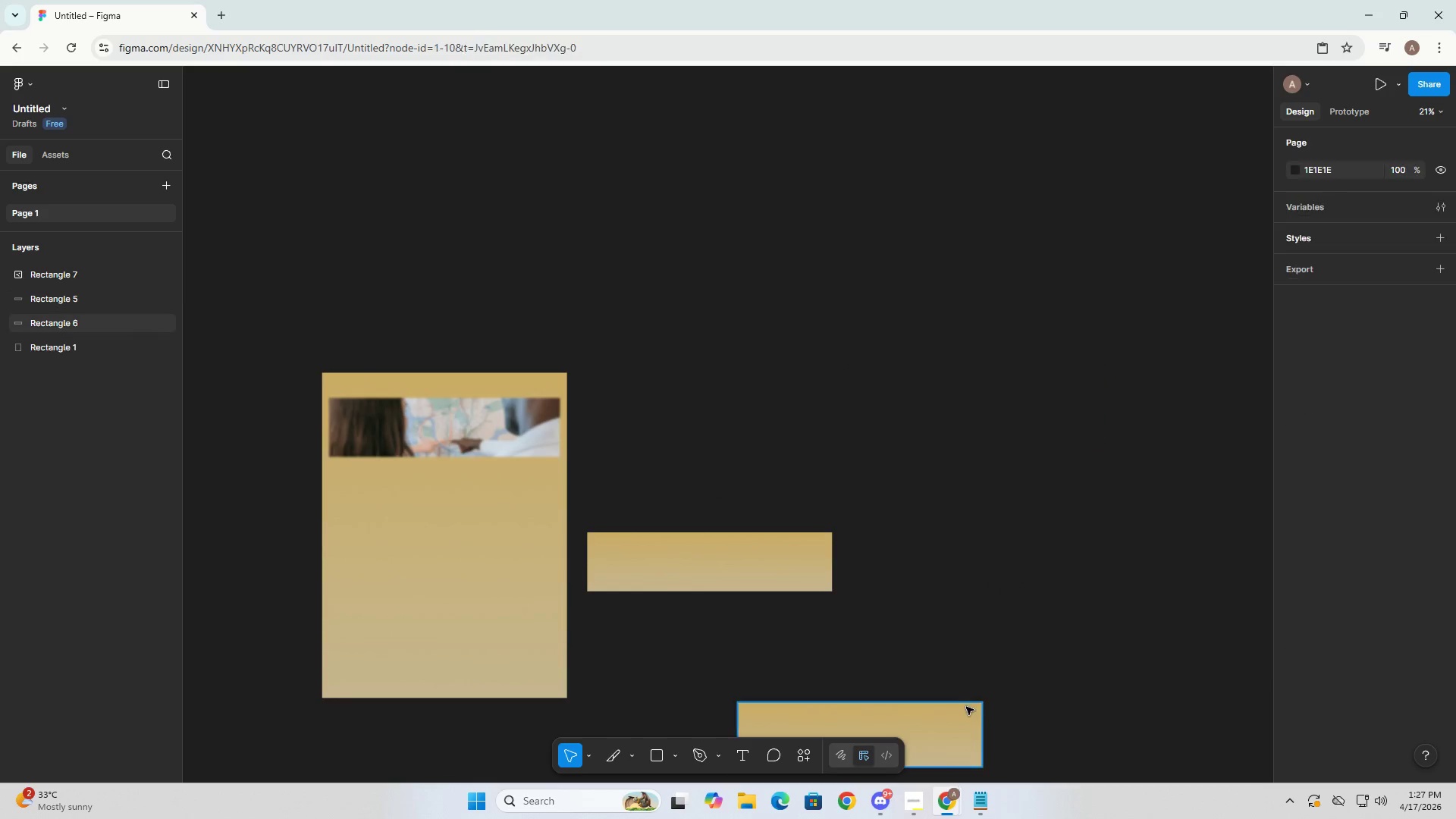 
left_click([966, 710])
 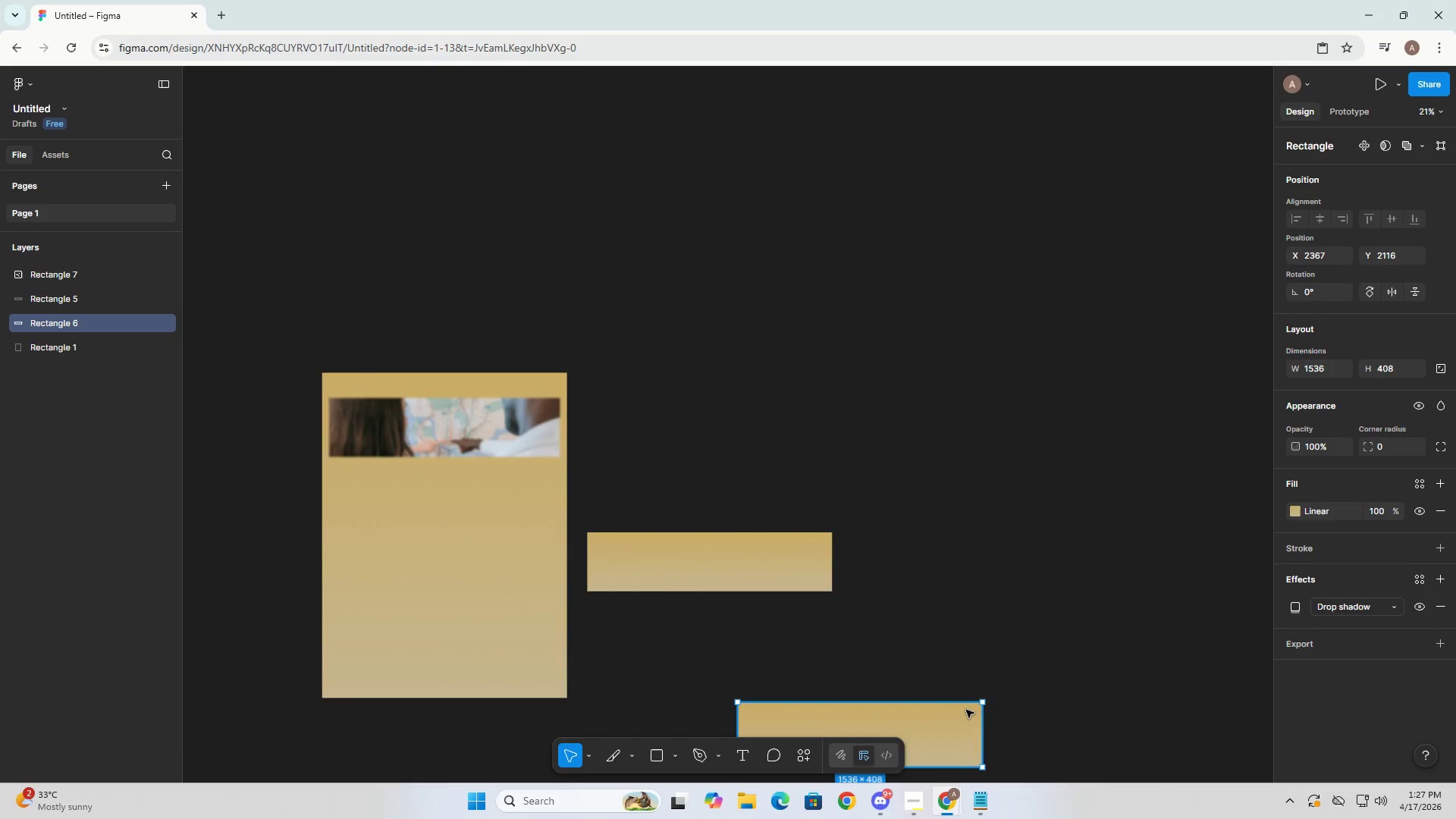 
key(Backspace)
 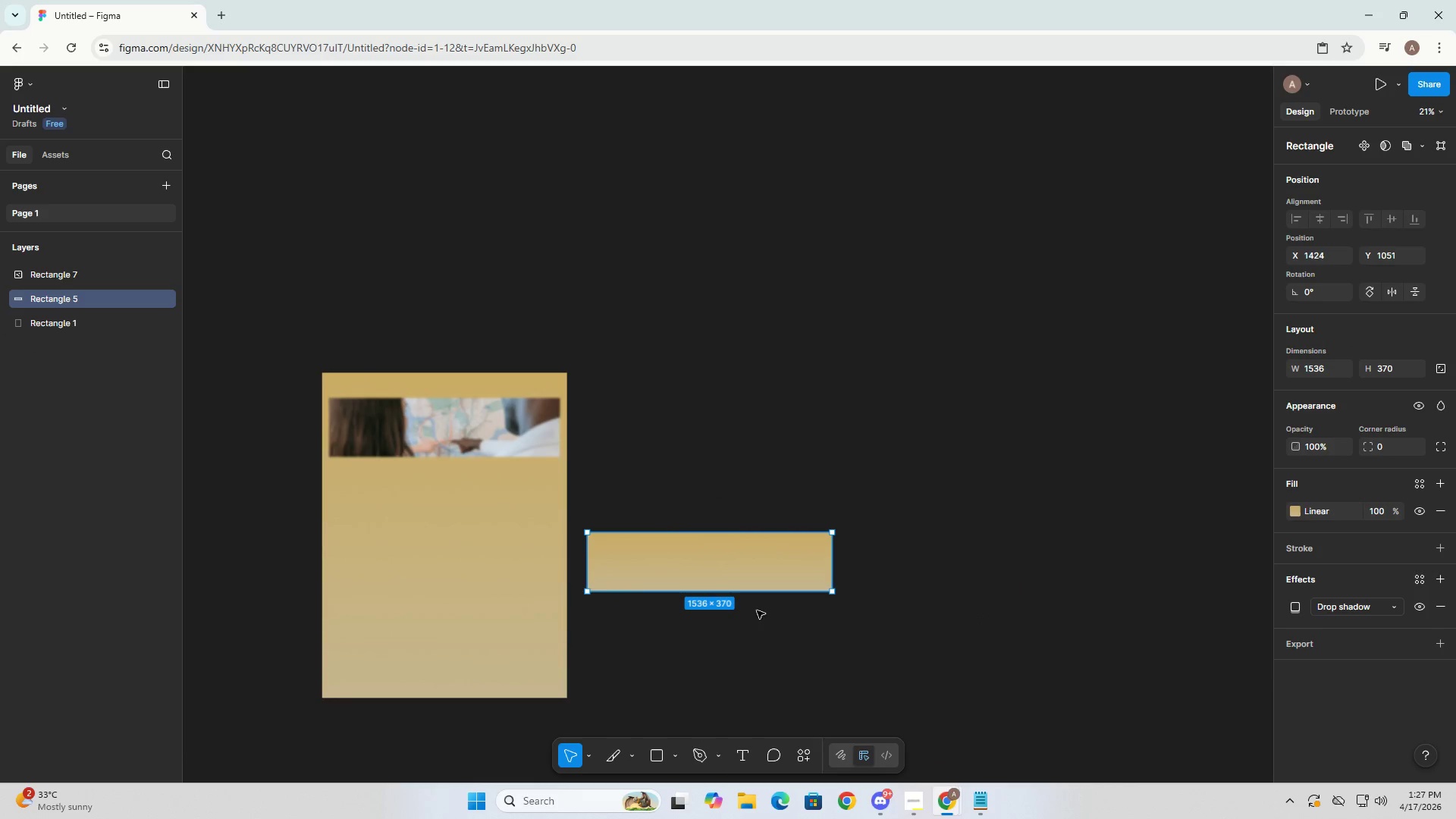 
key(Control+ControlLeft)
 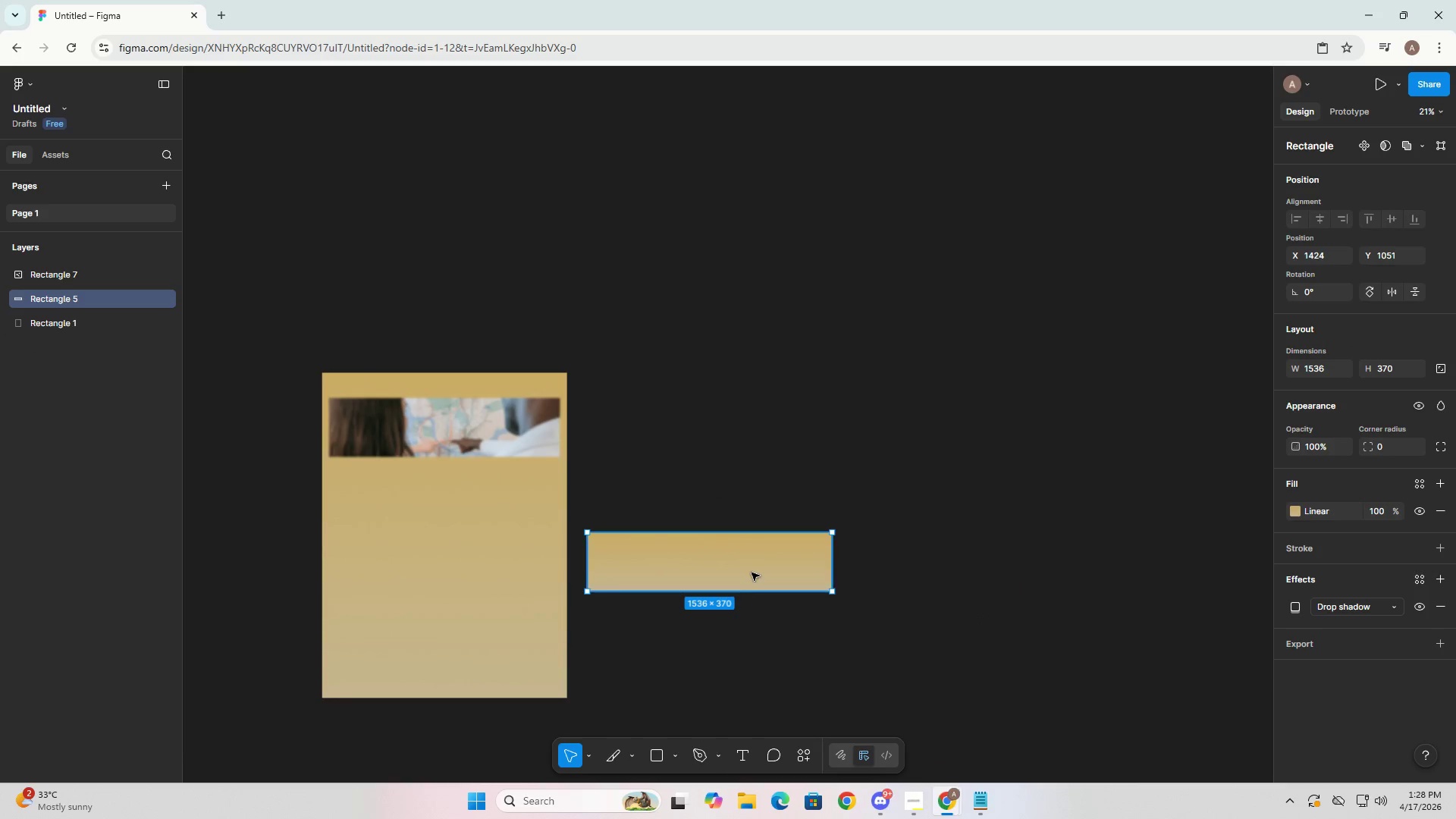 
hold_key(key=AltLeft, duration=1.5)
left_click_drag(start_coordinate=[733, 562], to_coordinate=[1033, 560])
 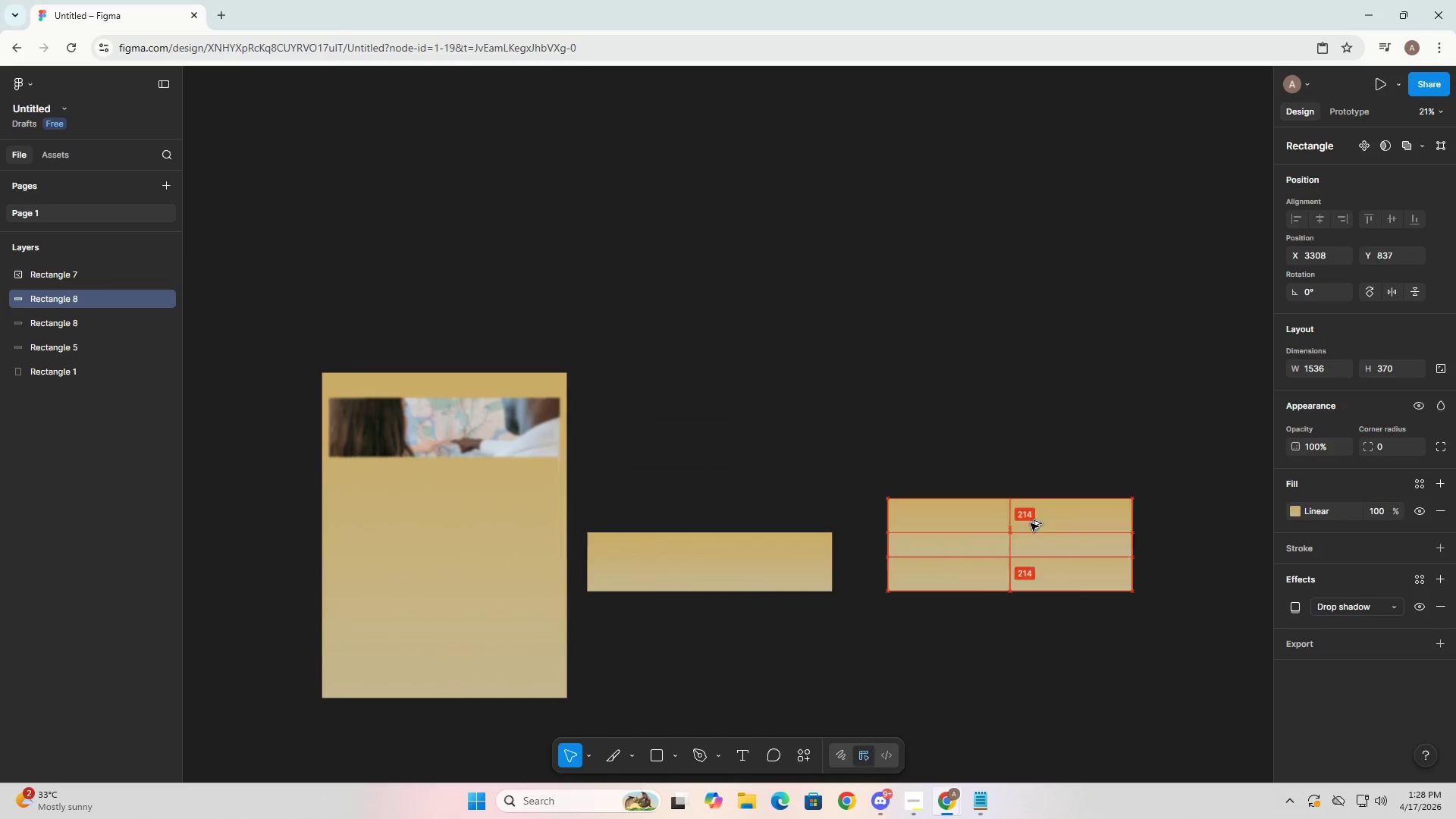 
hold_key(key=AltLeft, duration=0.36)
 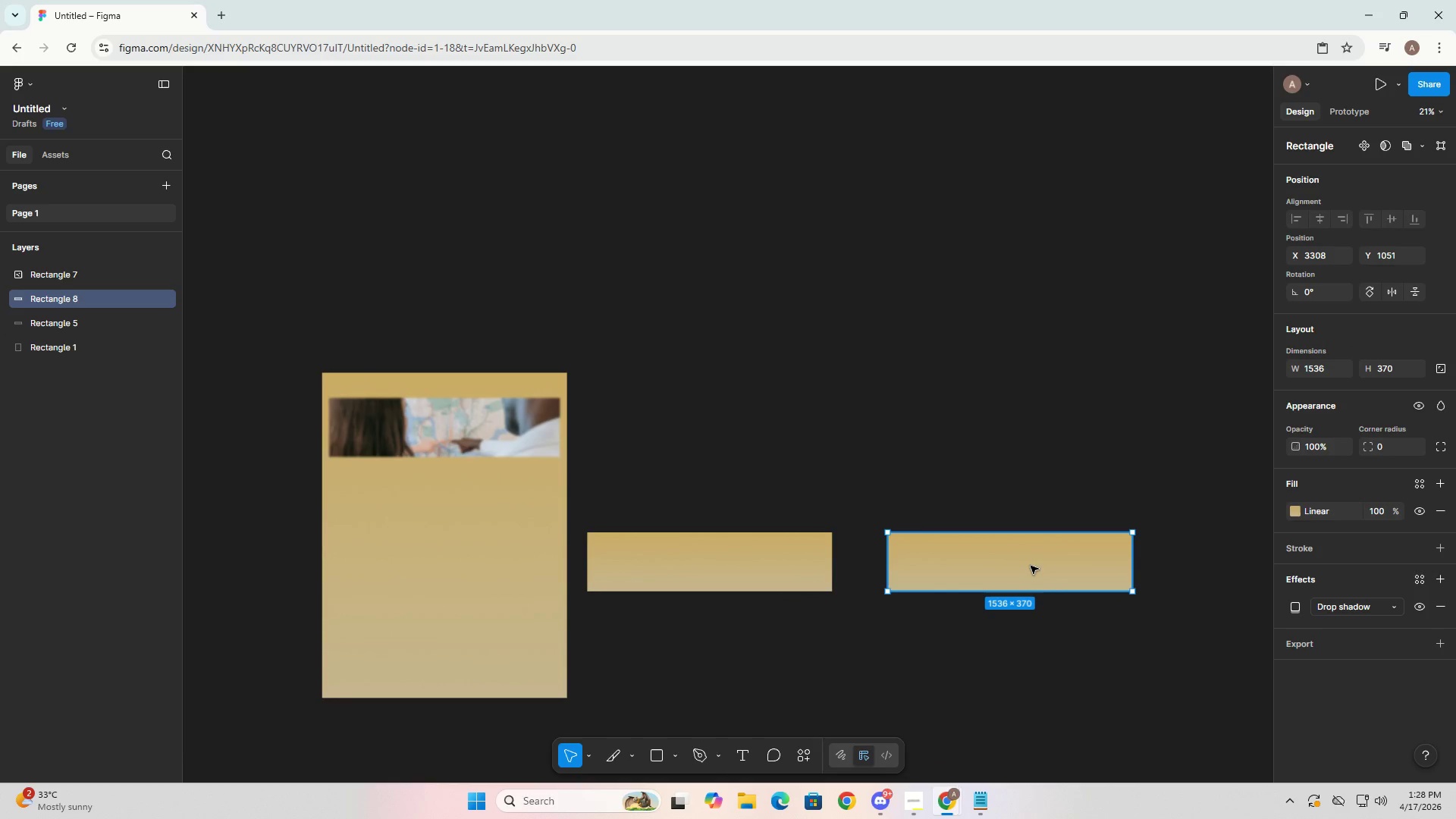 
hold_key(key=AltLeft, duration=1.52)
left_click_drag(start_coordinate=[1031, 566], to_coordinate=[1031, 391])
 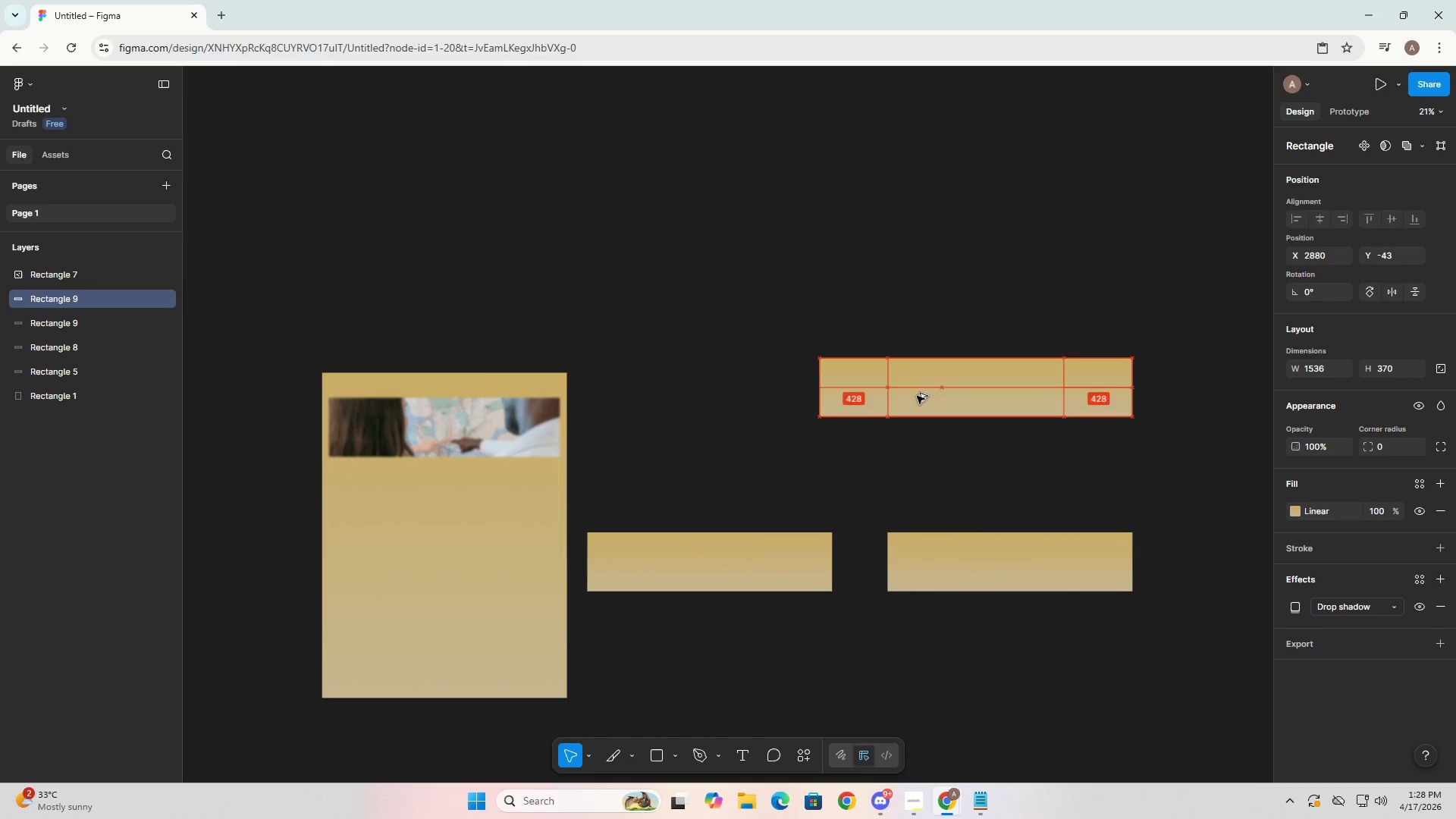 
hold_key(key=AltLeft, duration=0.56)
 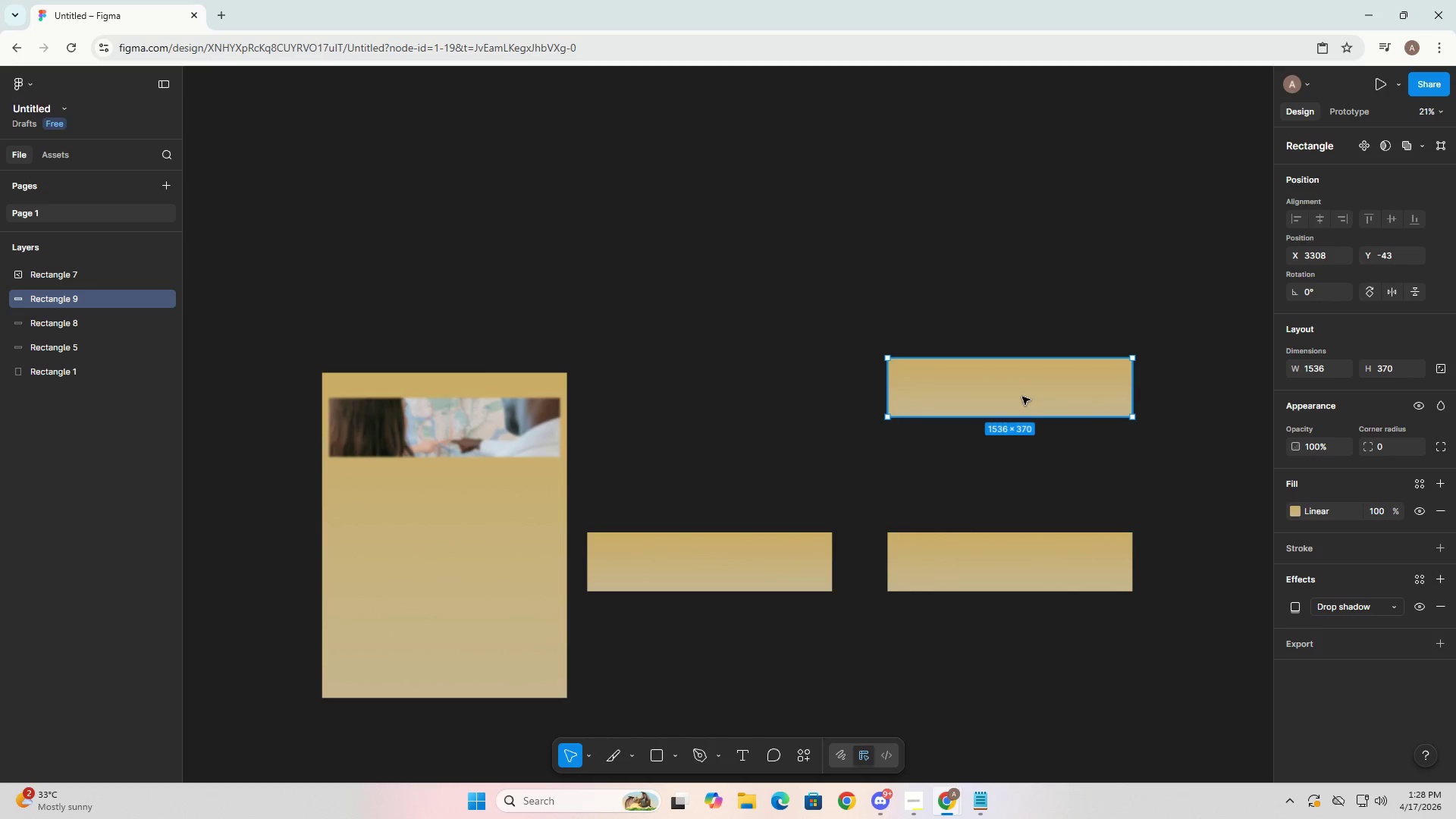 
hold_key(key=AltLeft, duration=1.53)
left_click_drag(start_coordinate=[1022, 396], to_coordinate=[727, 394])
 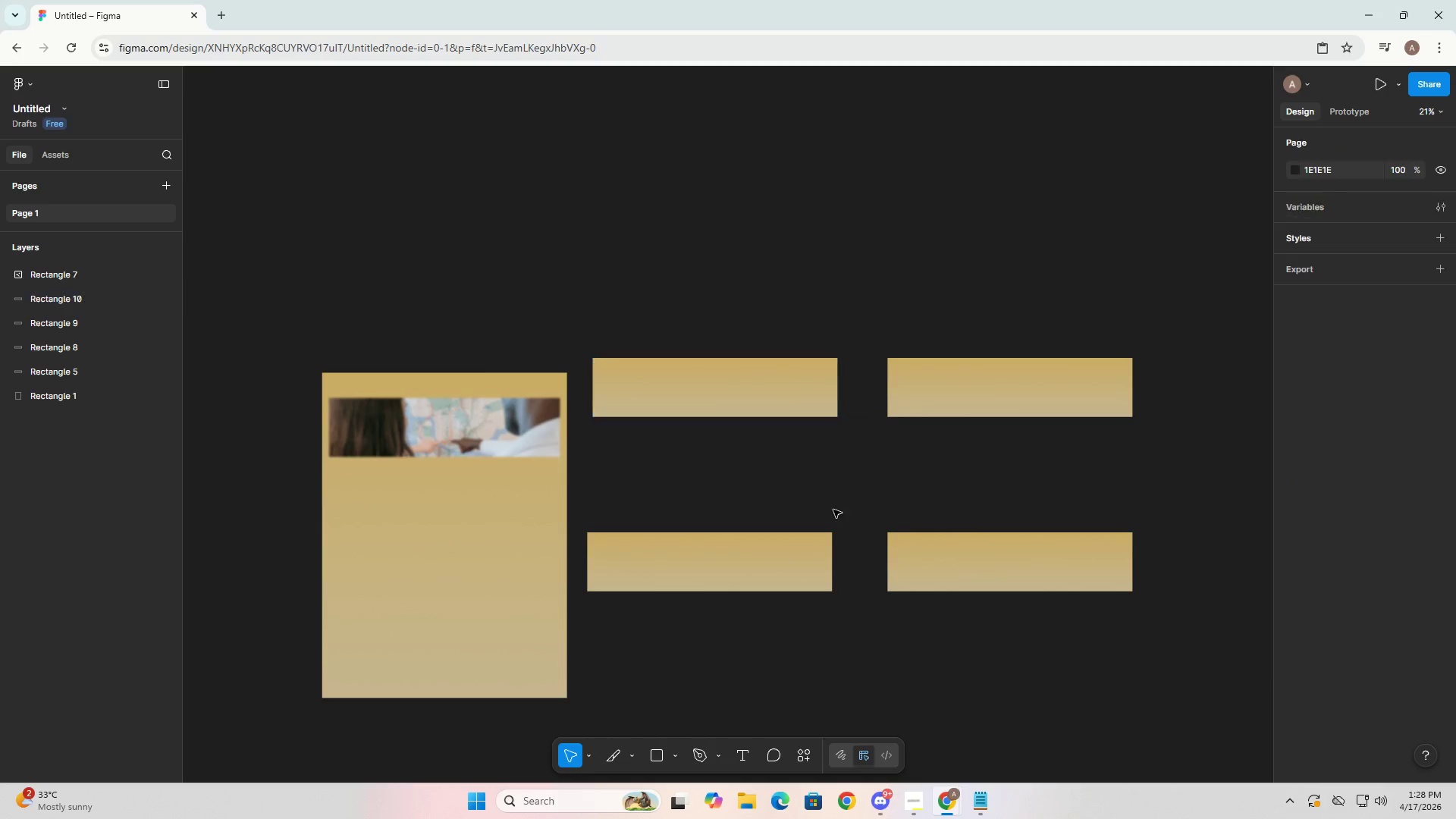 
hold_key(key=AltLeft, duration=0.38)
 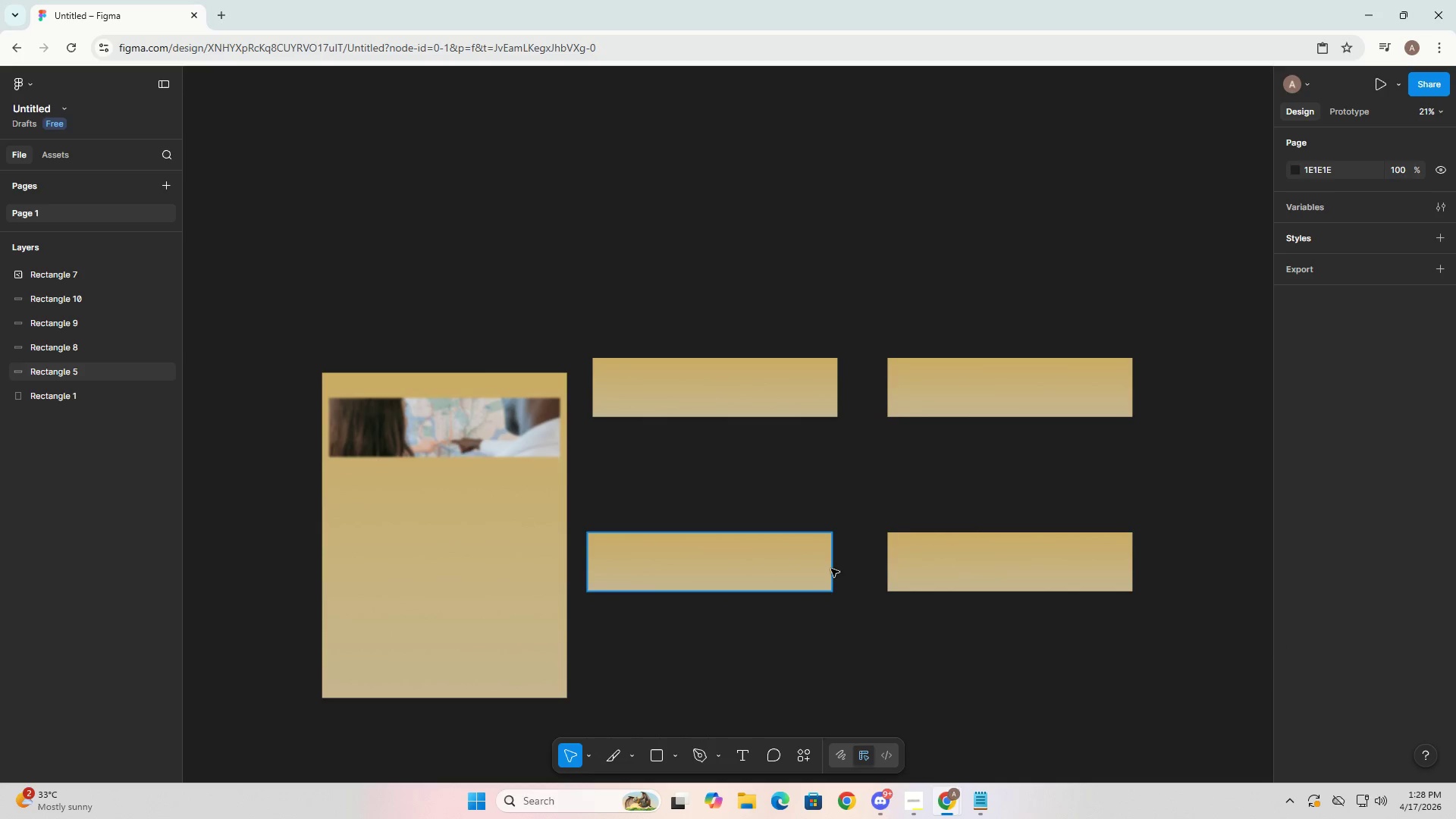 
double_click([803, 571])
 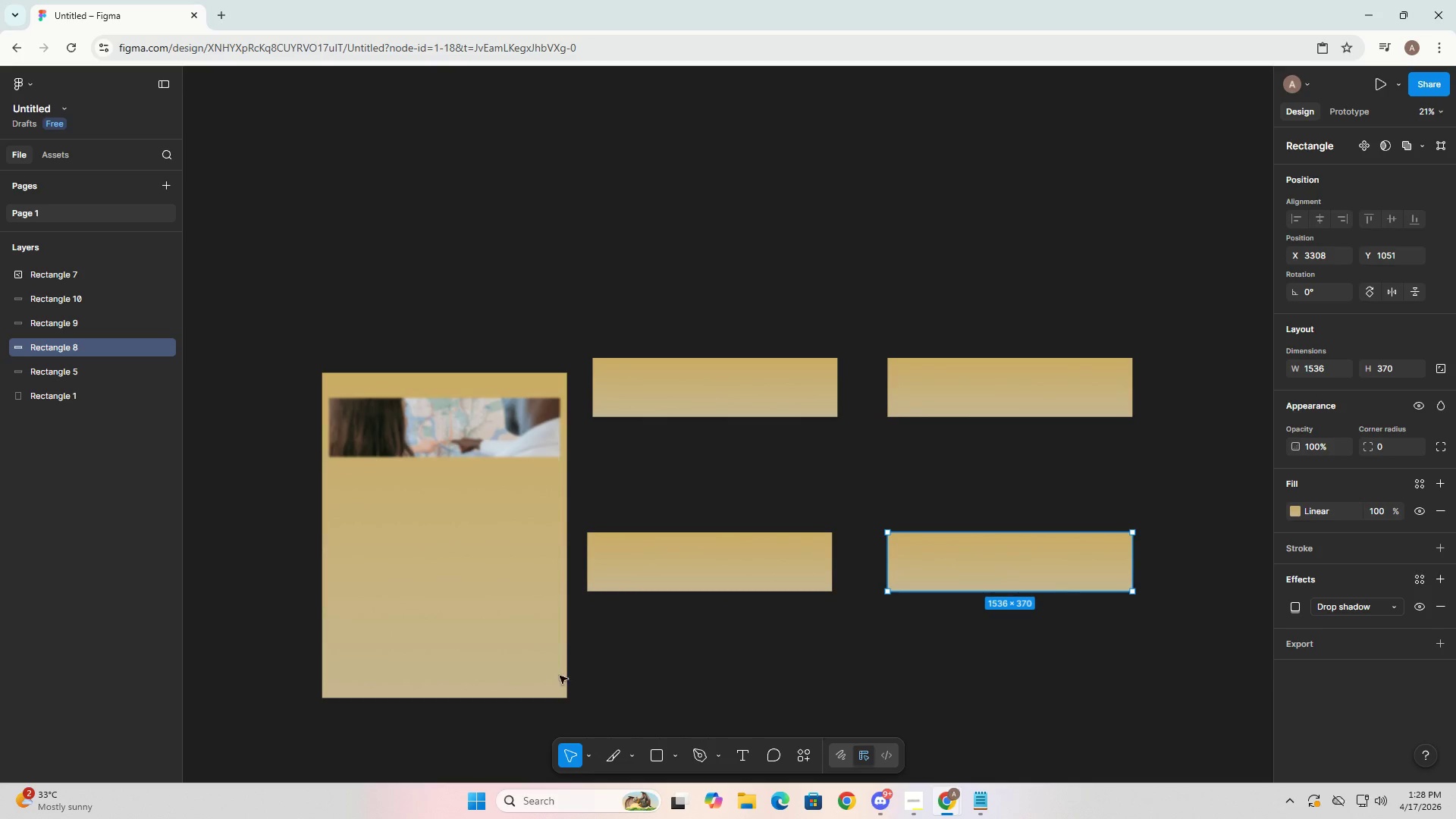 
key(Space)
 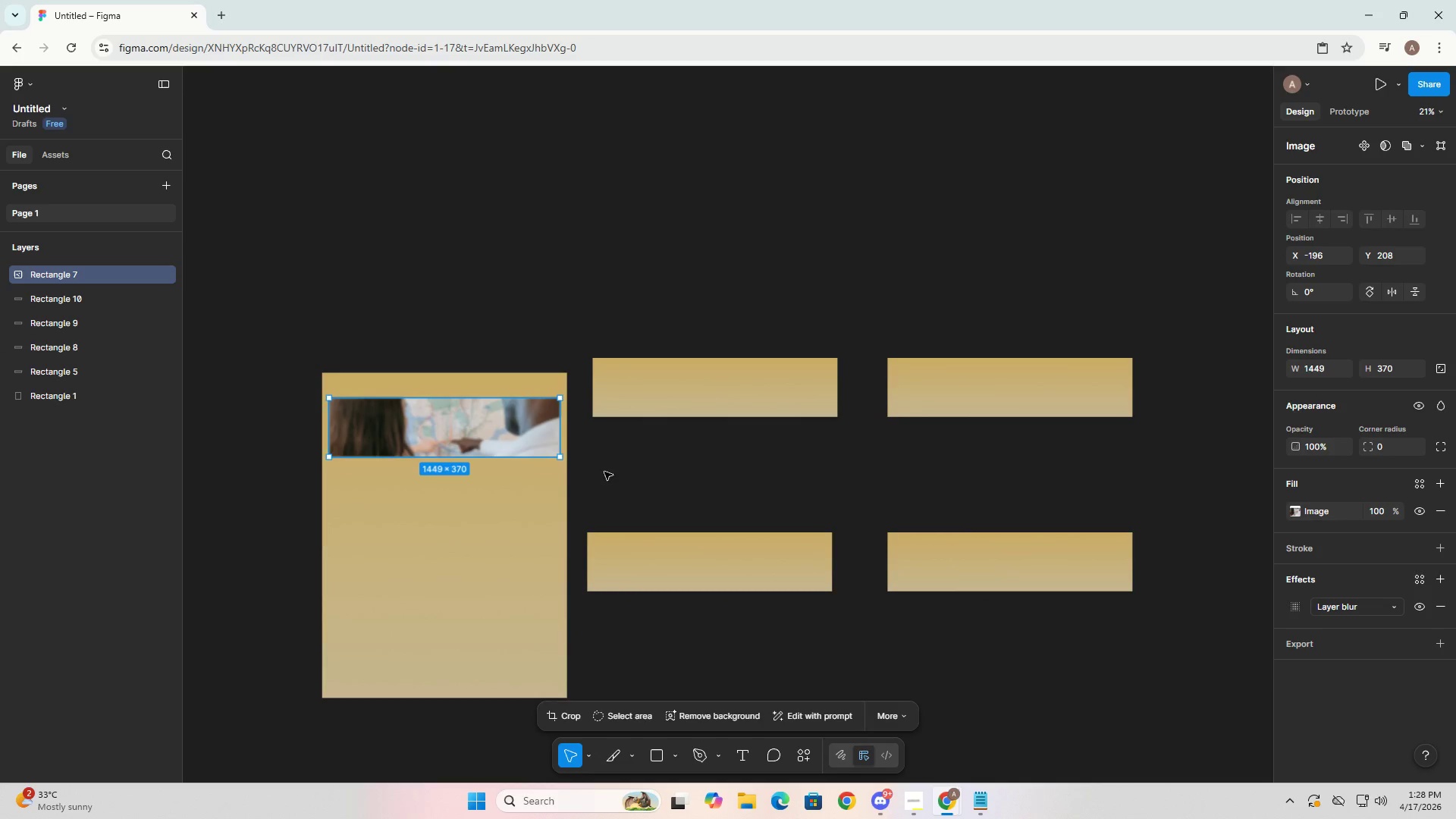 
hold_key(key=Space, duration=0.62)
 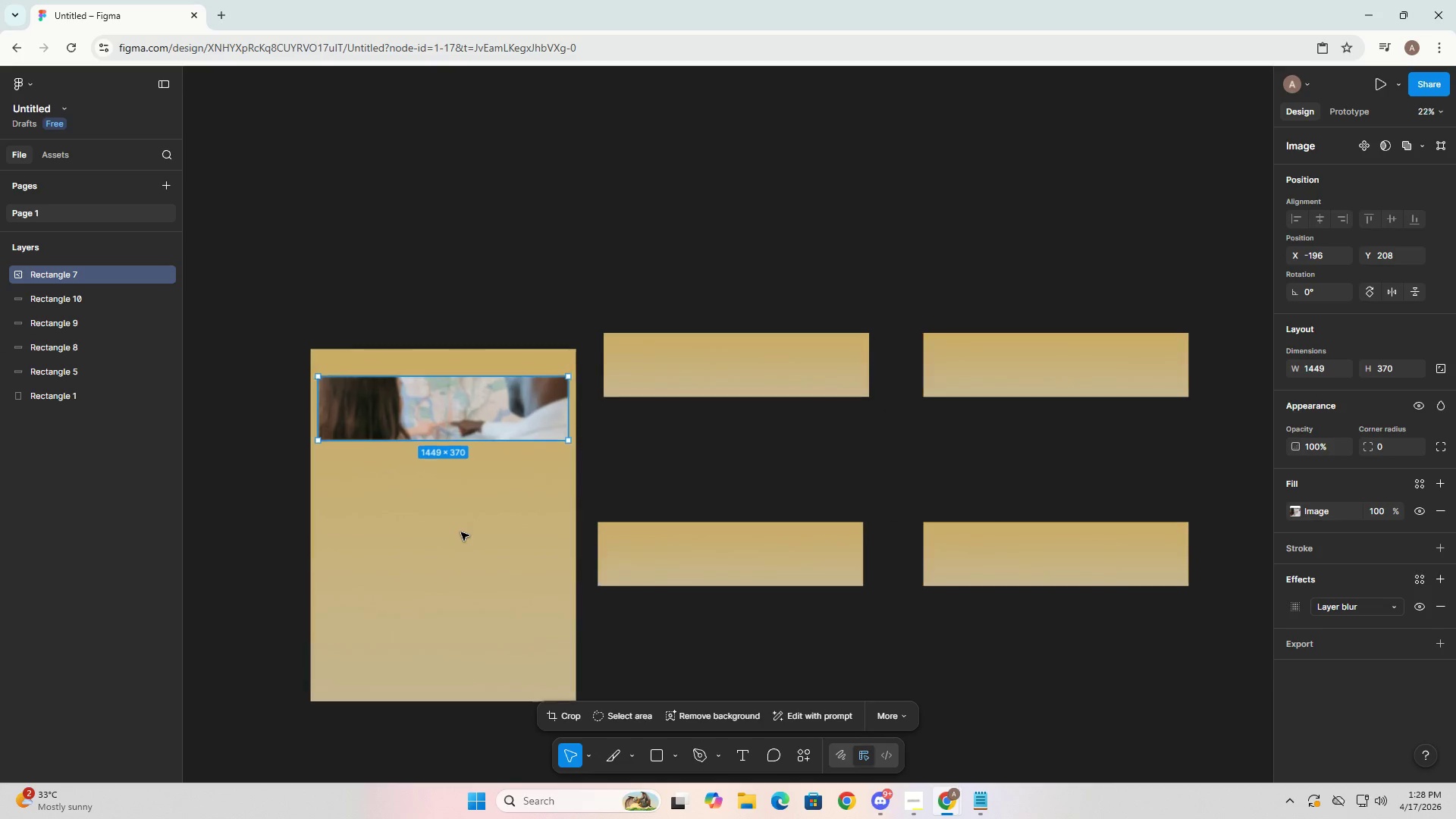 
hold_key(key=ControlLeft, duration=0.88)
 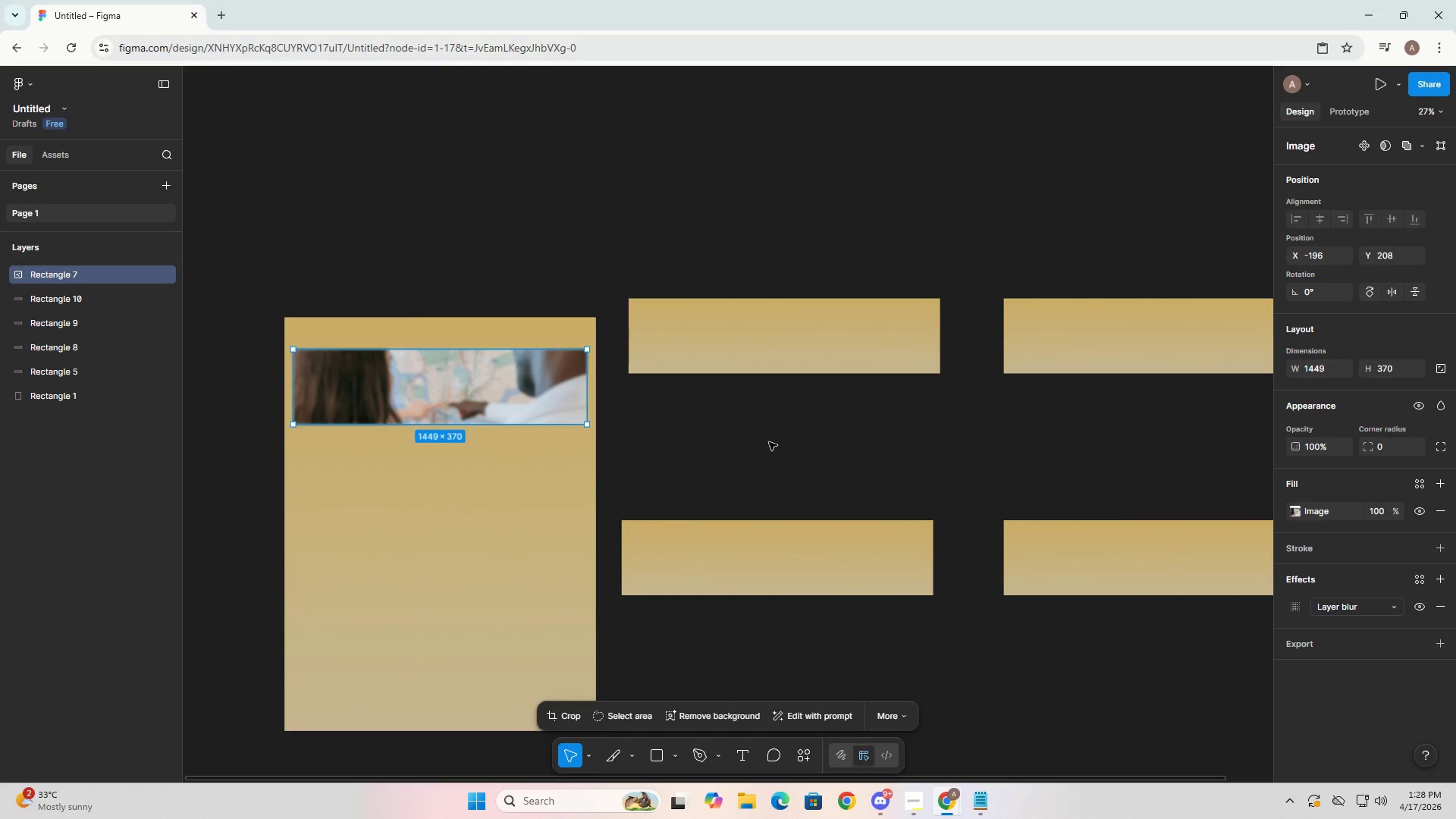 
left_click([770, 442])
 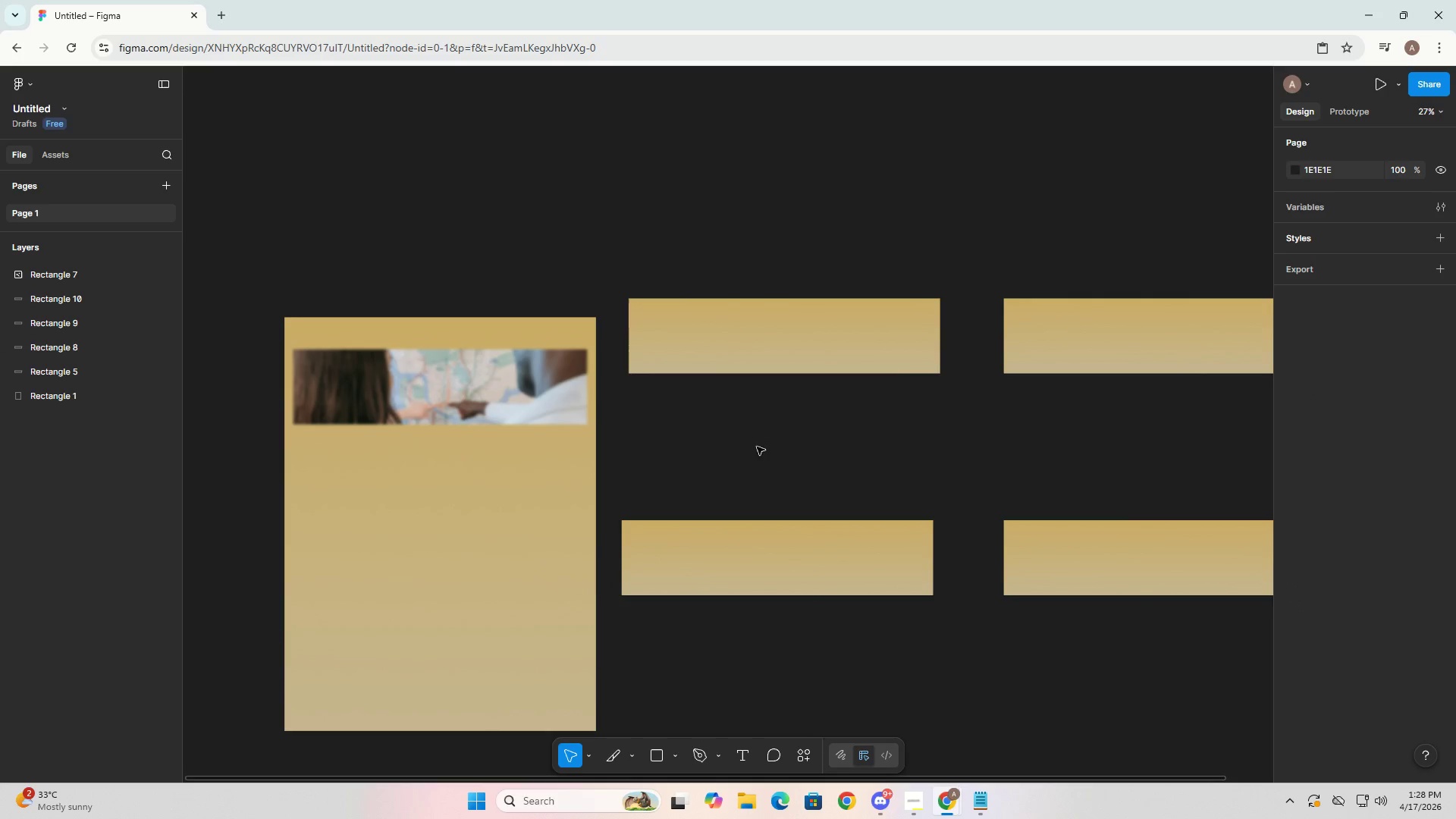 
scroll: coordinate [461, 533], scroll_direction: up, amount: 6.0
 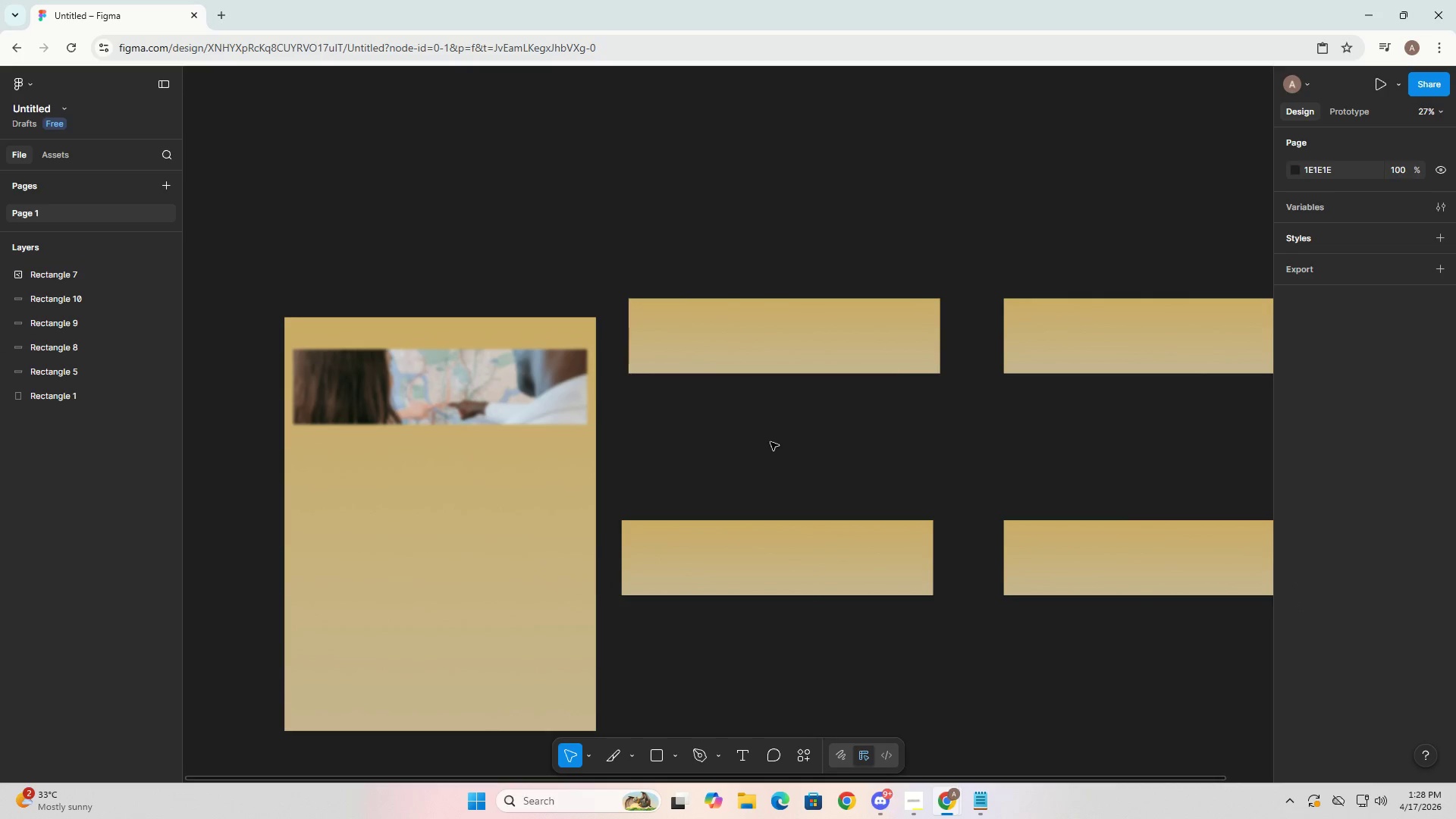 
hold_key(key=Space, duration=0.95)
 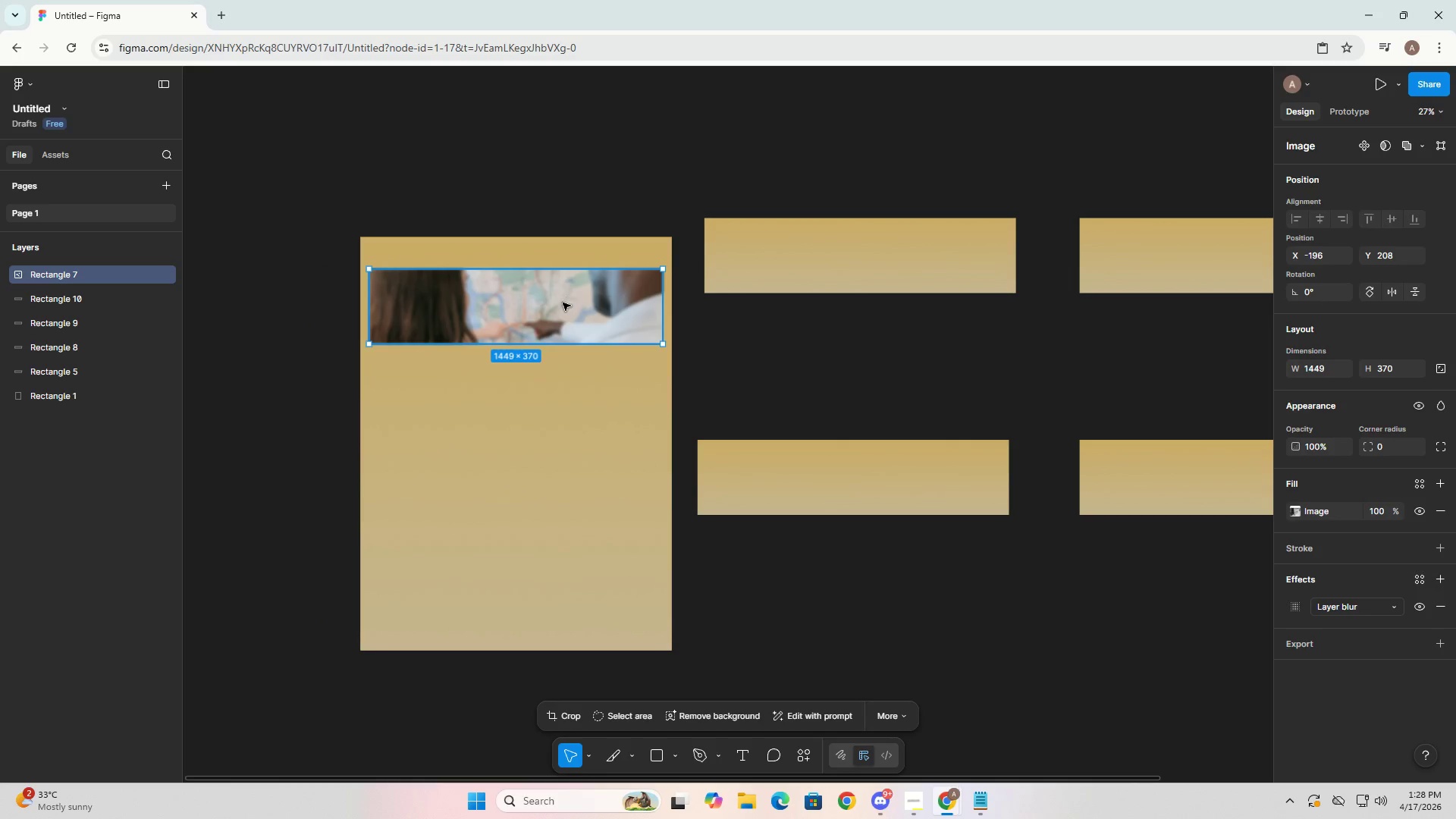 
left_click_drag(start_coordinate=[720, 472], to_coordinate=[795, 391])
 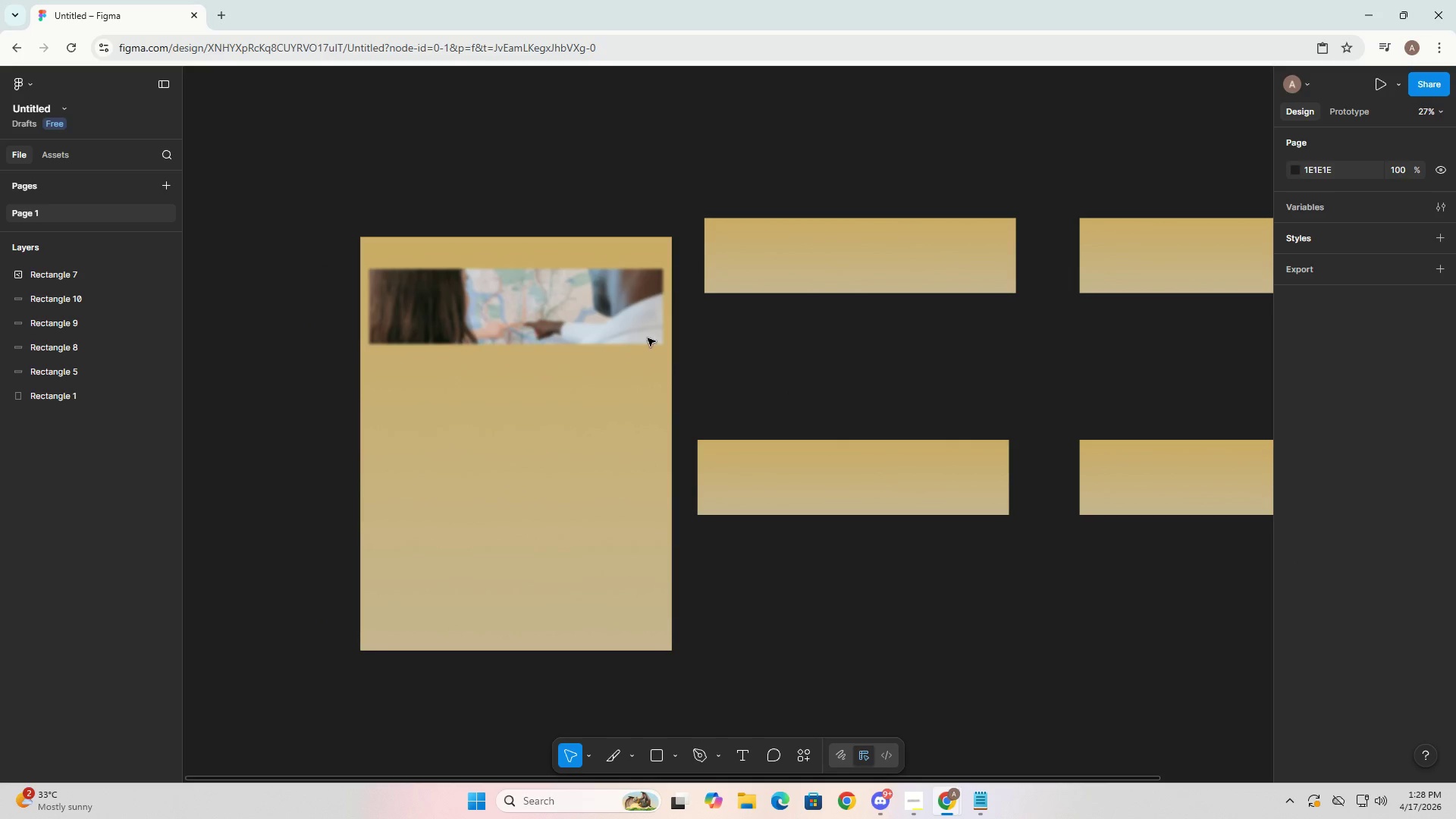 
left_click([566, 297])
 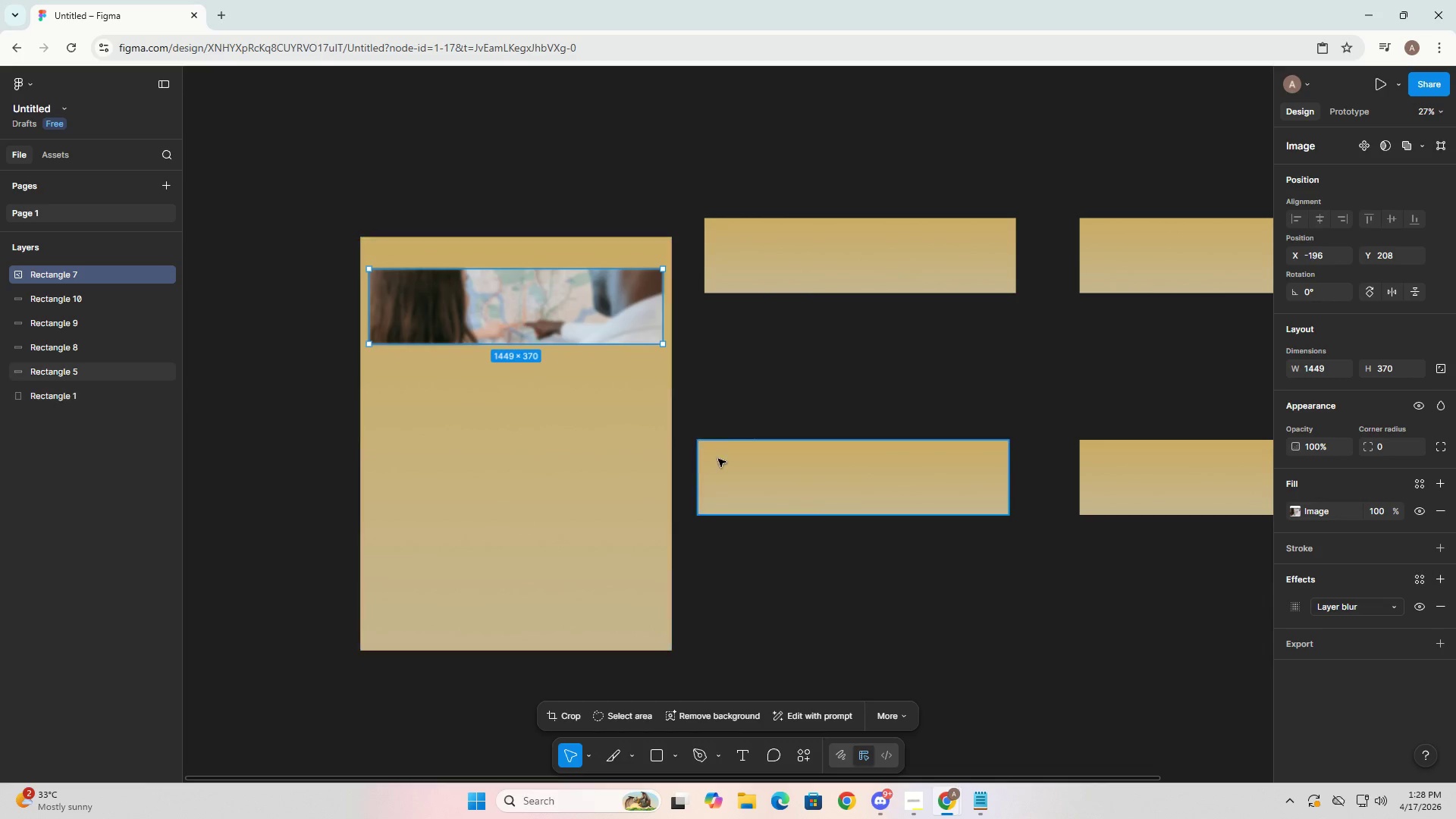 
key(Alt+AltLeft)
 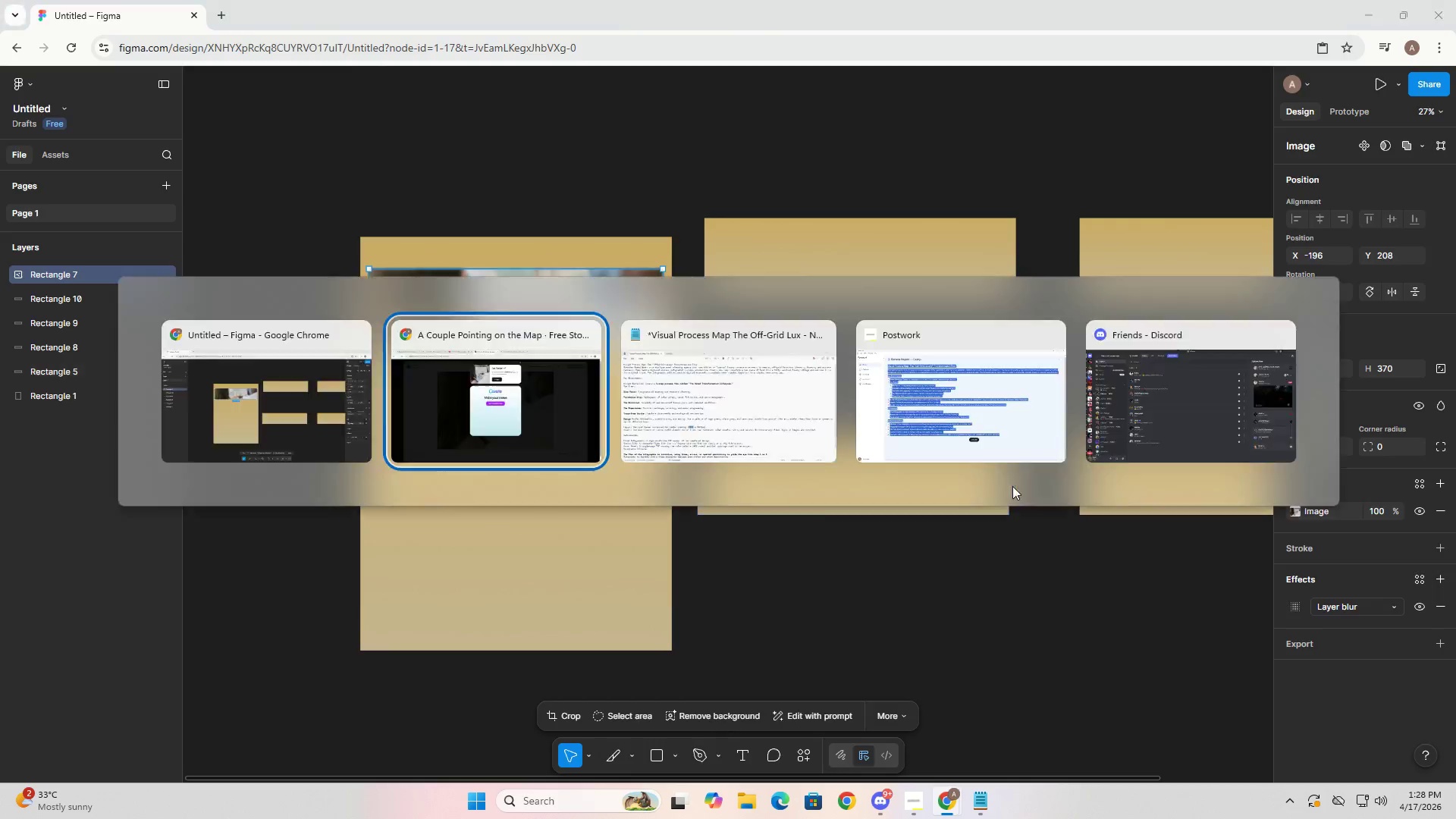 
key(Alt+Tab)
 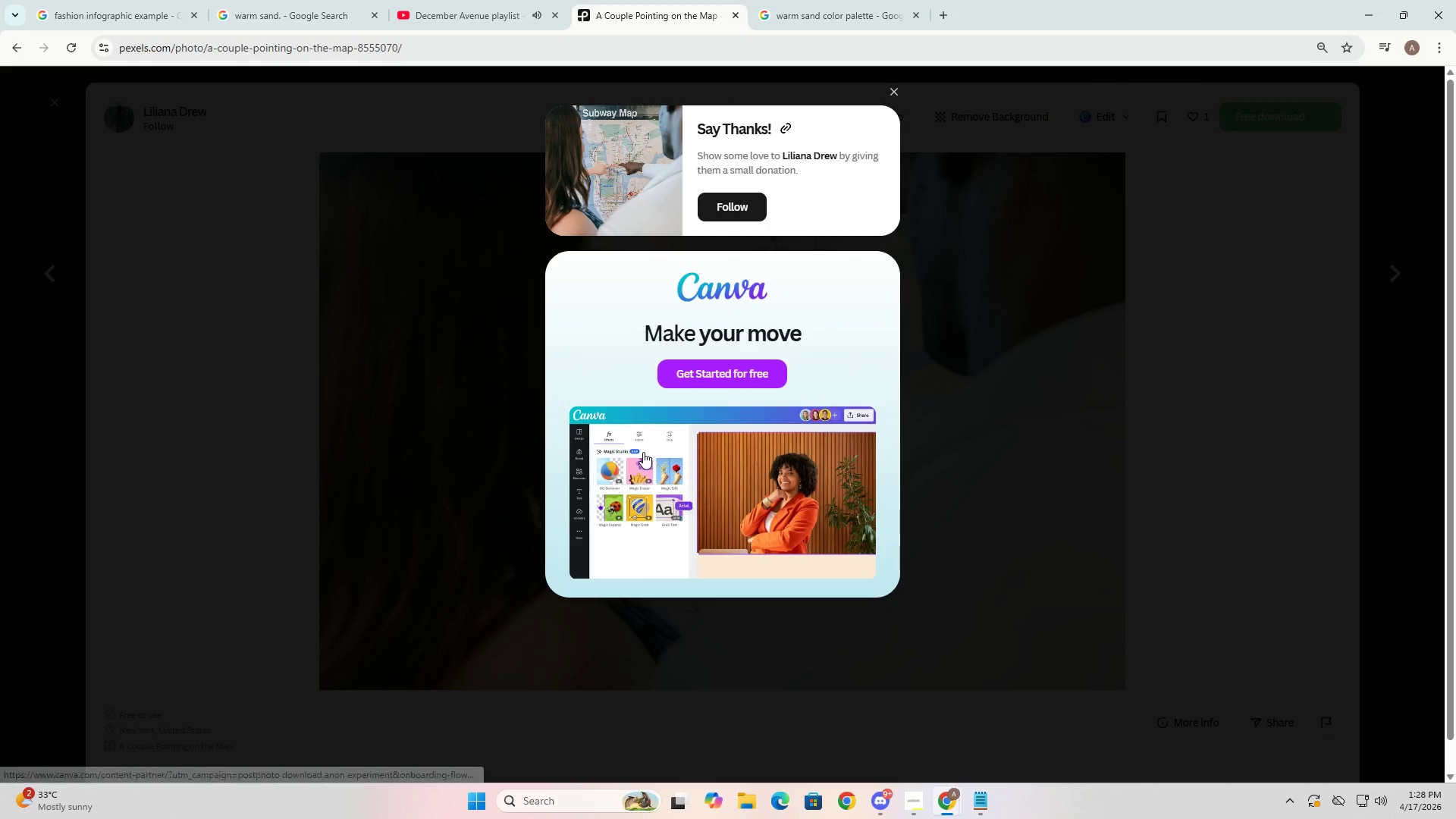 
key(Alt+AltLeft)
 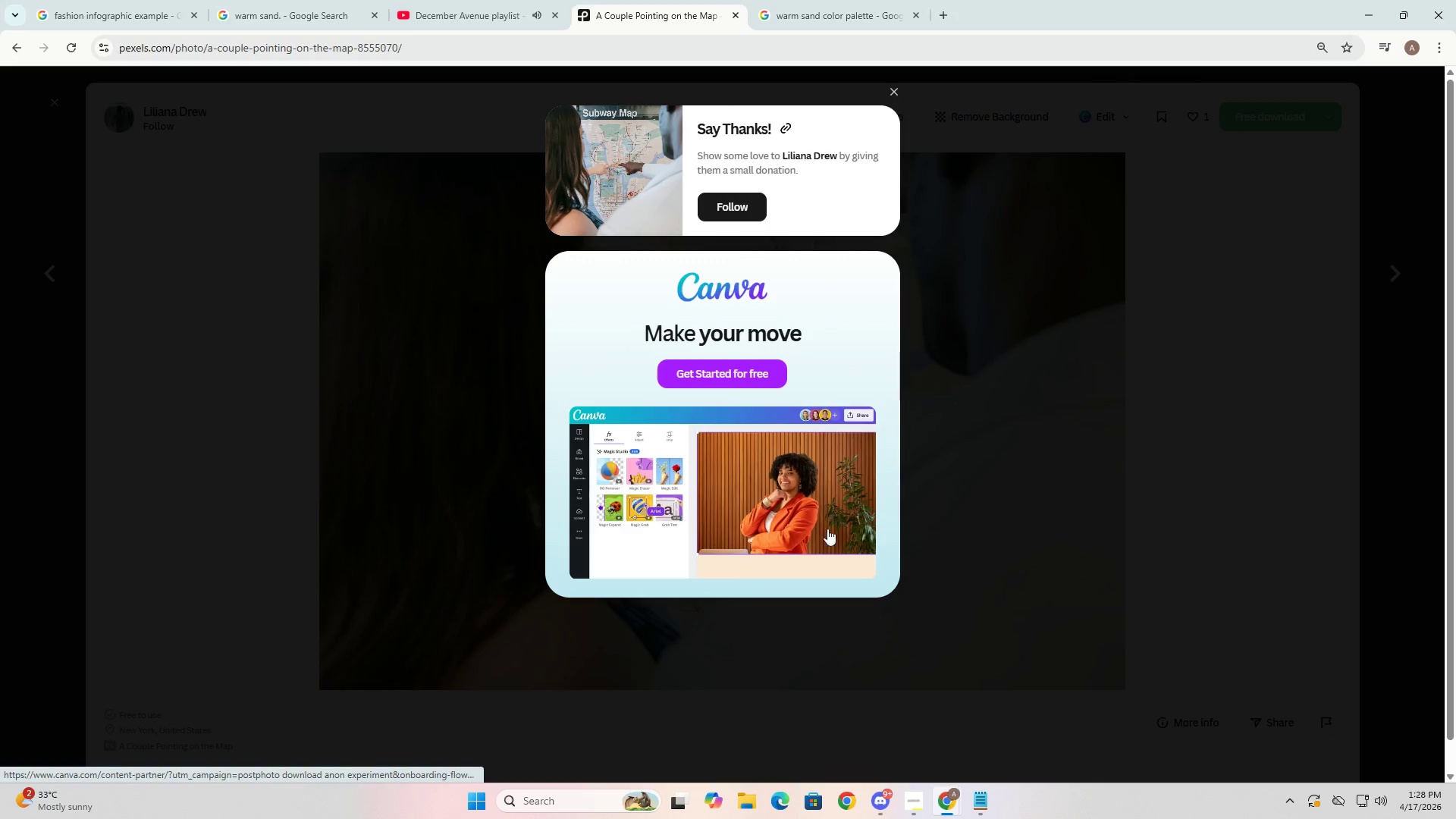 
key(Alt+Tab)
 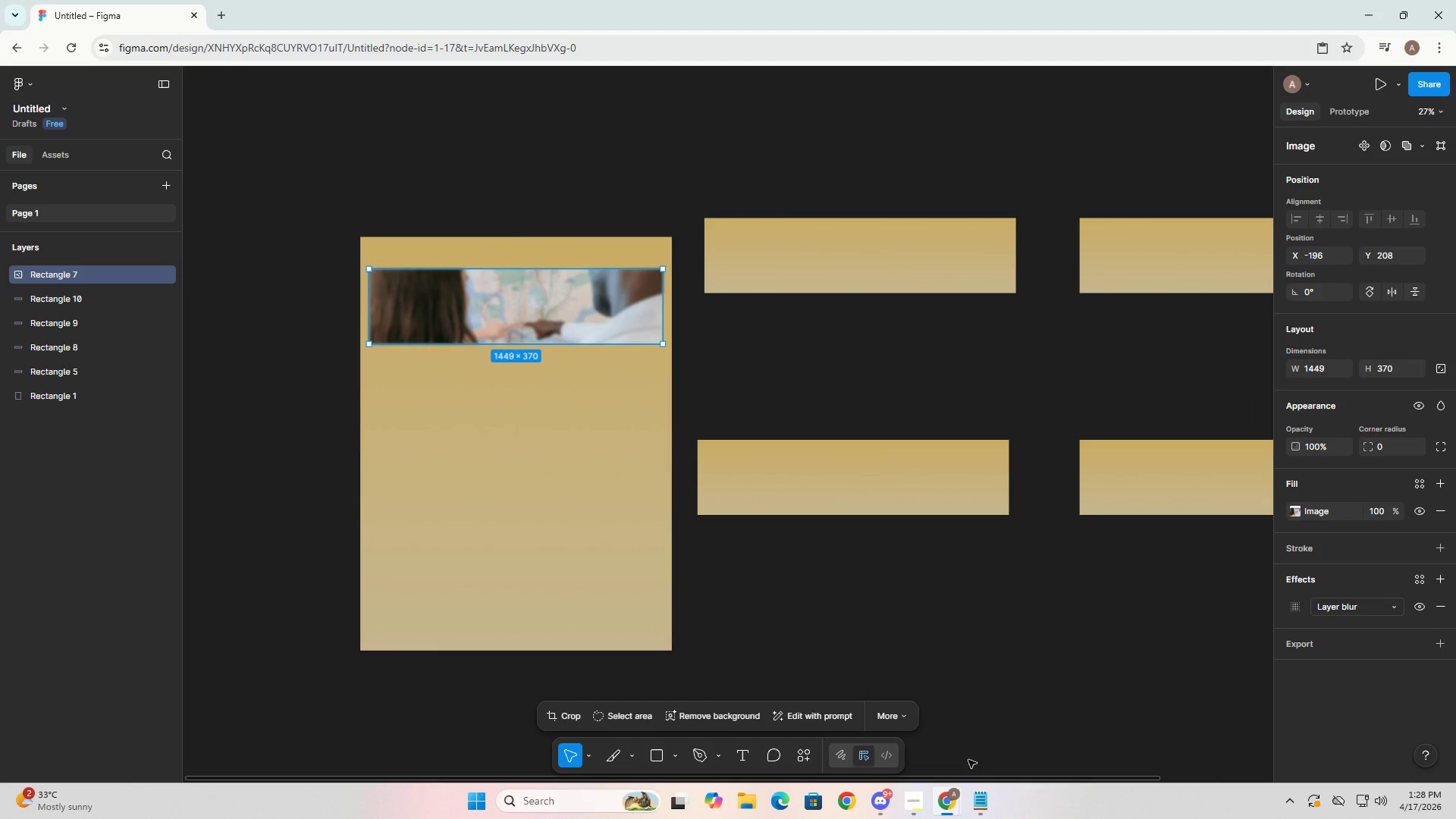 
left_click([982, 818])
 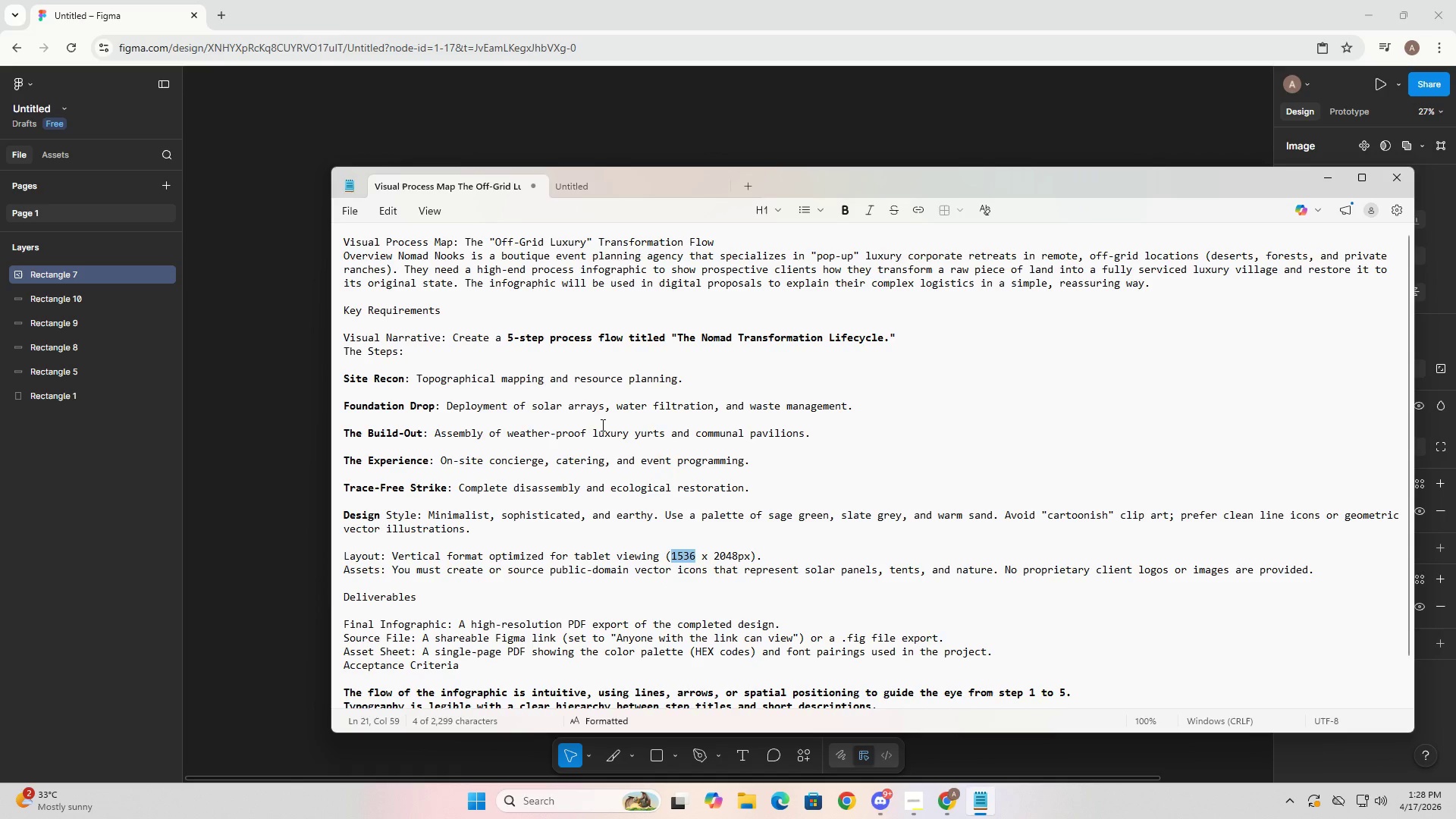 
wait(5.42)
 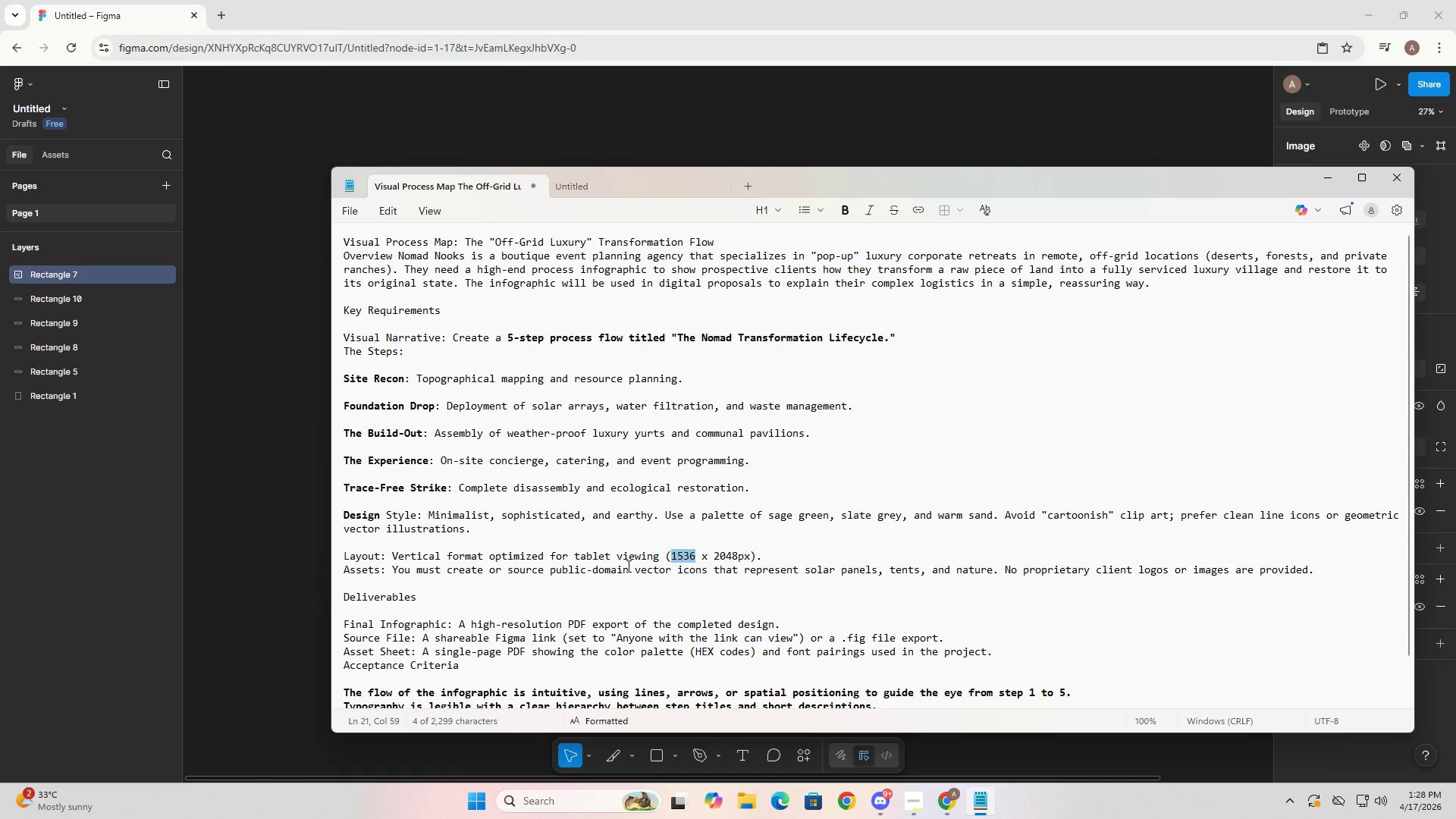 
key(Alt+AltLeft)
 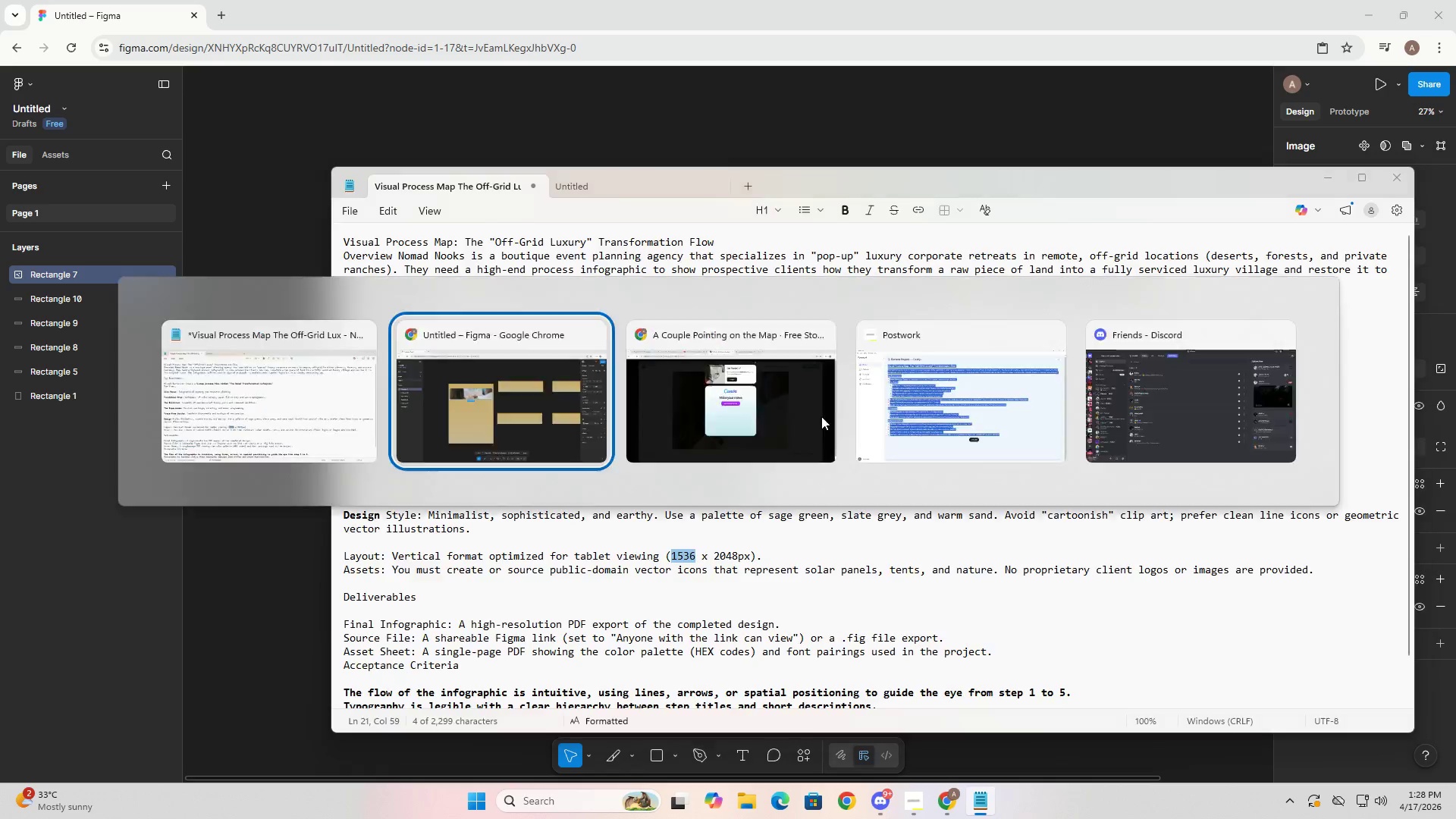 
key(Alt+Tab)
 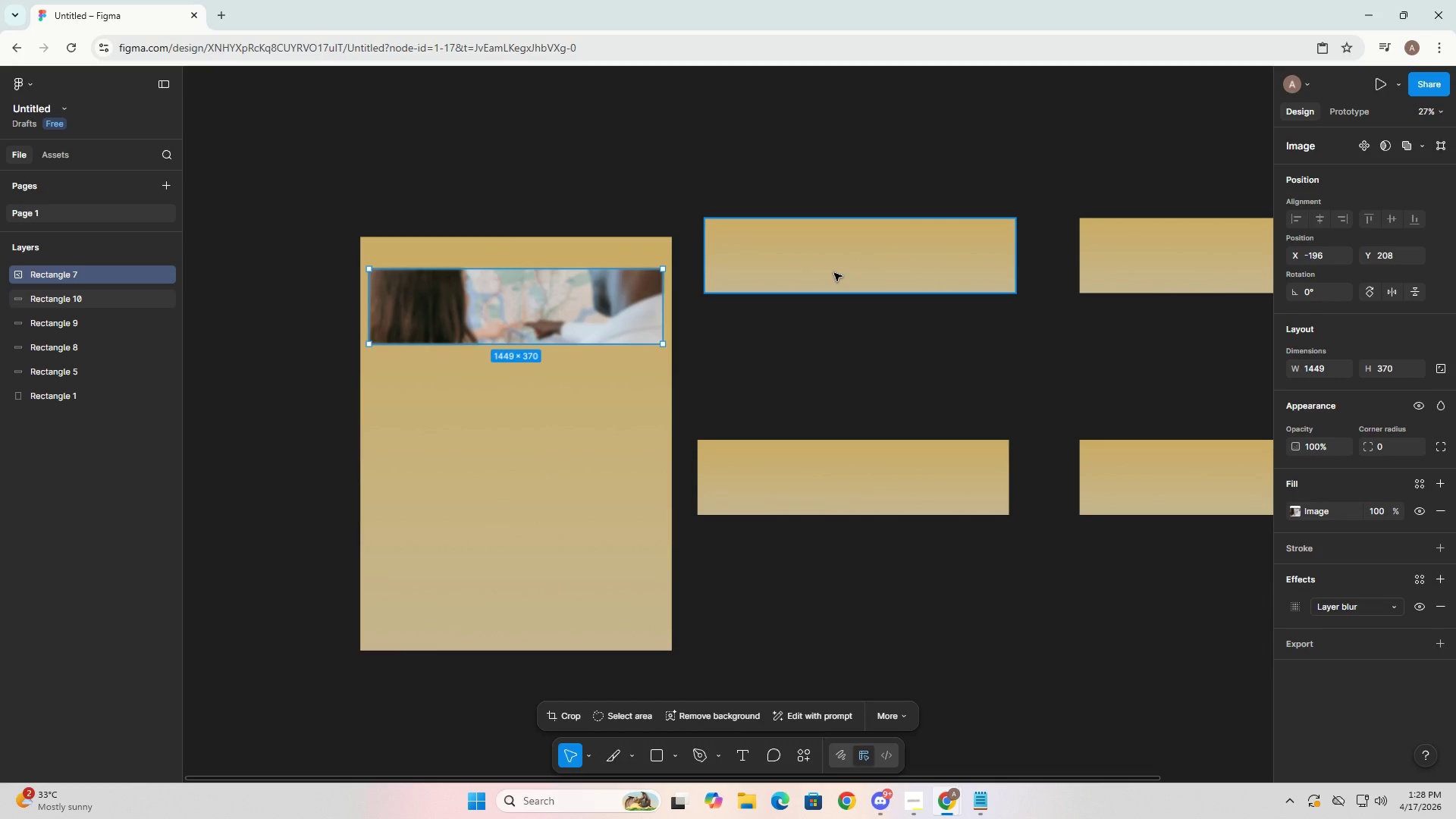 
left_click([815, 218])
 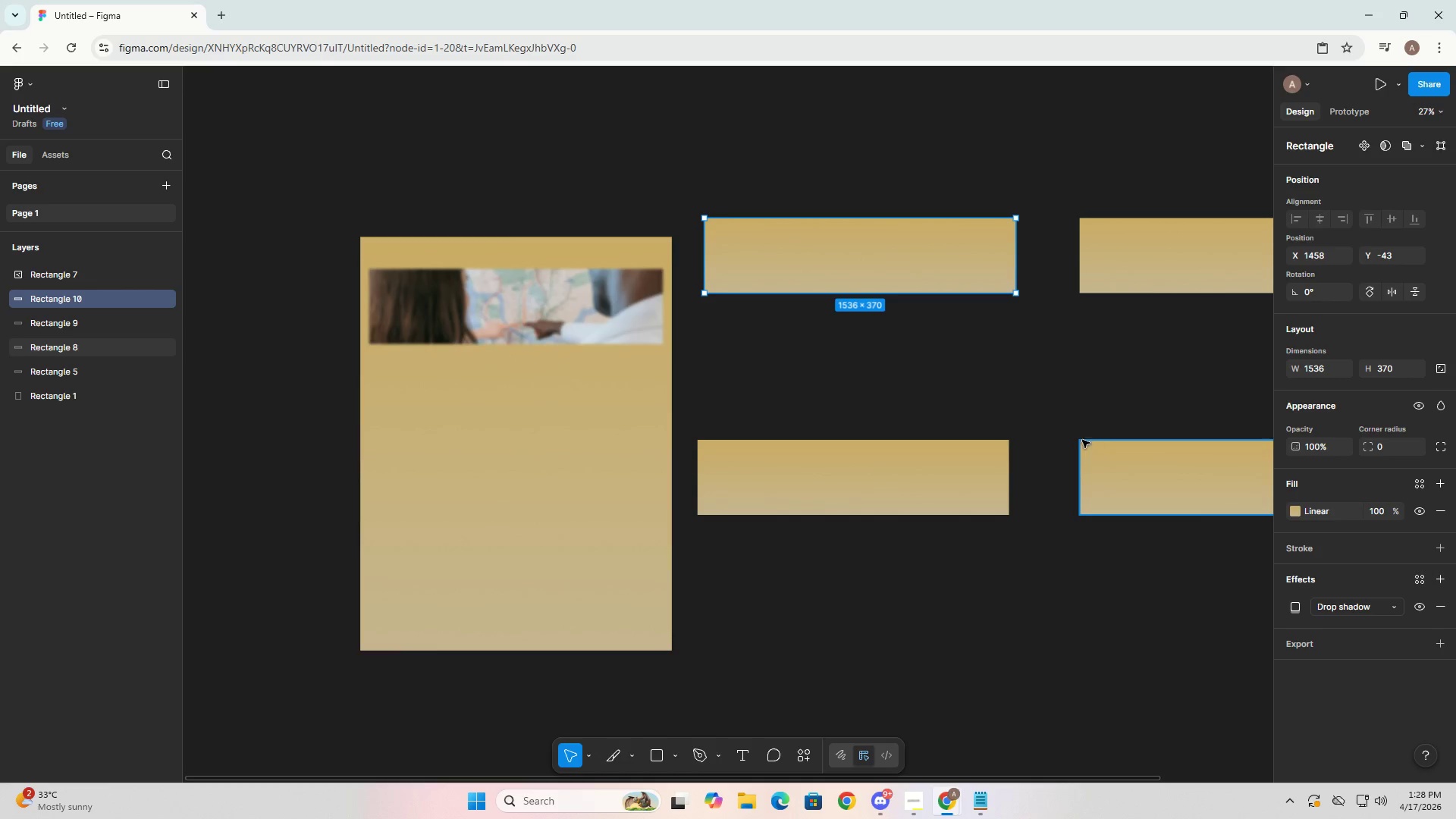 
right_click([870, 266])
 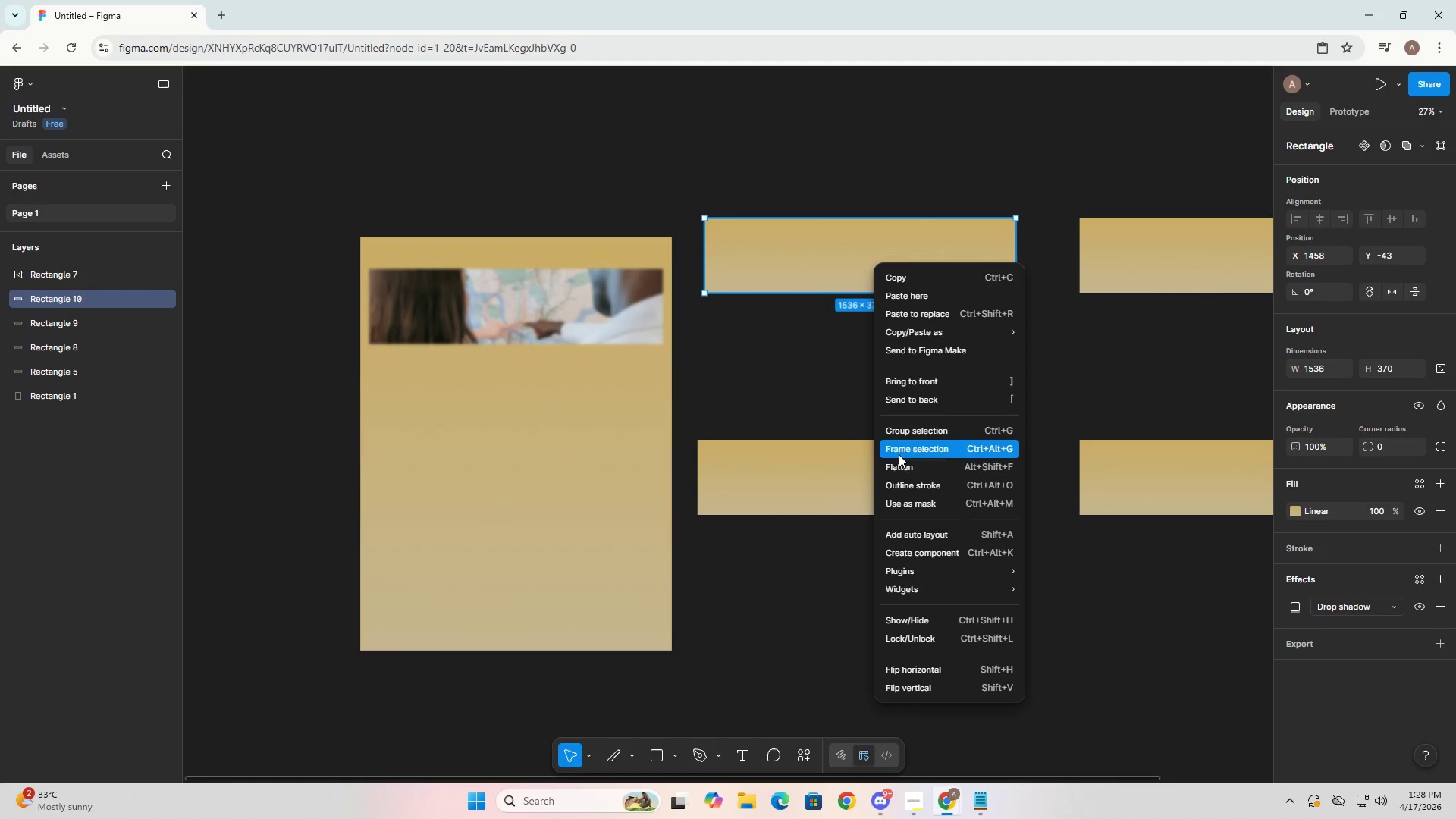 
left_click([808, 365])
 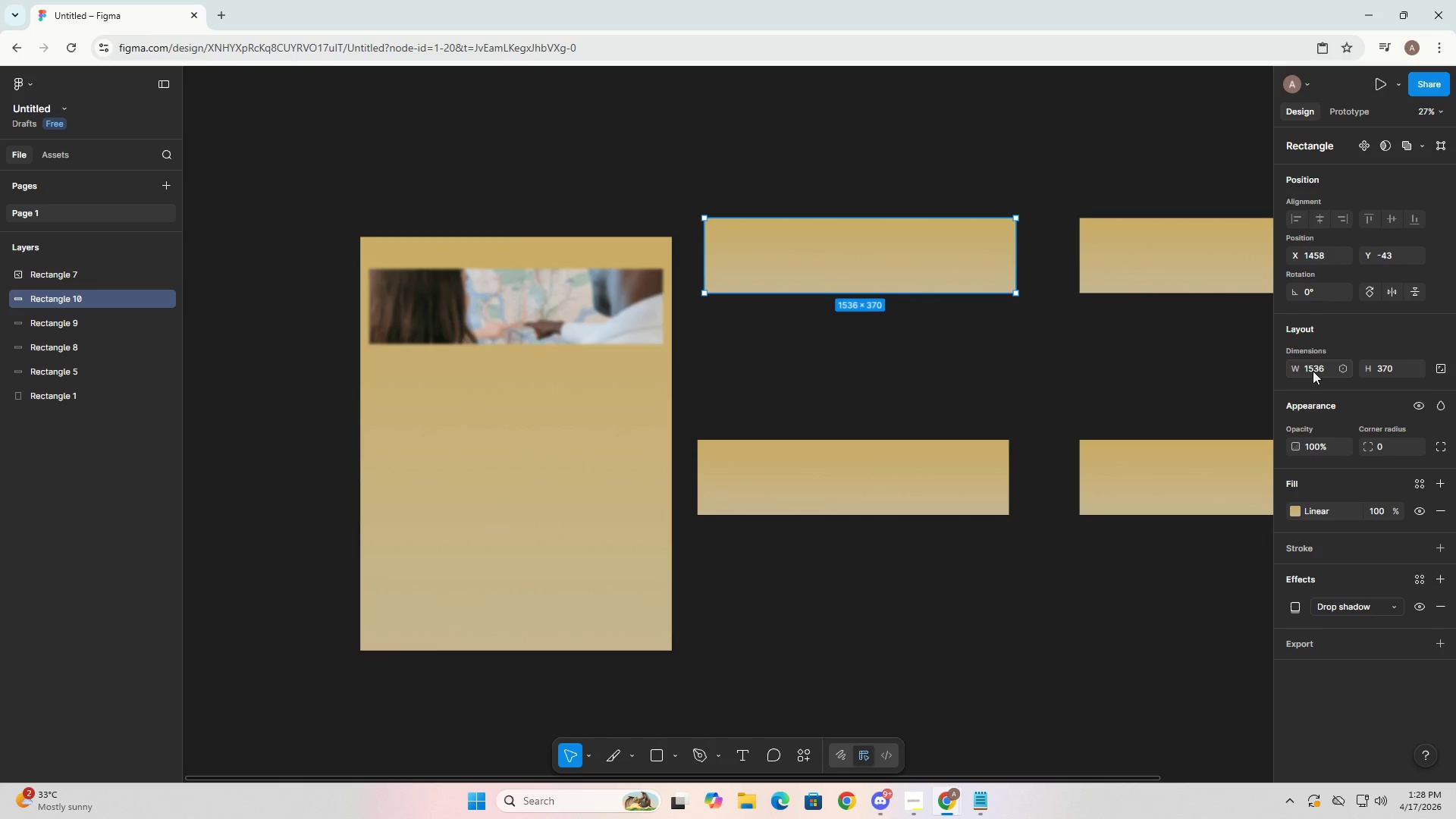 
wait(18.61)
 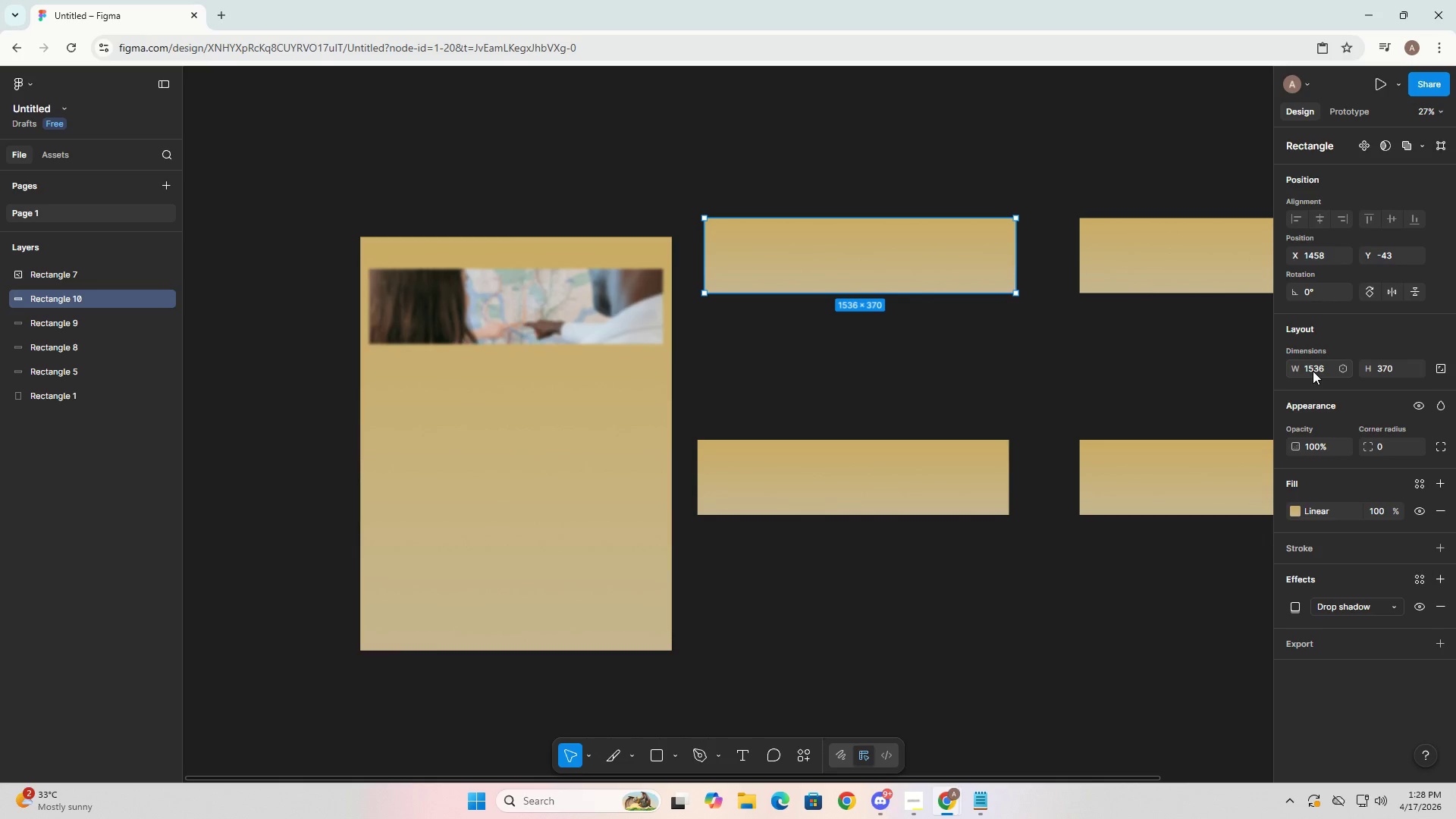 
left_click([858, 323])
 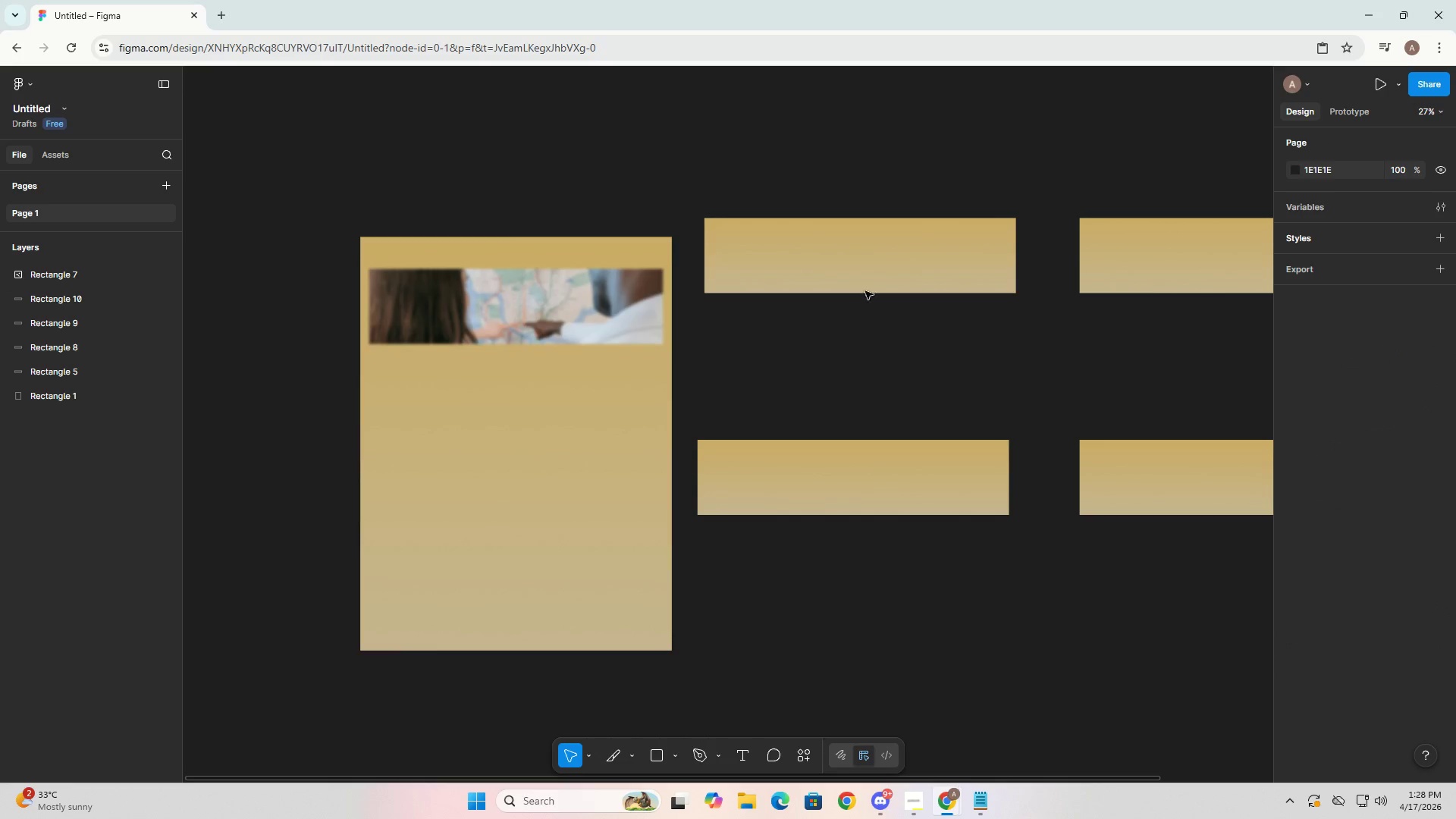 
key(Space)
 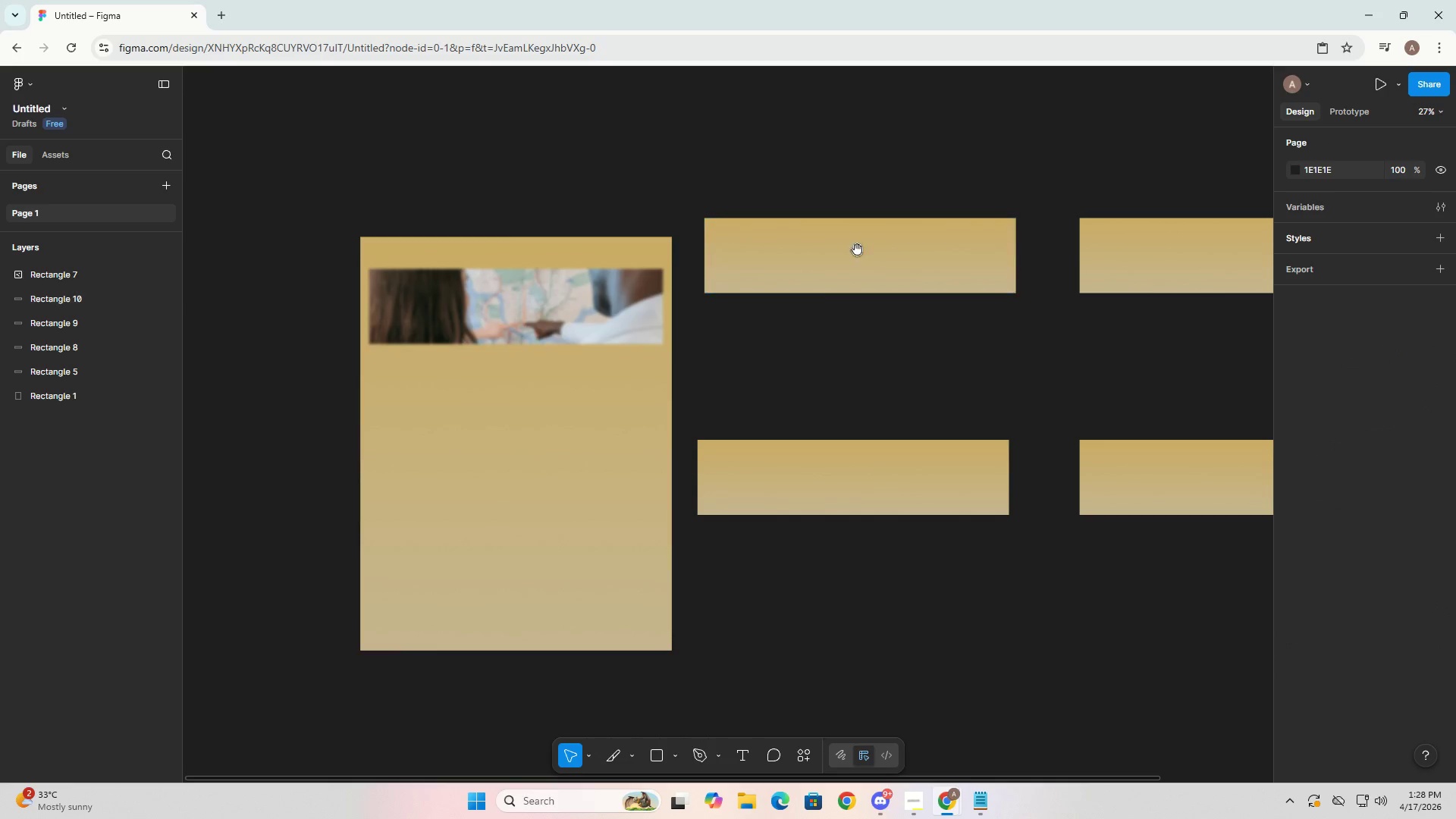 
left_click([857, 249])
 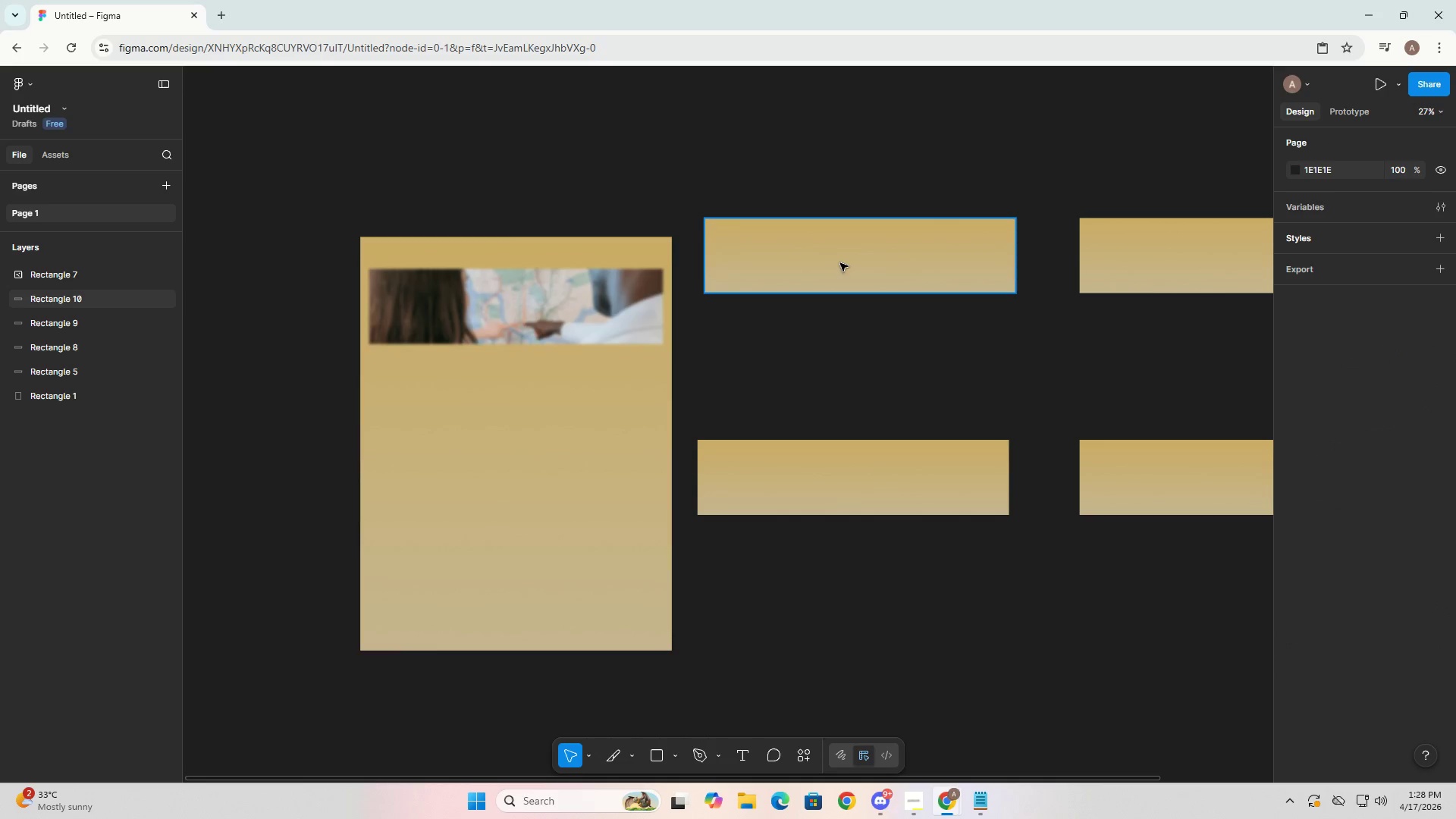 
hold_key(key=Space, duration=0.61)
 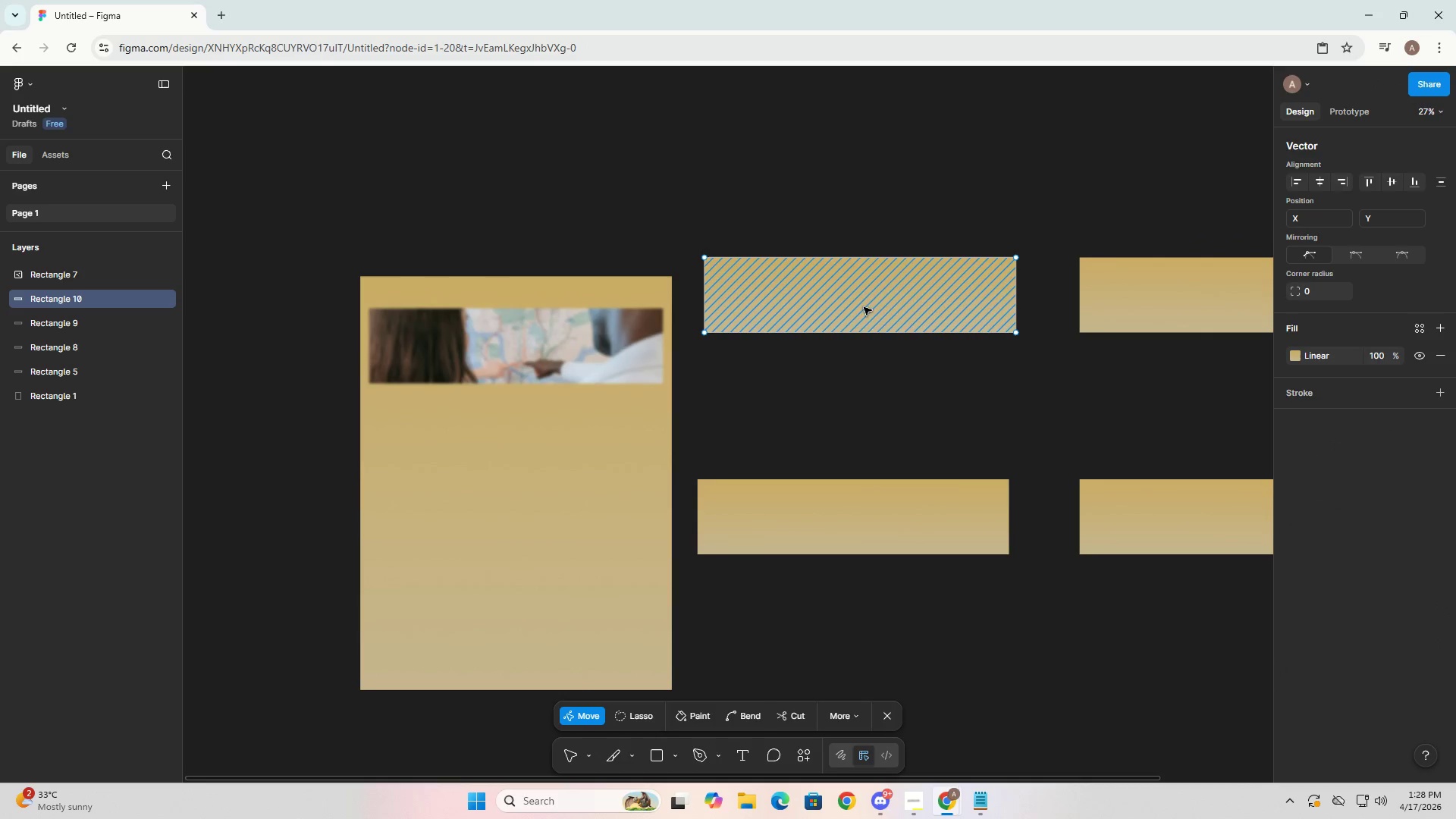 
left_click_drag(start_coordinate=[845, 258], to_coordinate=[845, 297])
 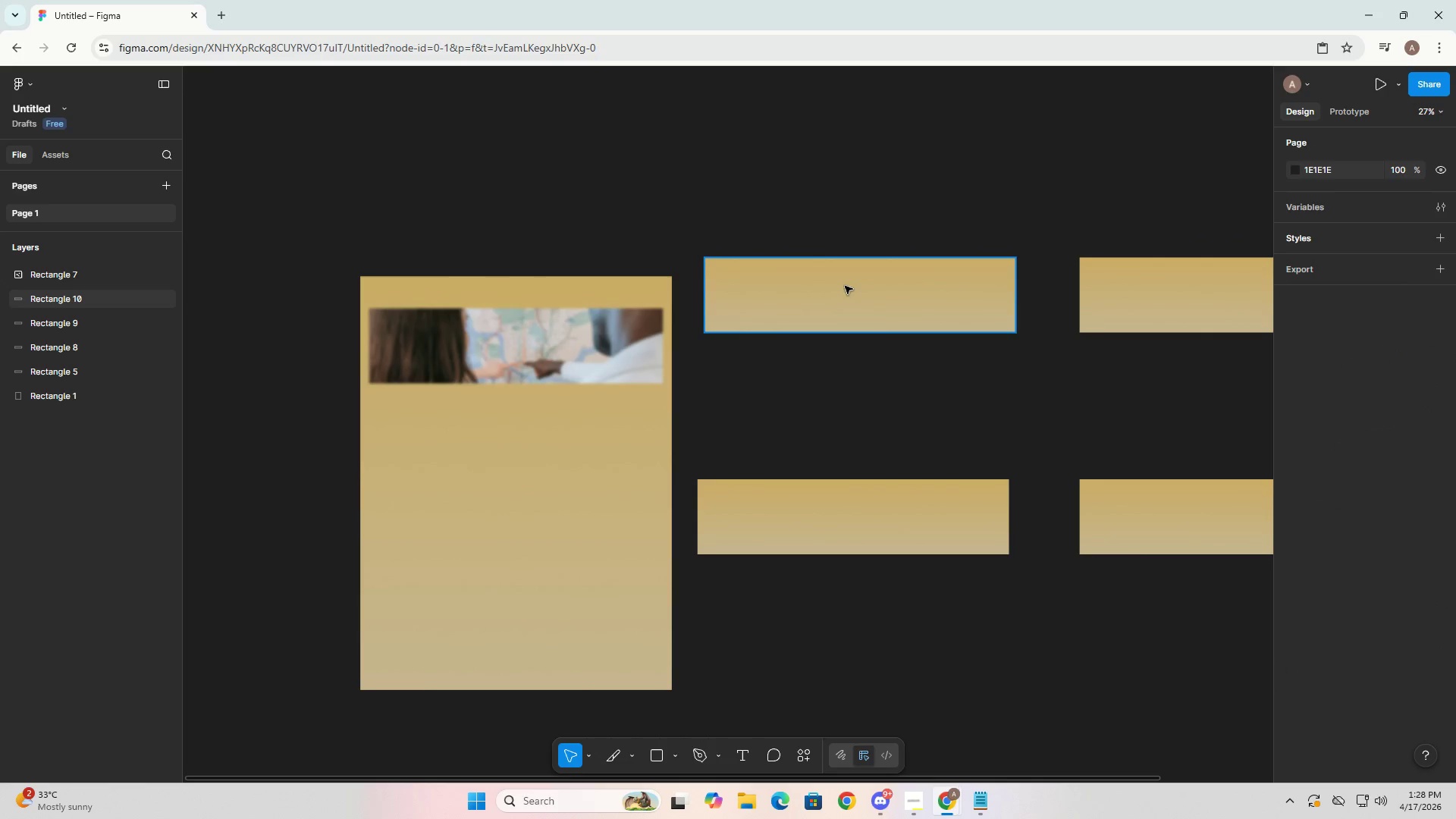 
double_click([844, 311])
 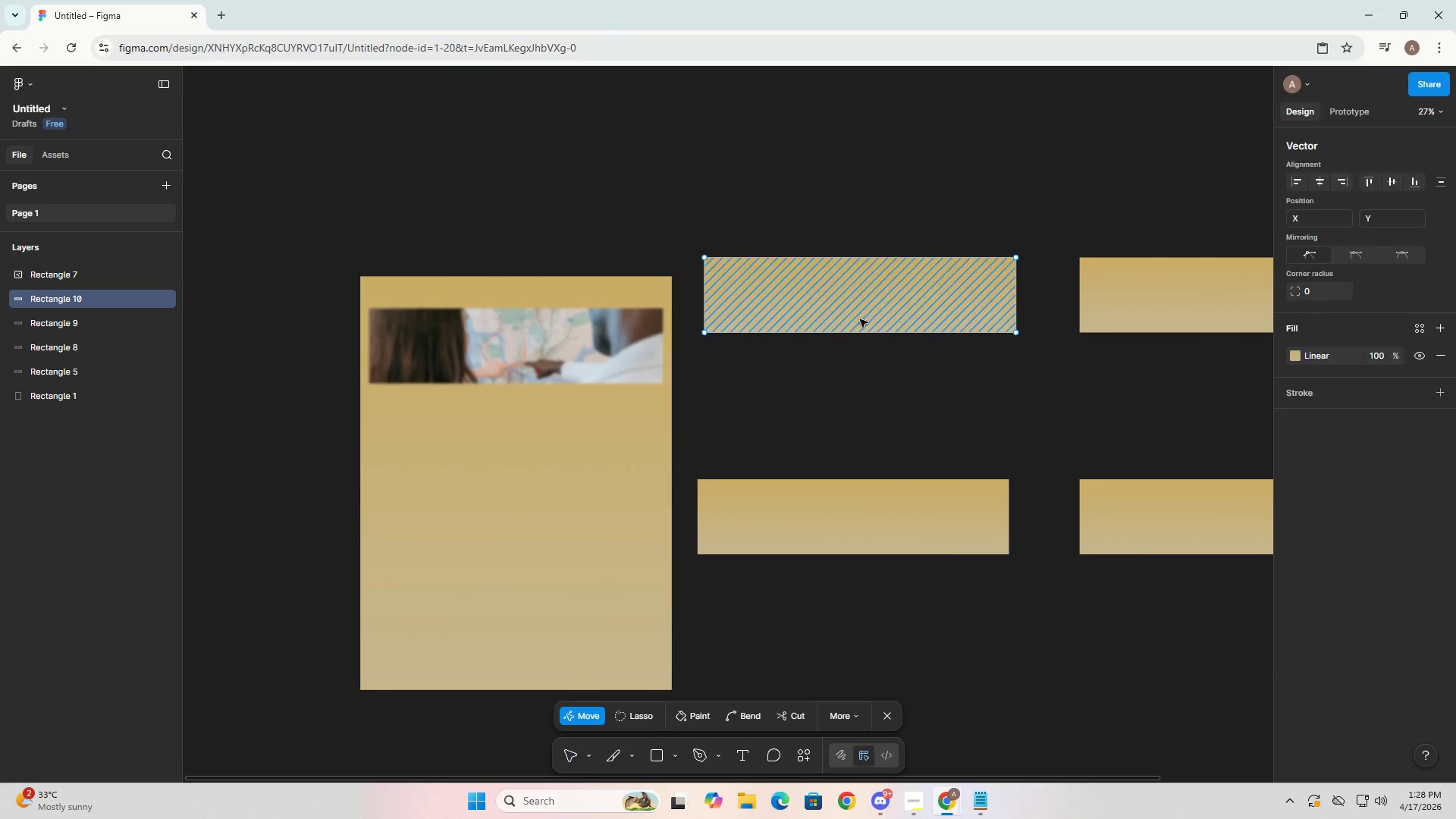 
hold_key(key=Space, duration=0.61)
 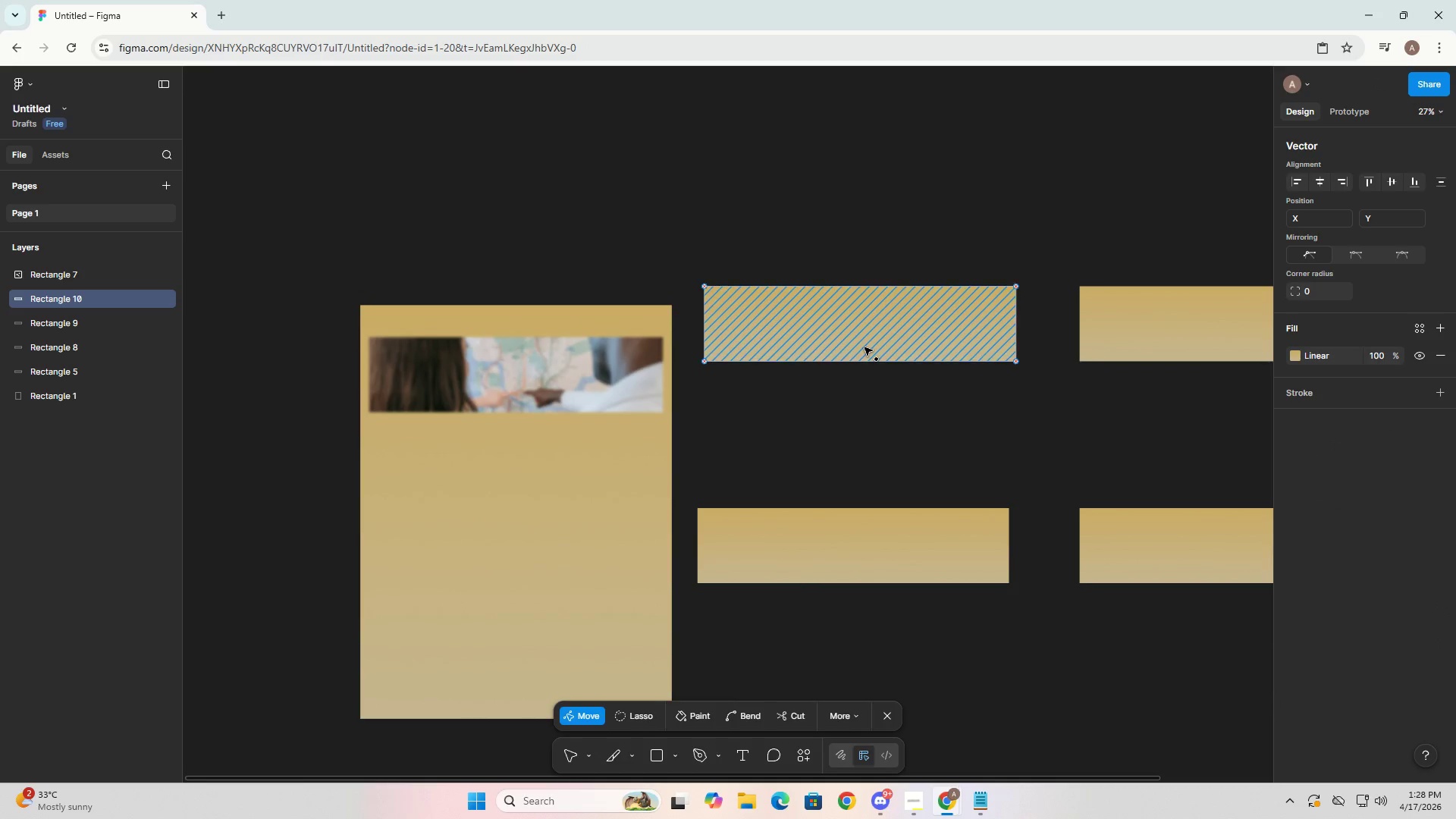 
left_click_drag(start_coordinate=[868, 301], to_coordinate=[868, 330])
 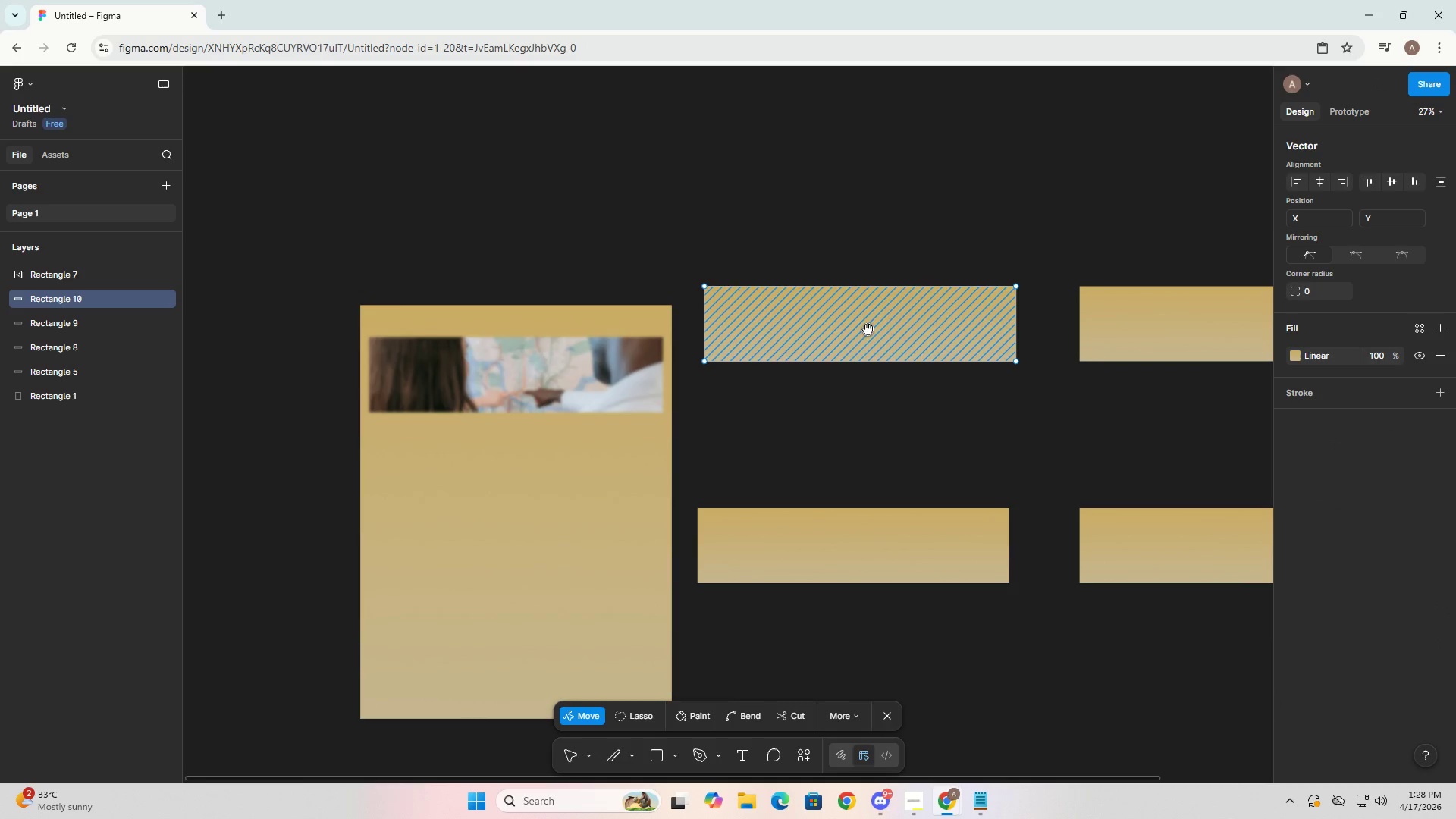 
hold_key(key=Space, duration=1.12)
 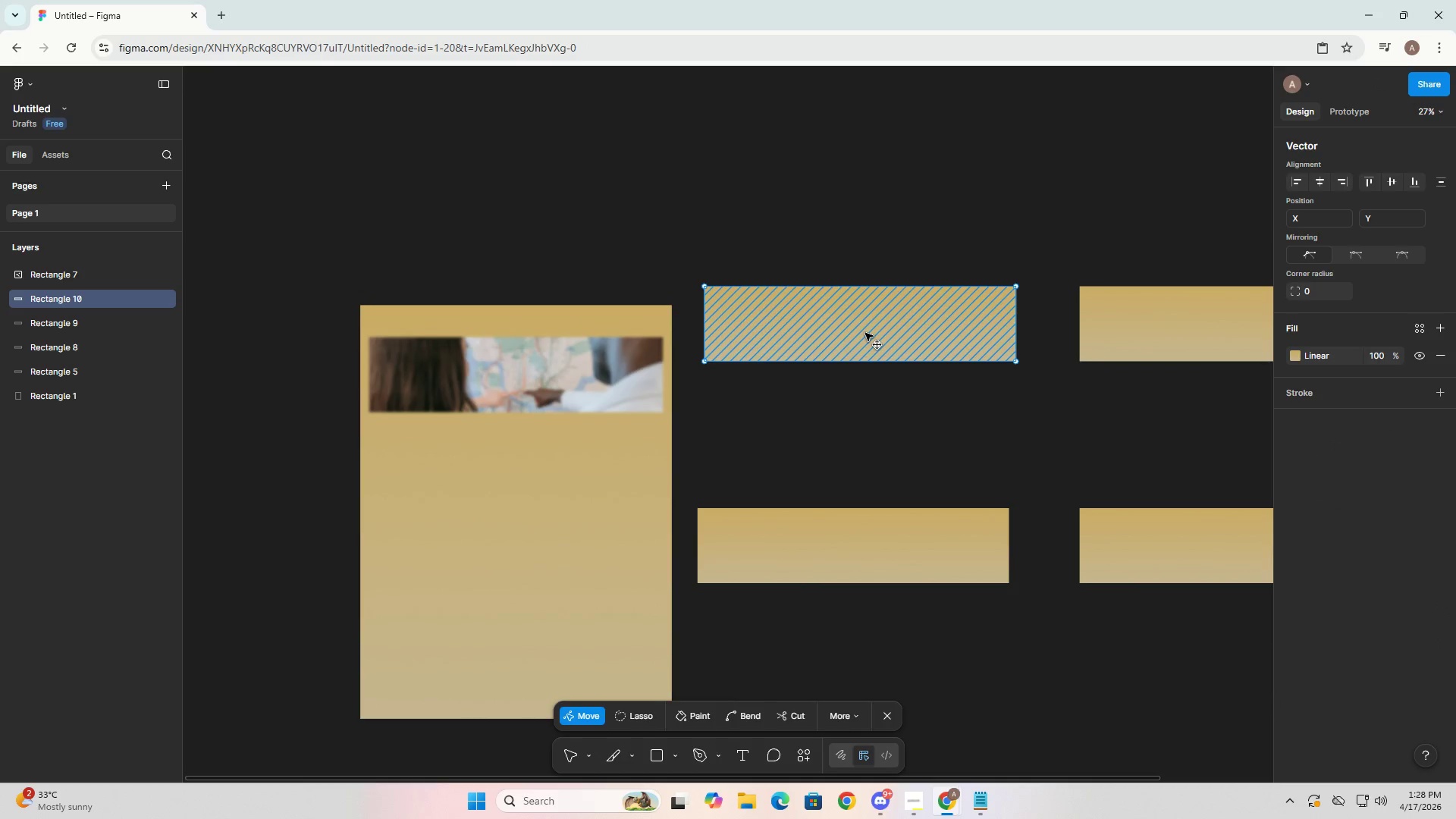 
left_click([865, 333])
 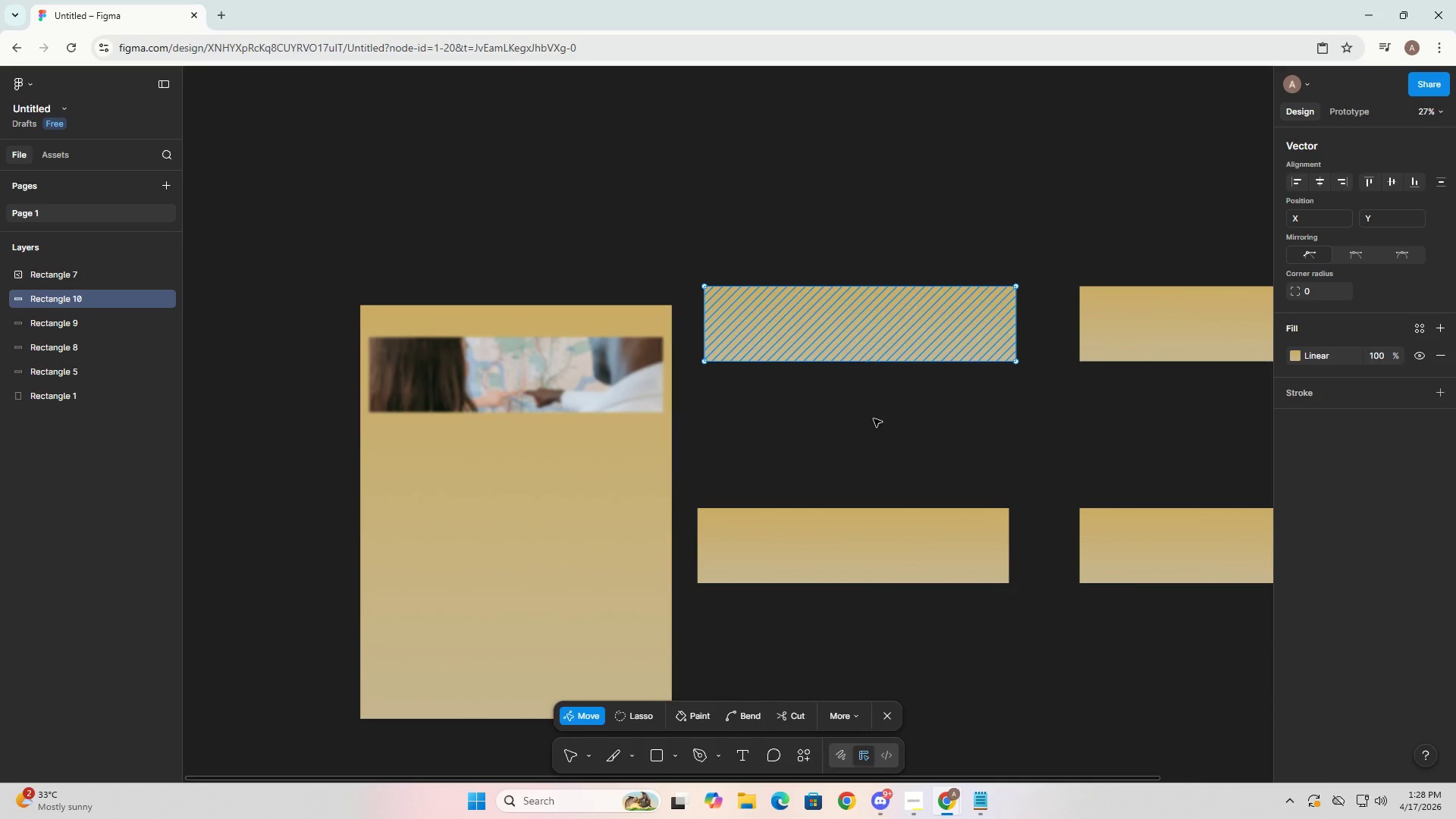 
hold_key(key=AltLeft, duration=1.33)
left_click_drag(start_coordinate=[873, 333], to_coordinate=[873, 172])
 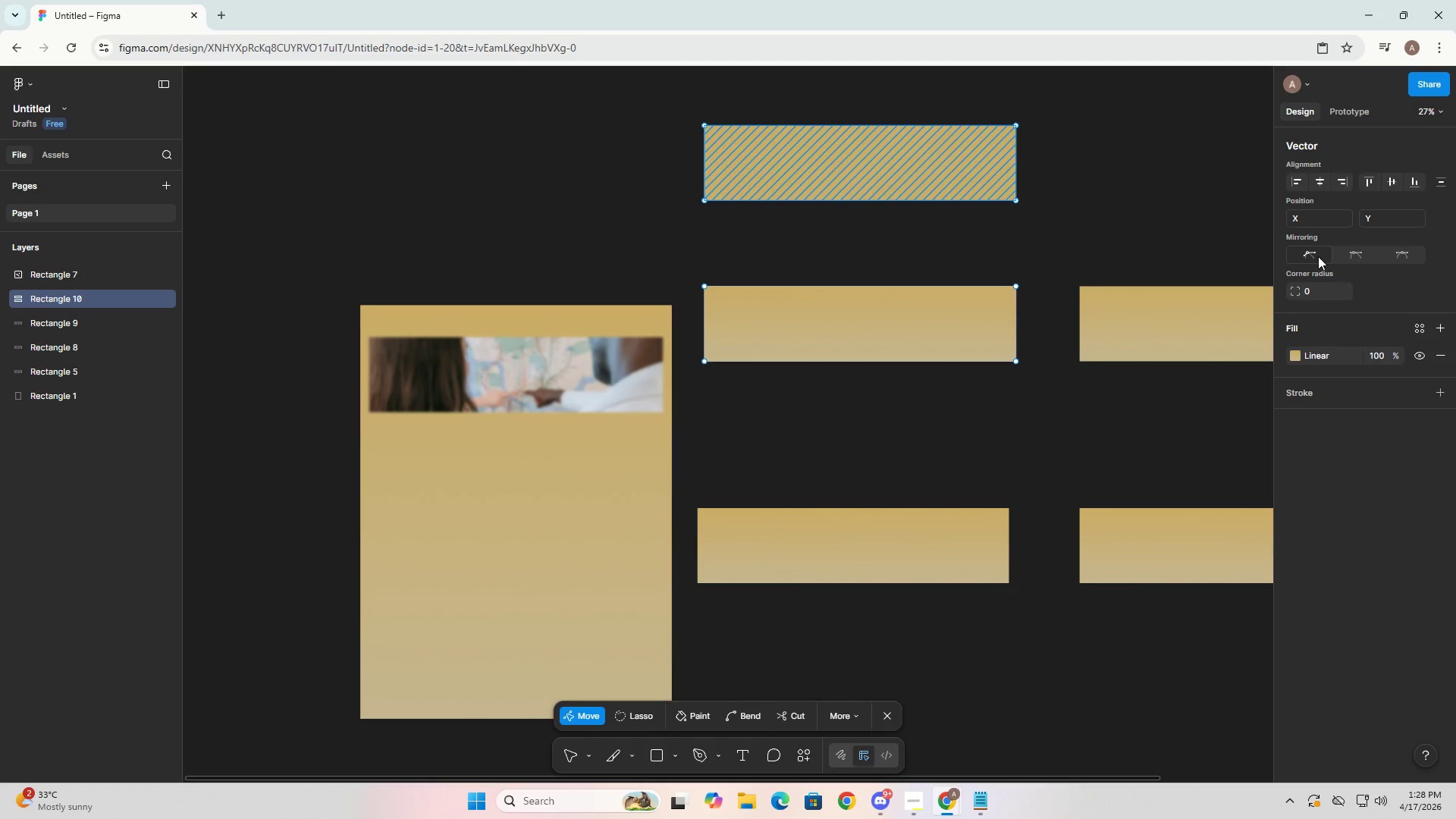 
double_click([888, 159])
 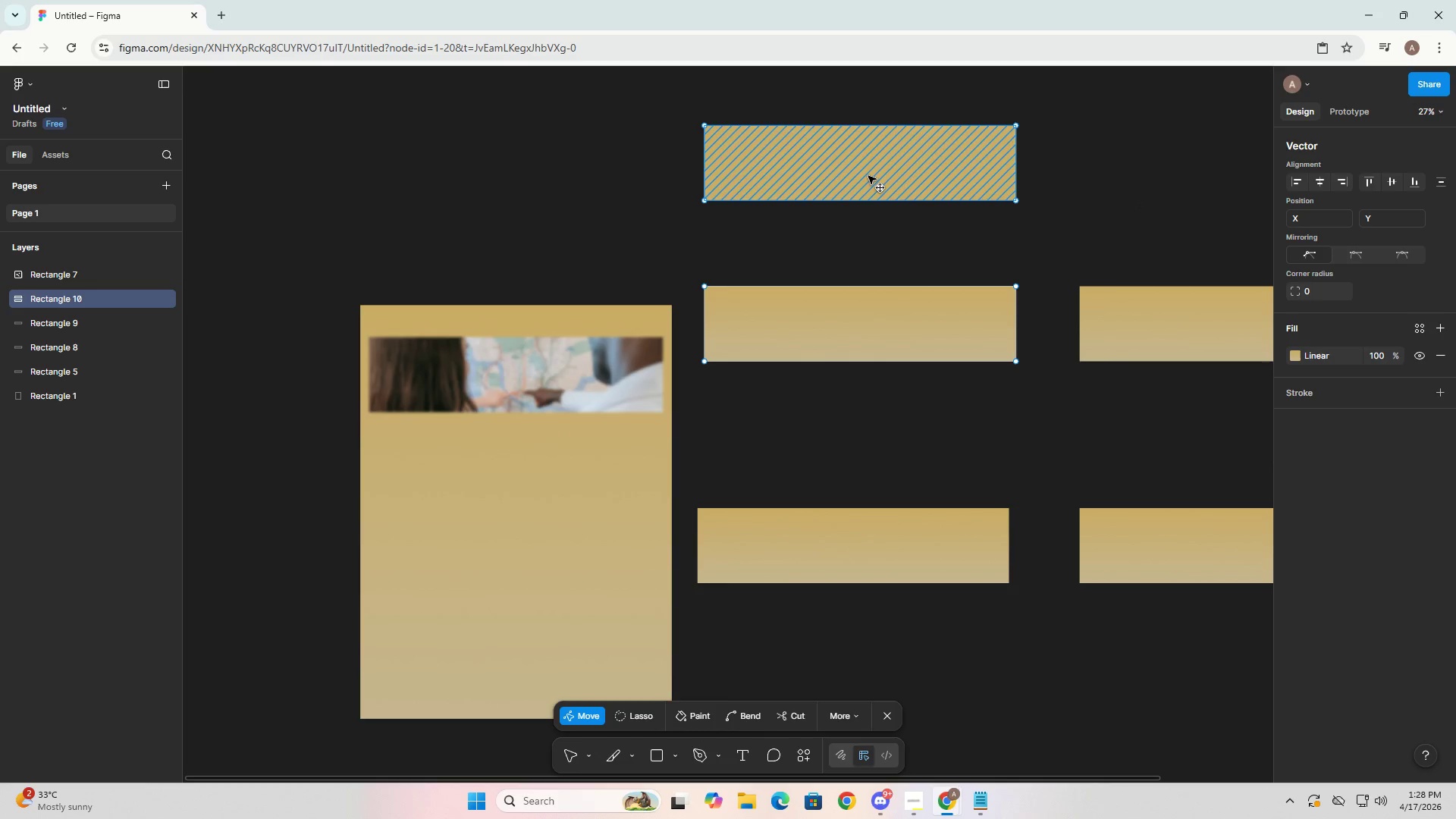 
left_click([870, 174])
 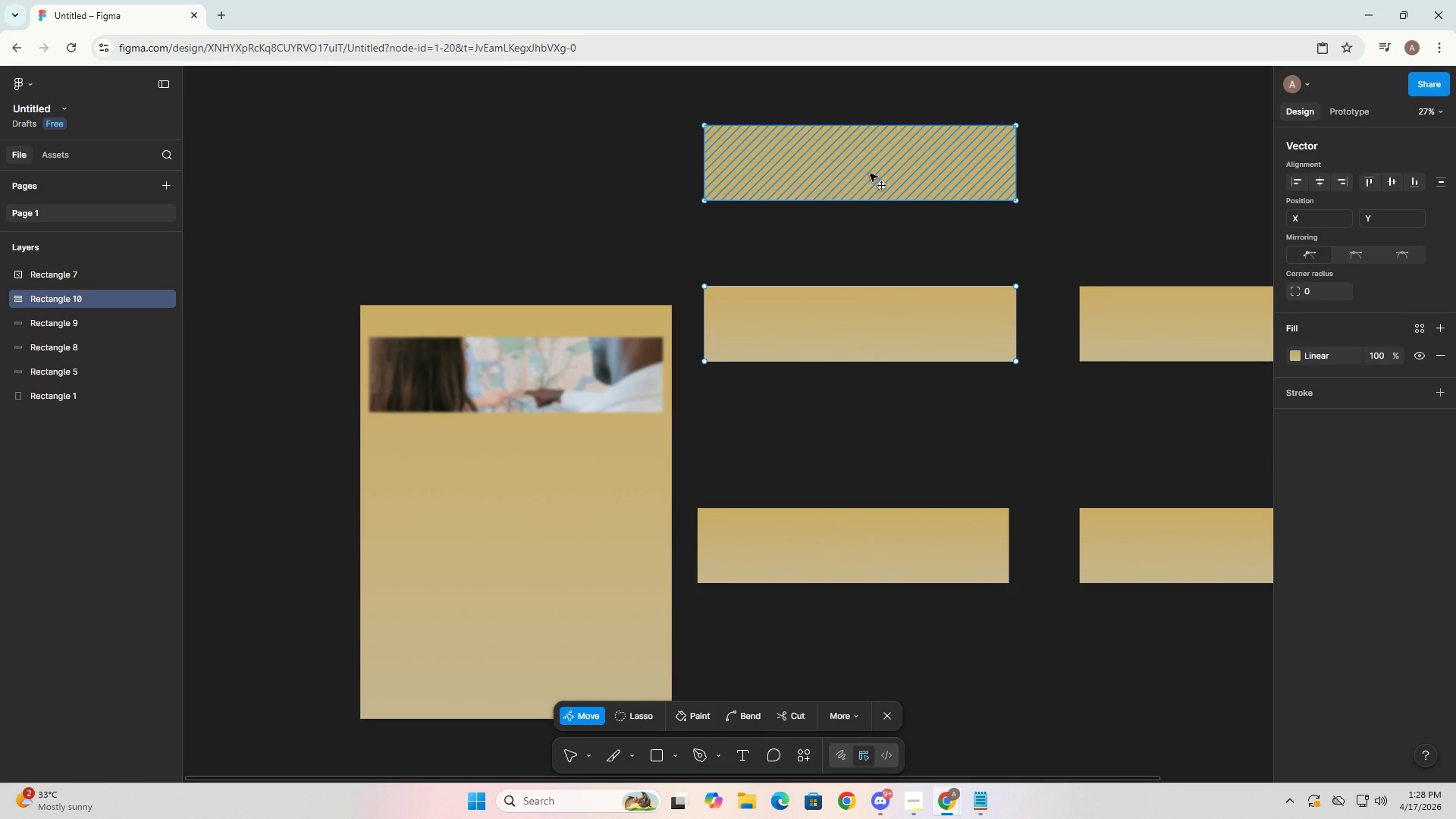 
double_click([870, 174])
 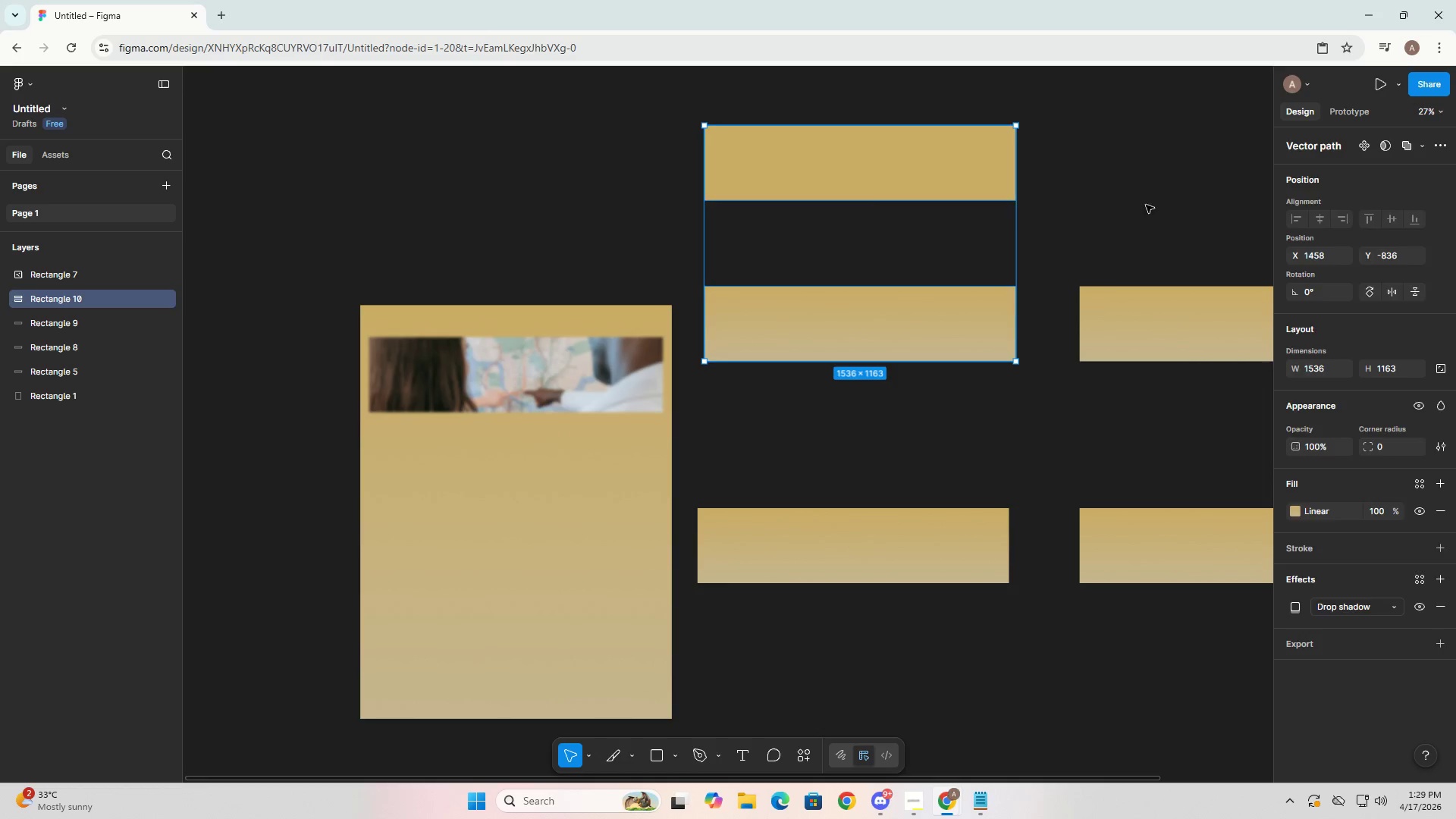 
double_click([906, 166])
 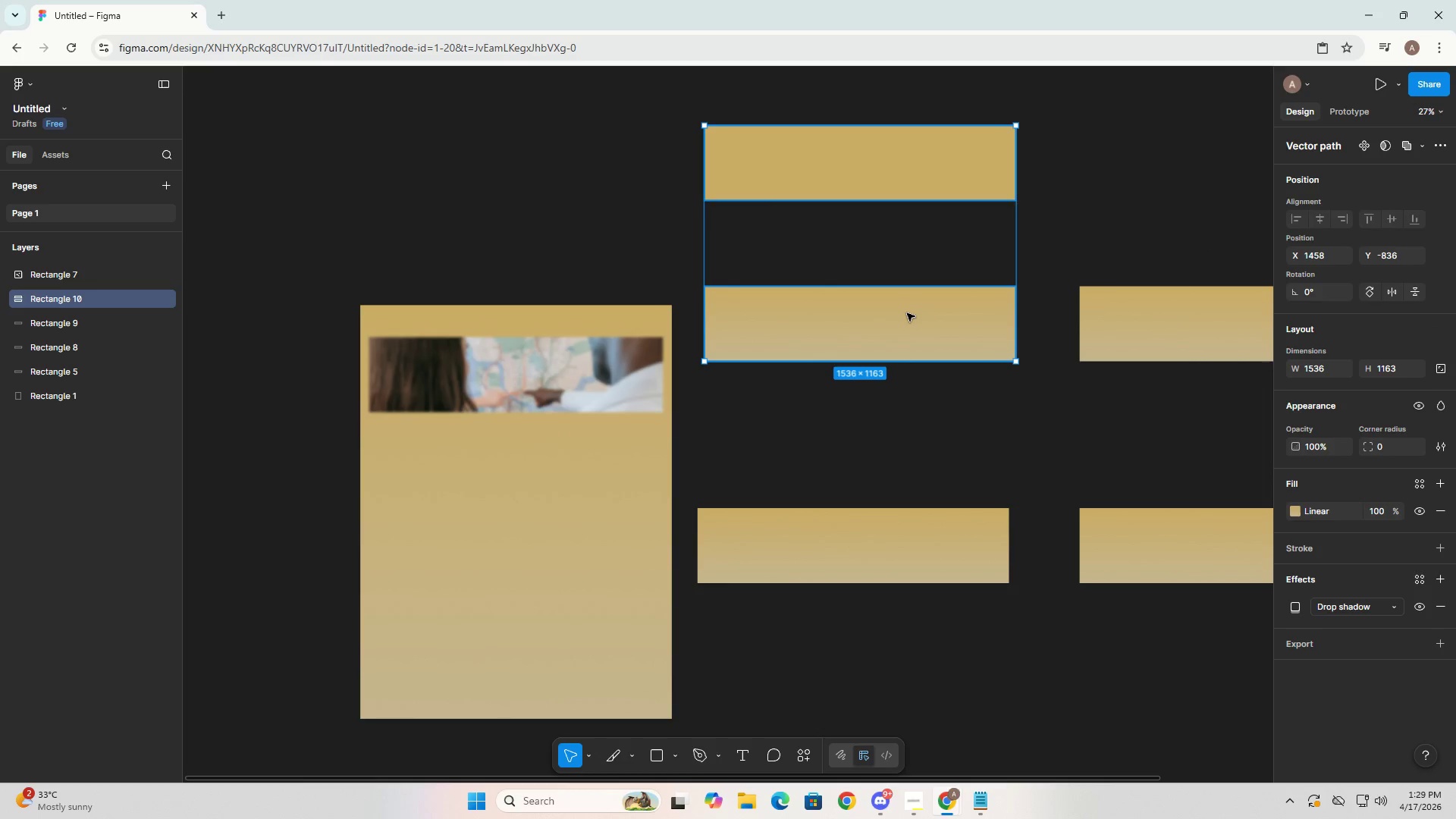 
left_click_drag(start_coordinate=[884, 313], to_coordinate=[883, 328])
 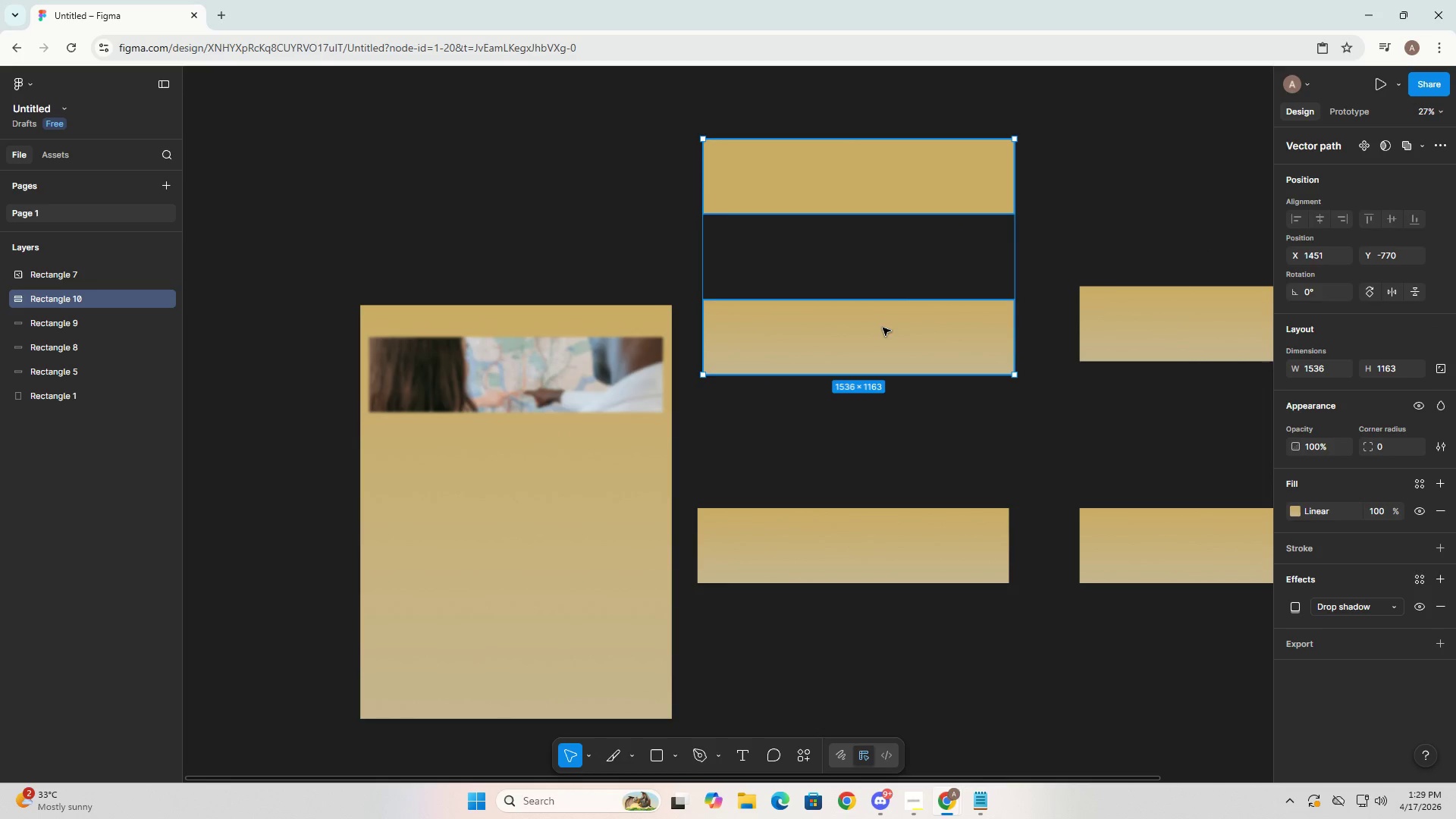 
left_click([883, 328])
 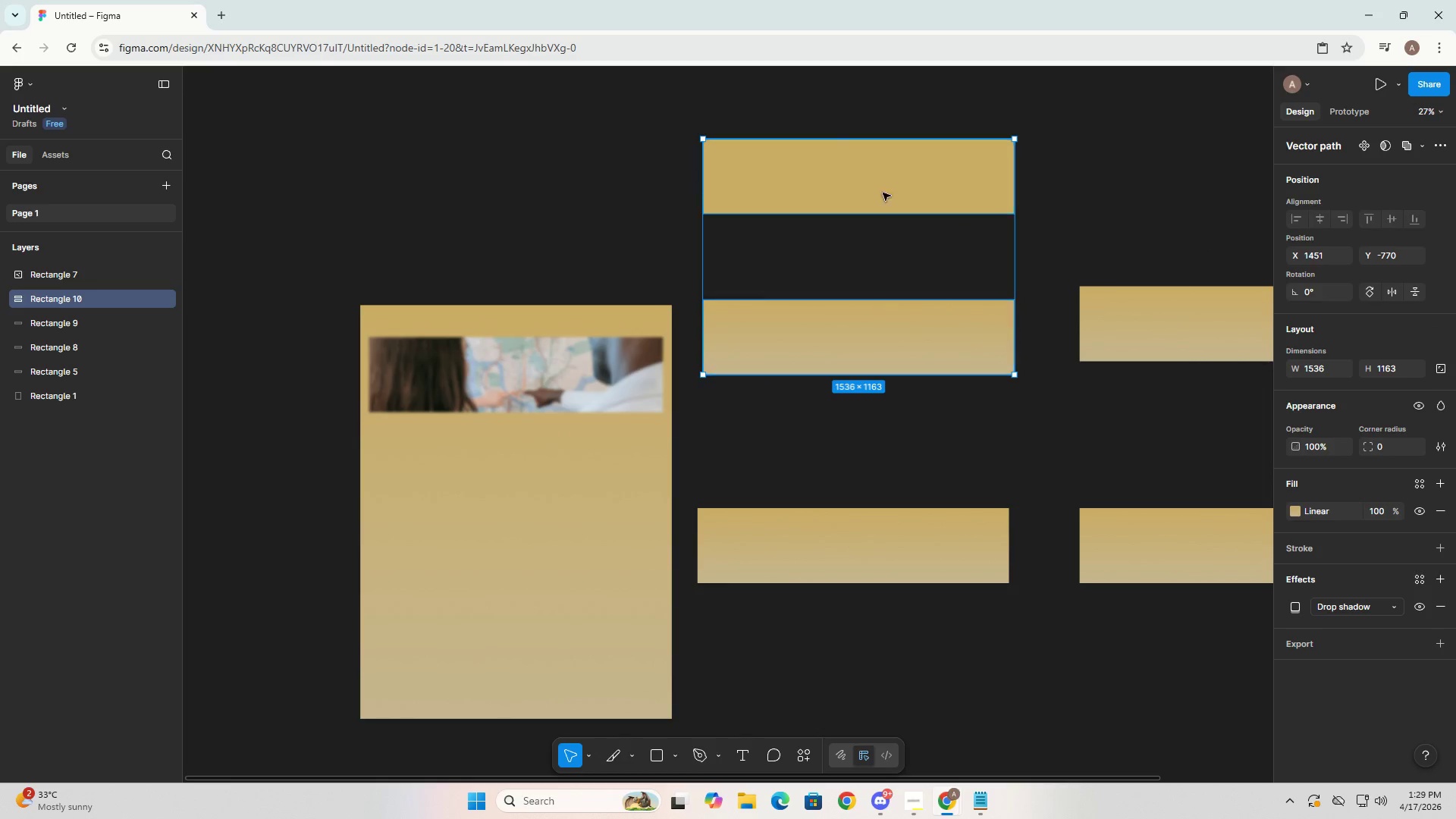 
double_click([878, 165])
 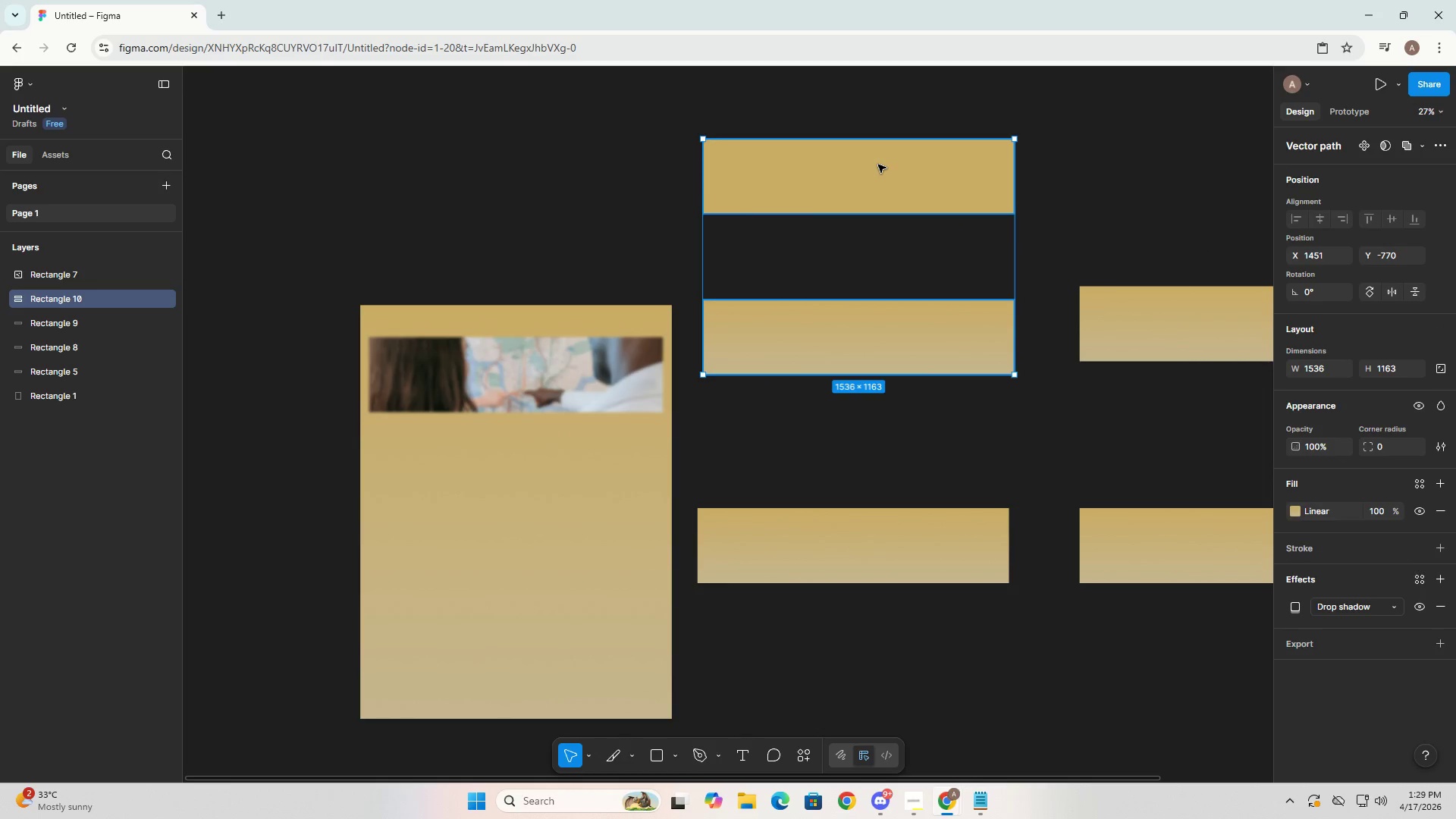 
triple_click([878, 165])
 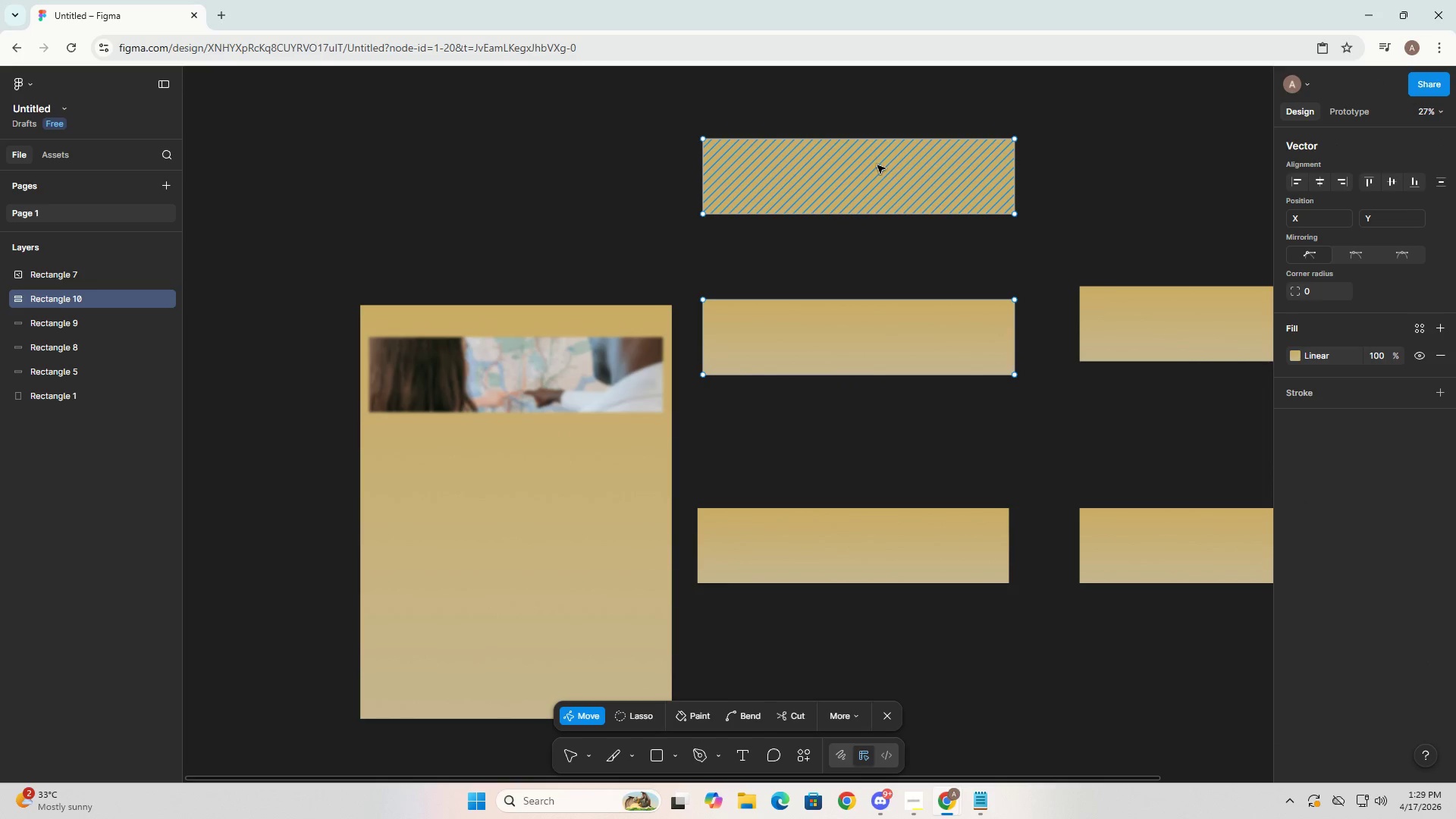 
key(Backspace)
 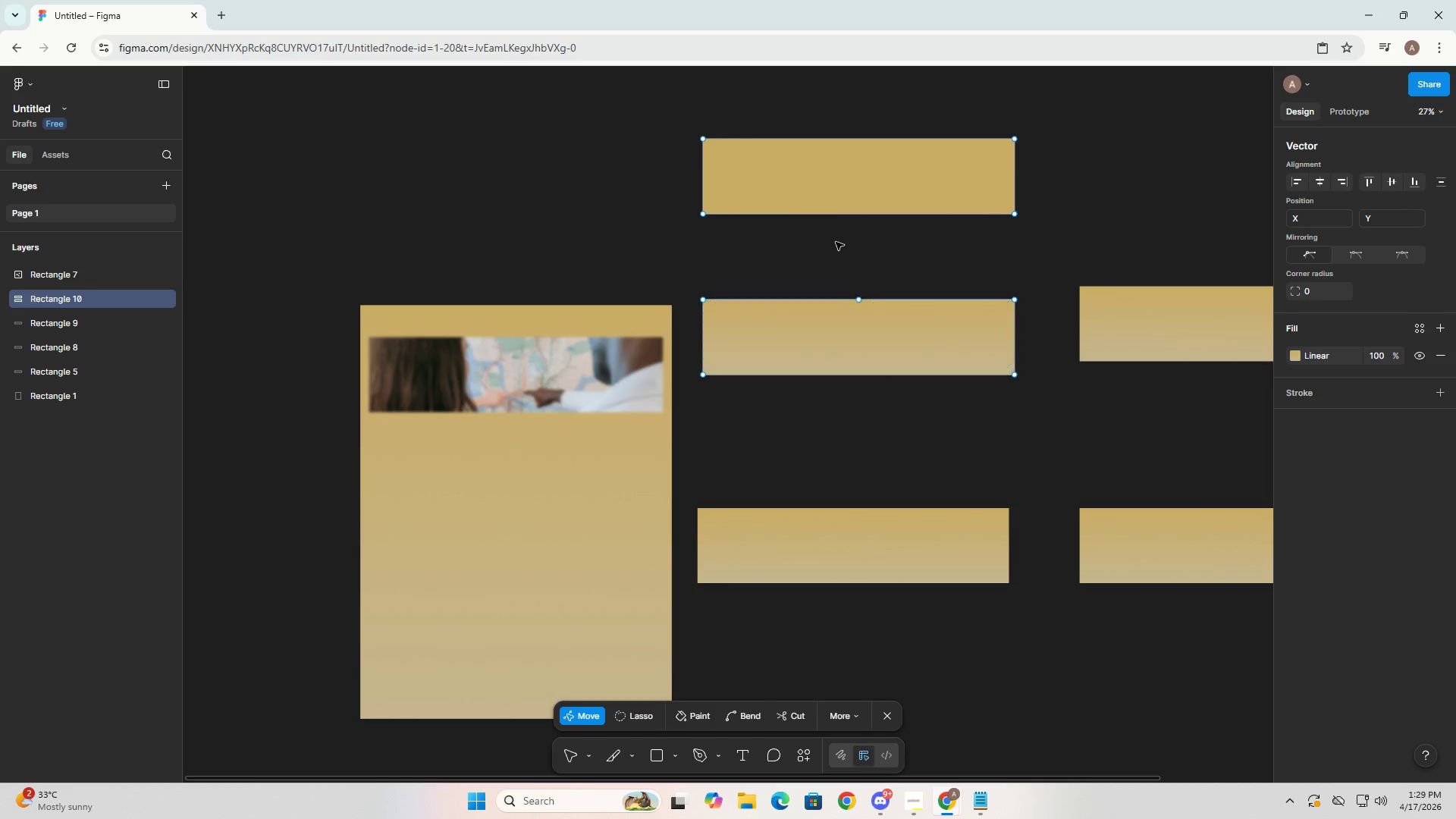 
left_click([835, 193])
 